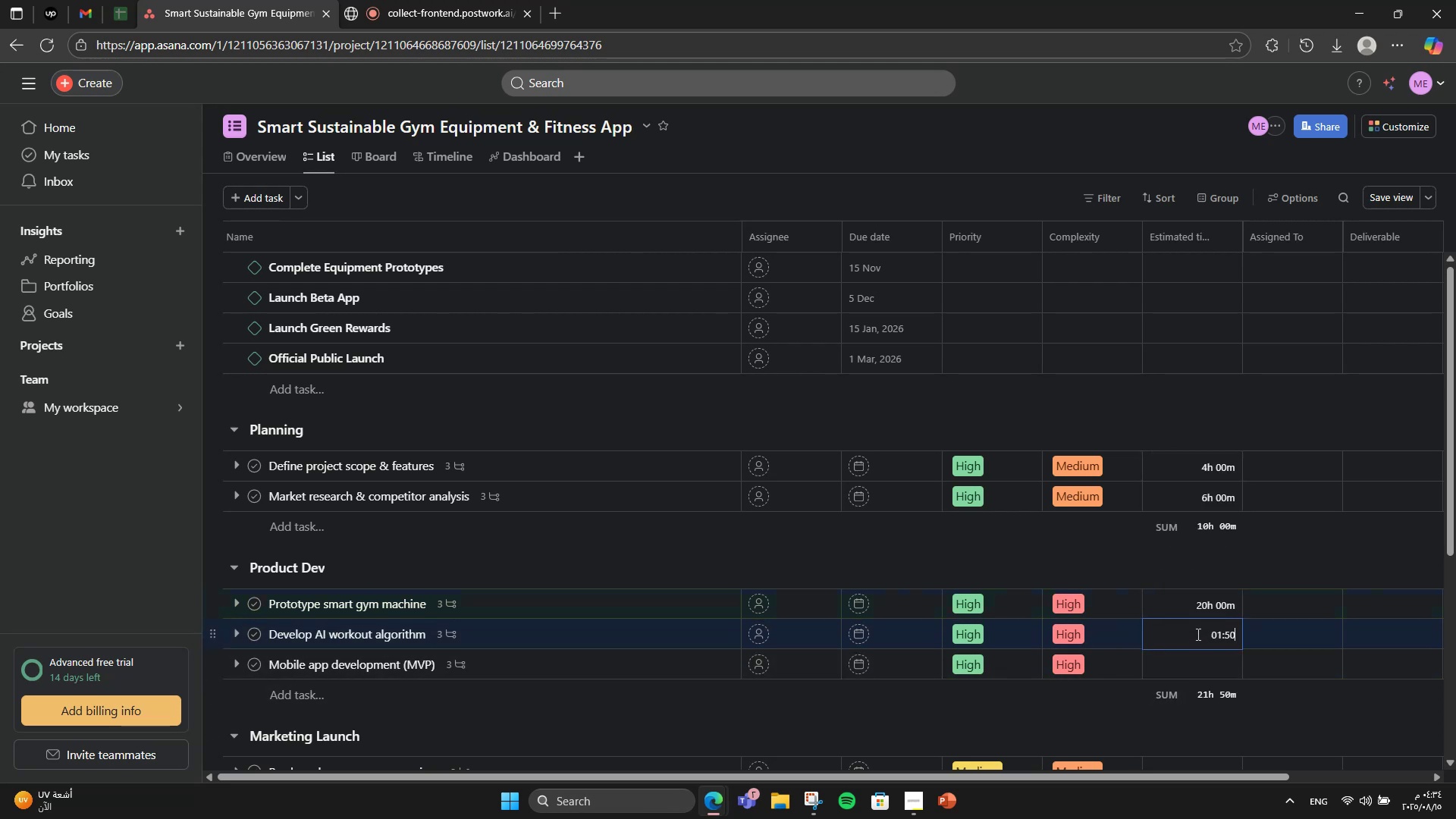 
key(Numpad0)
 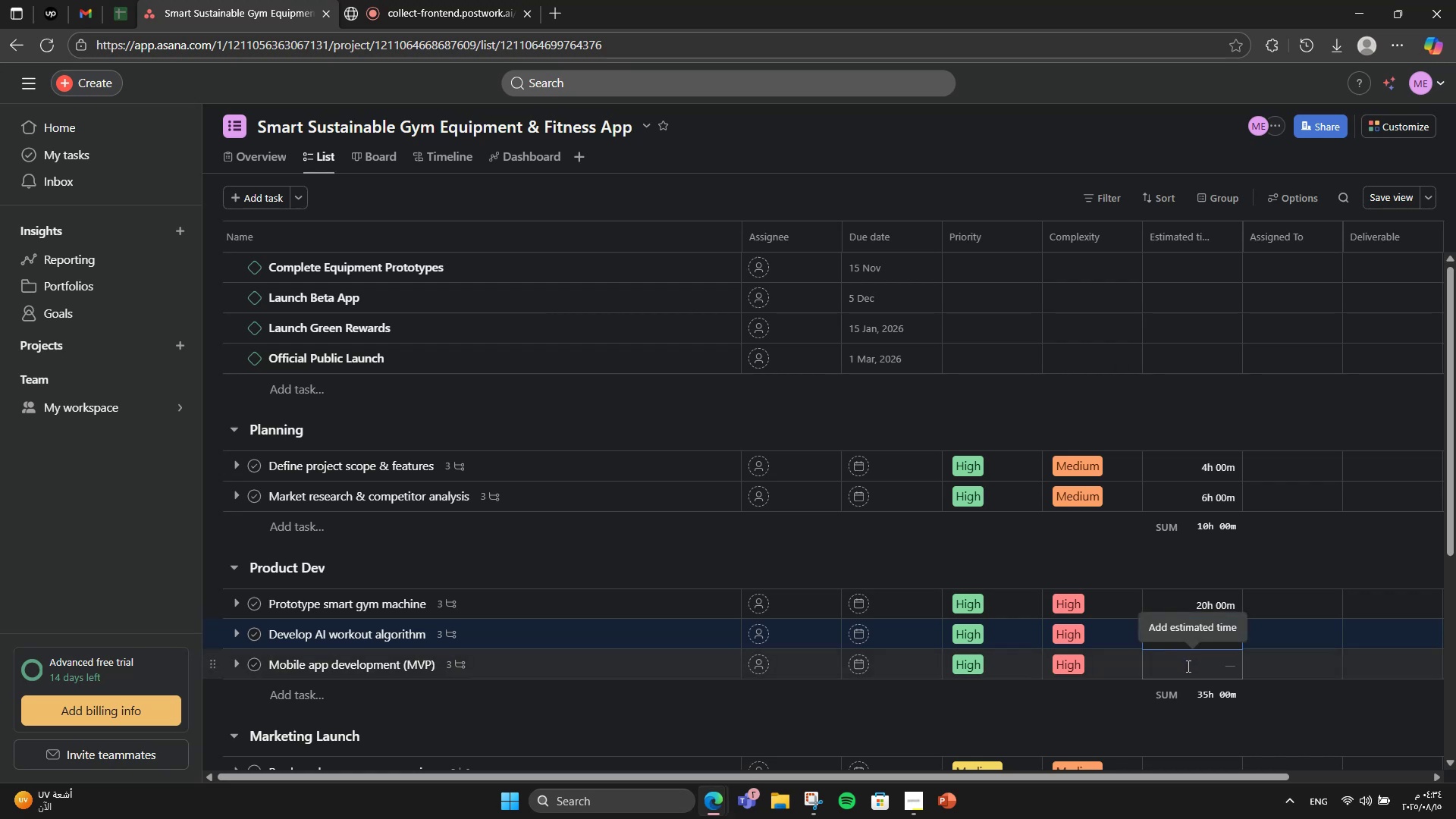 
key(Numpad2)
 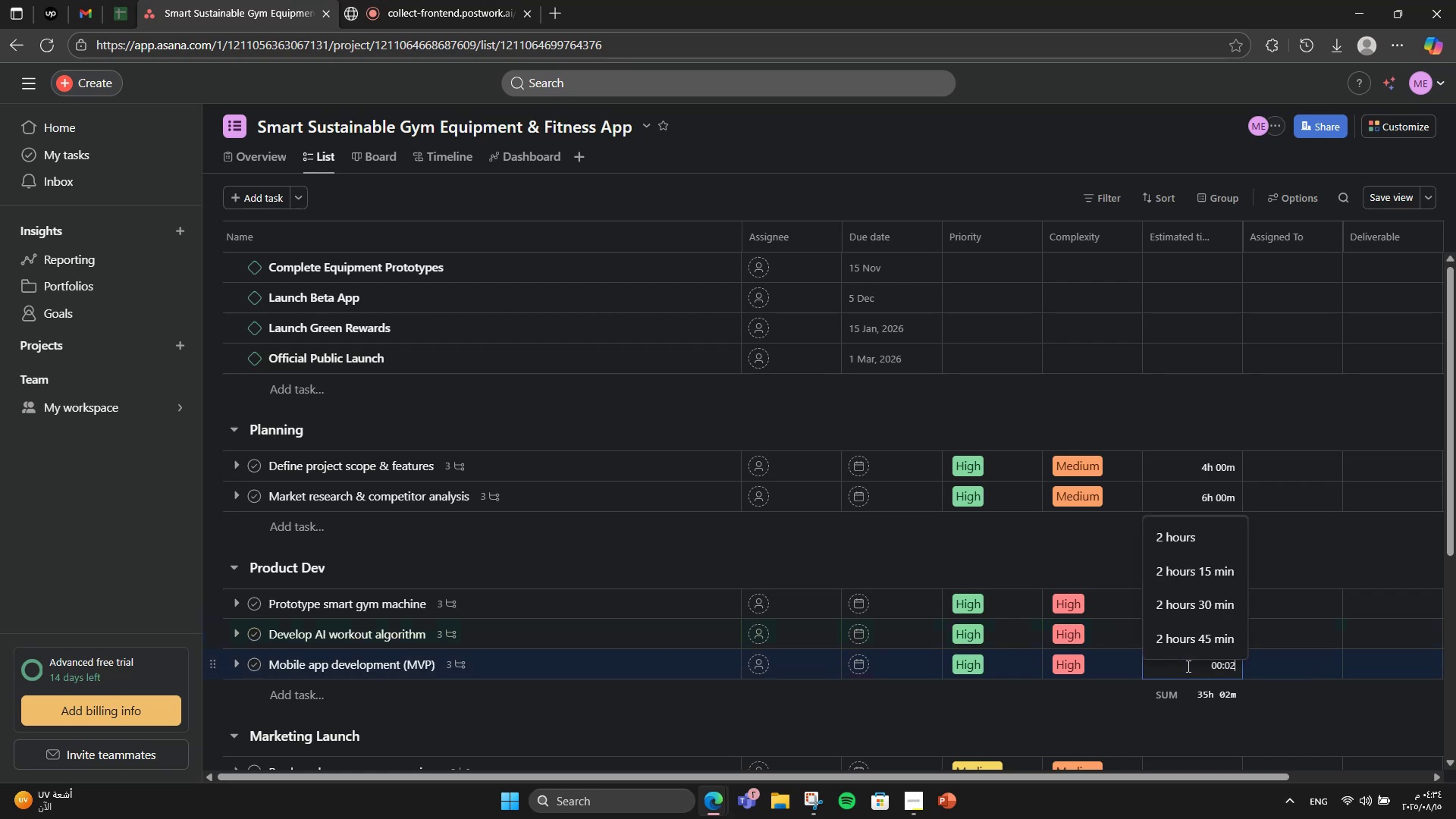 
key(Numpad5)
 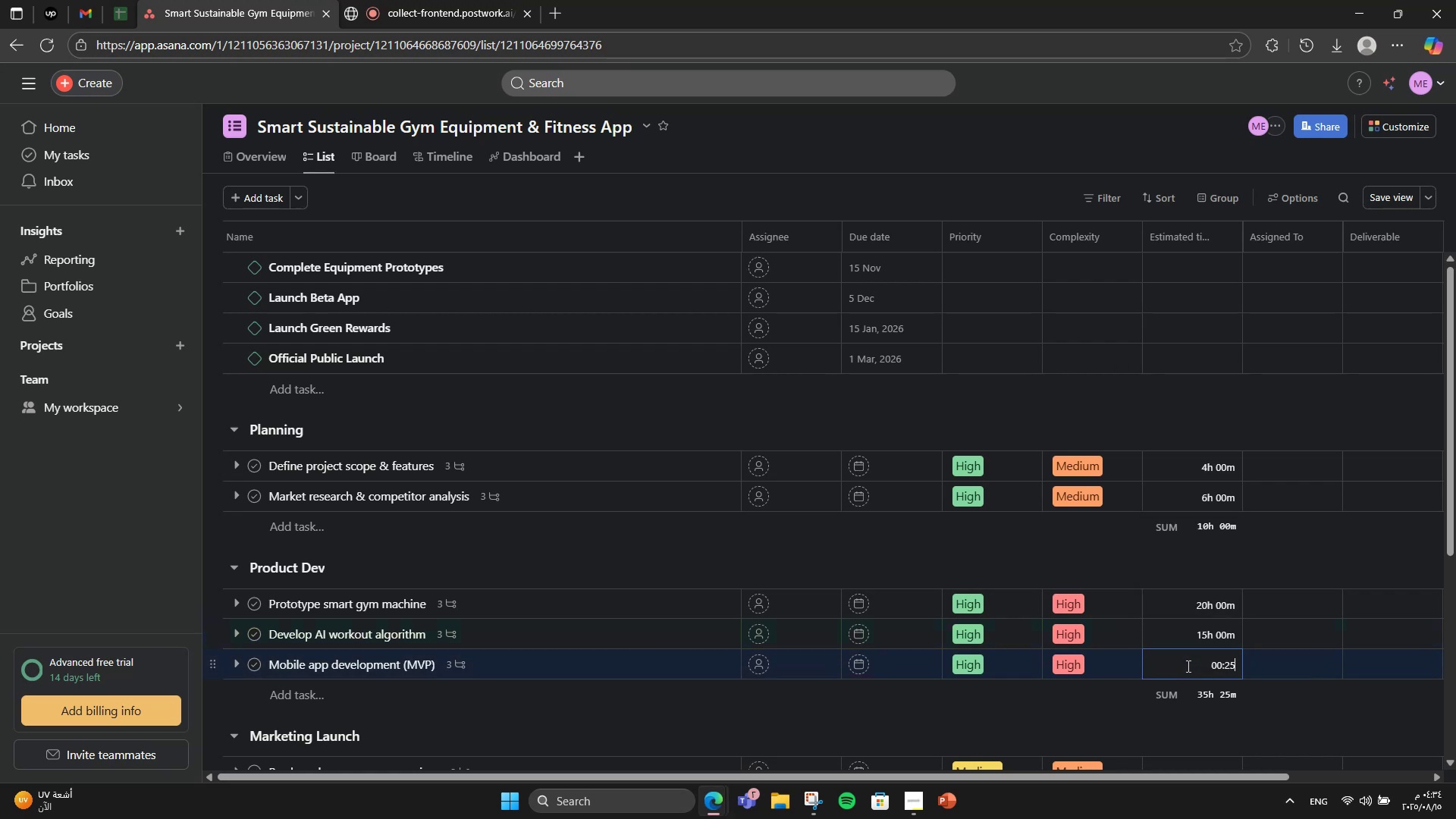 
key(Numpad0)
 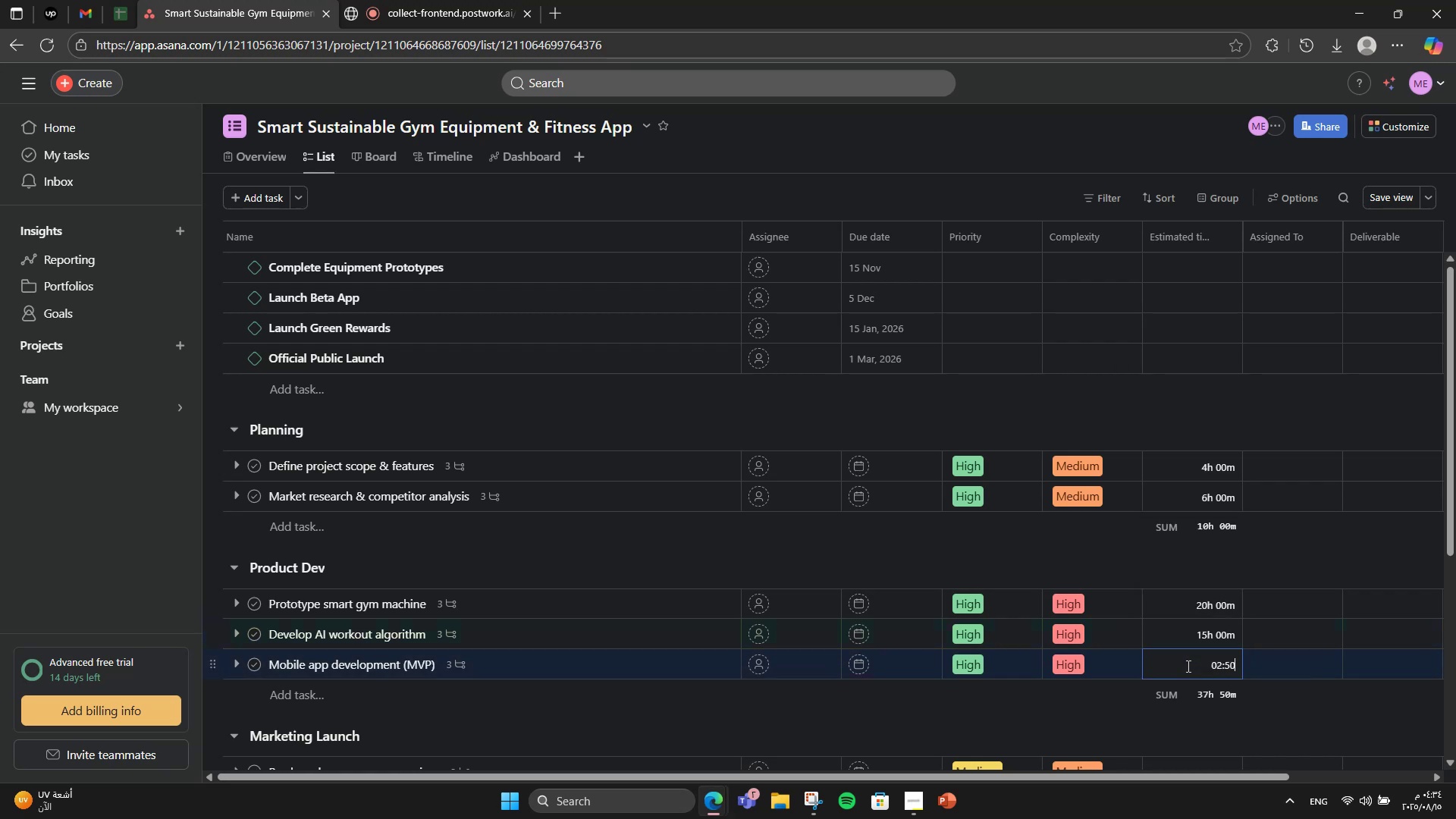 
key(Numpad0)
 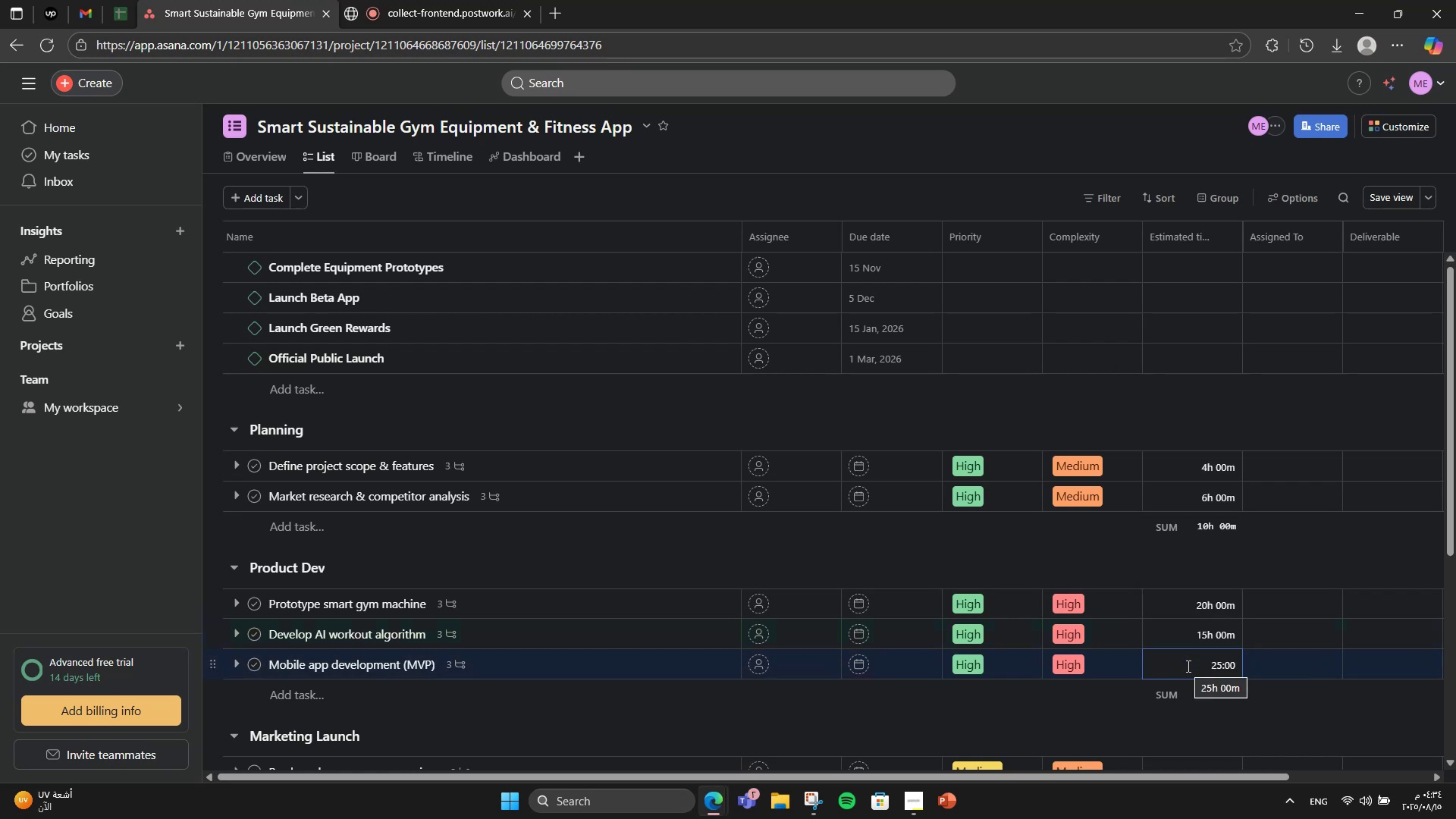 
scroll: coordinate [1187, 666], scroll_direction: down, amount: 5.0
 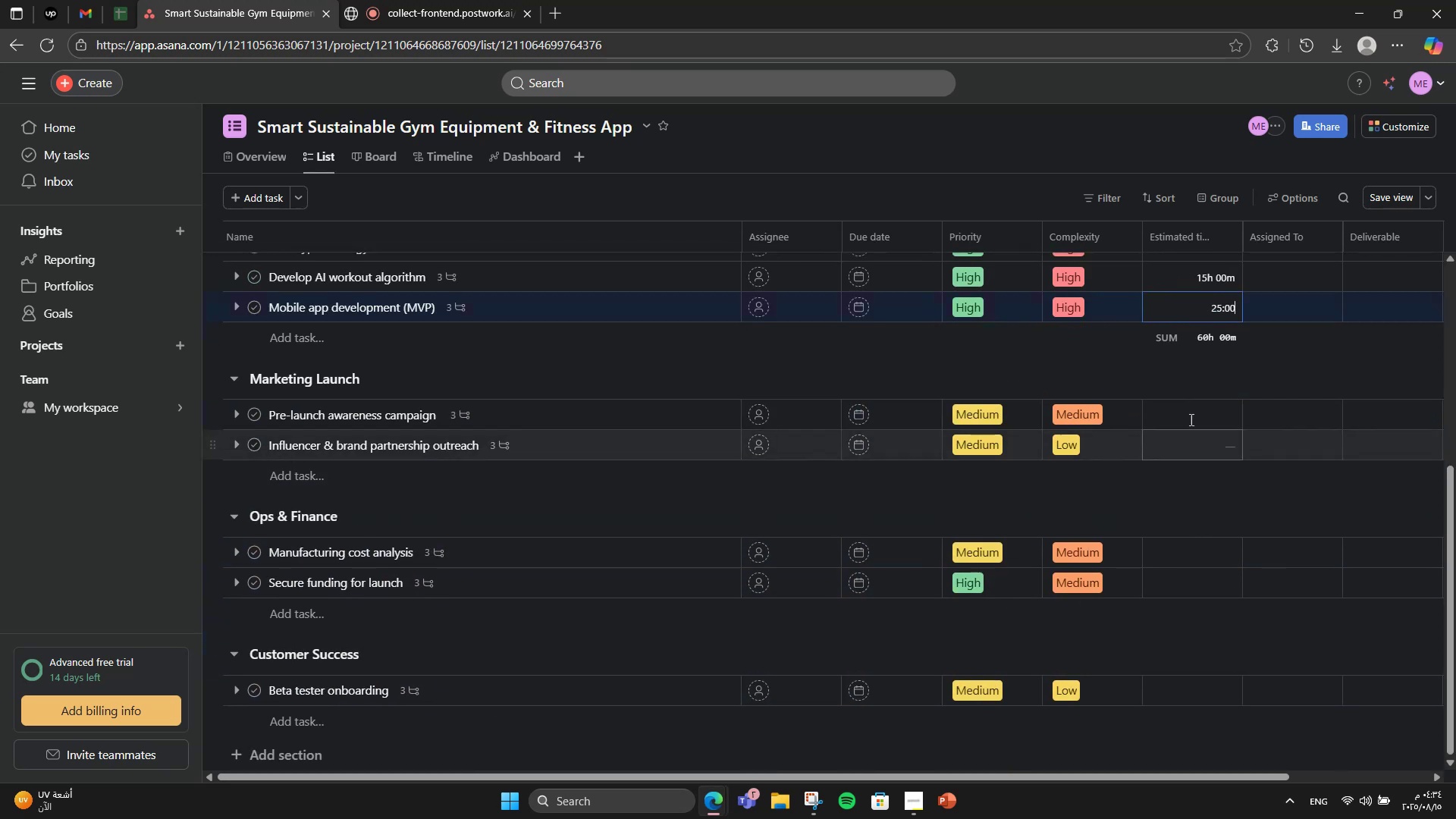 
left_click([1188, 412])
 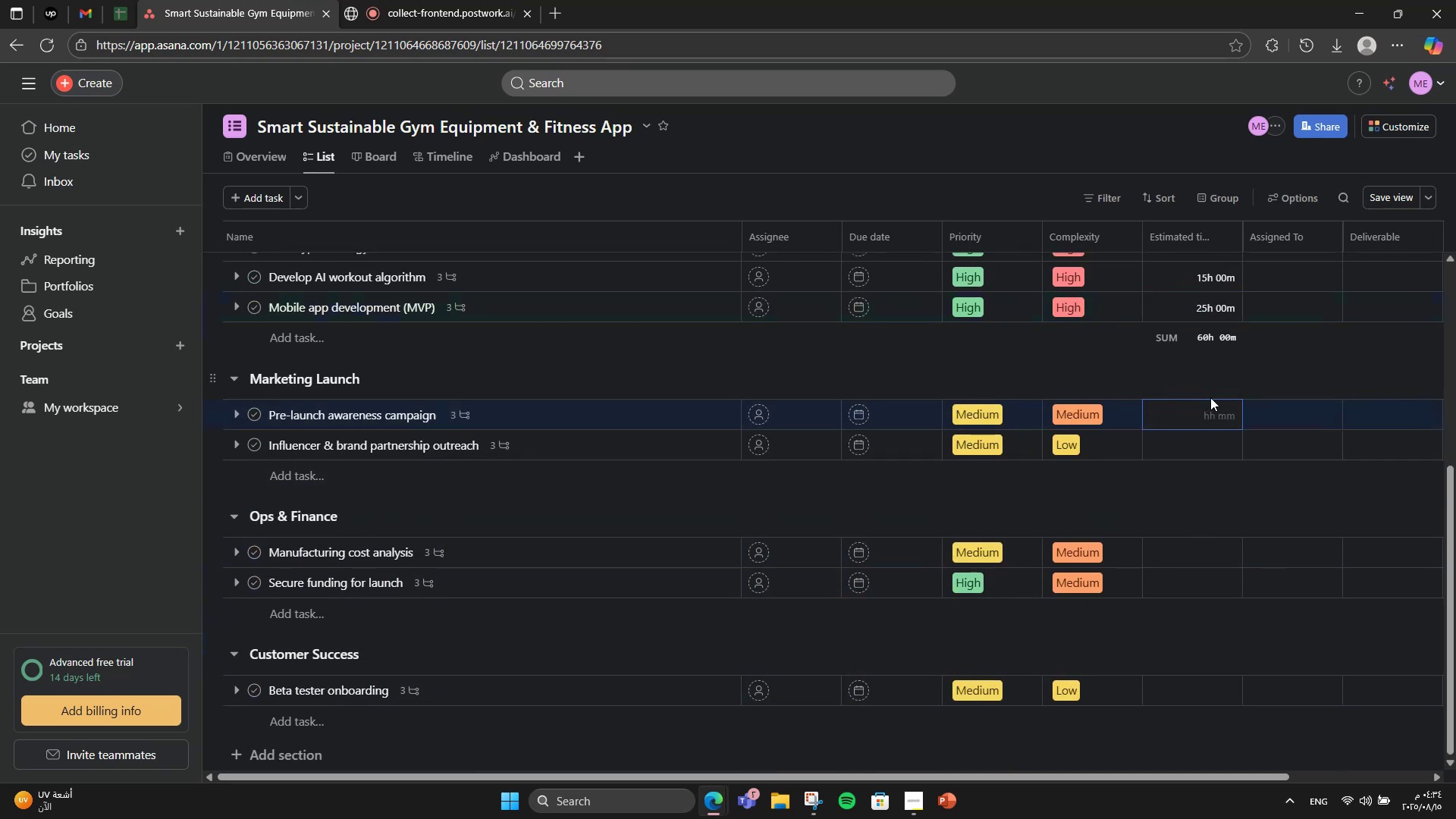 
wait(5.23)
 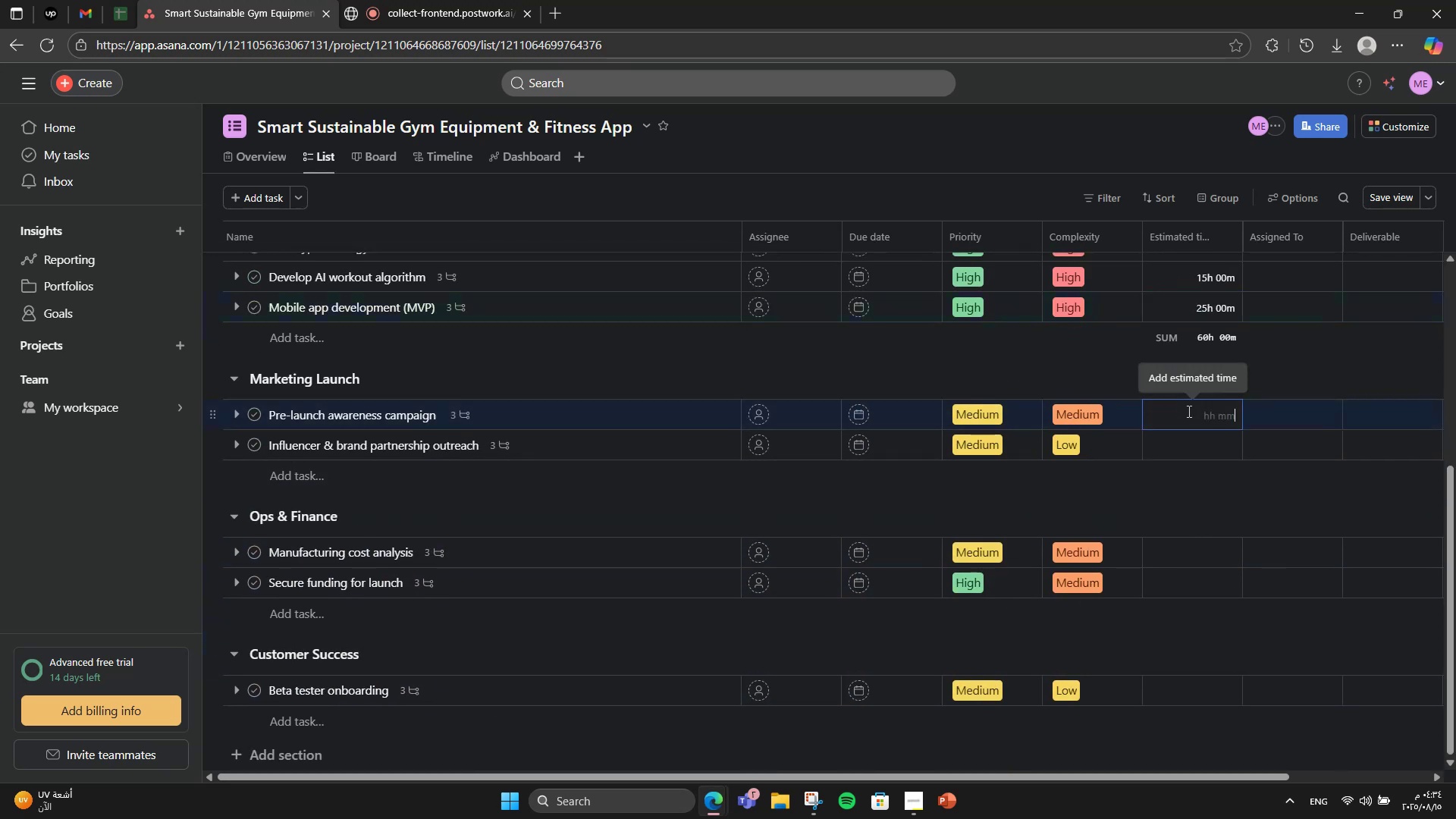 
key(Numpad8)
 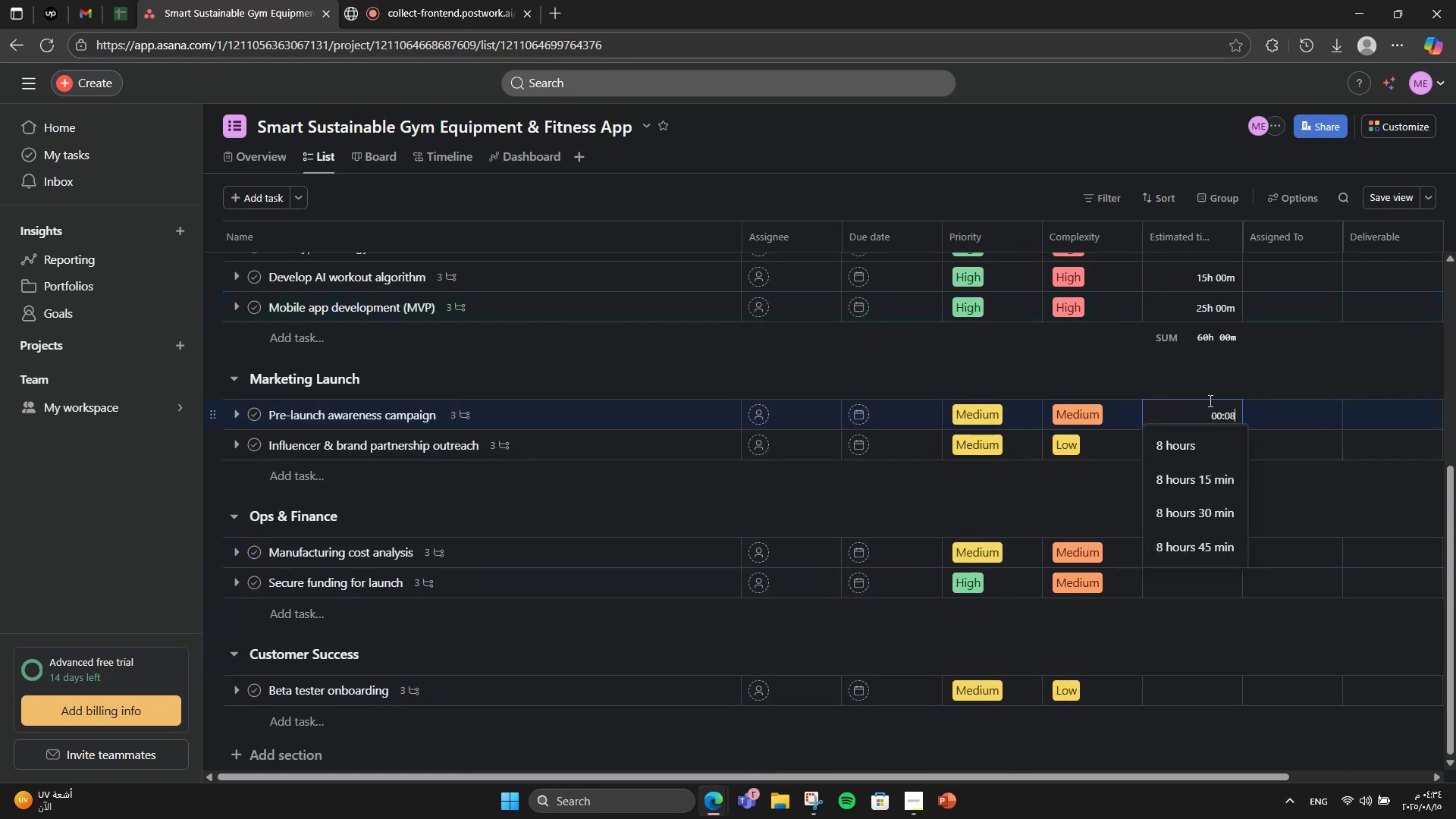 
key(Numpad0)
 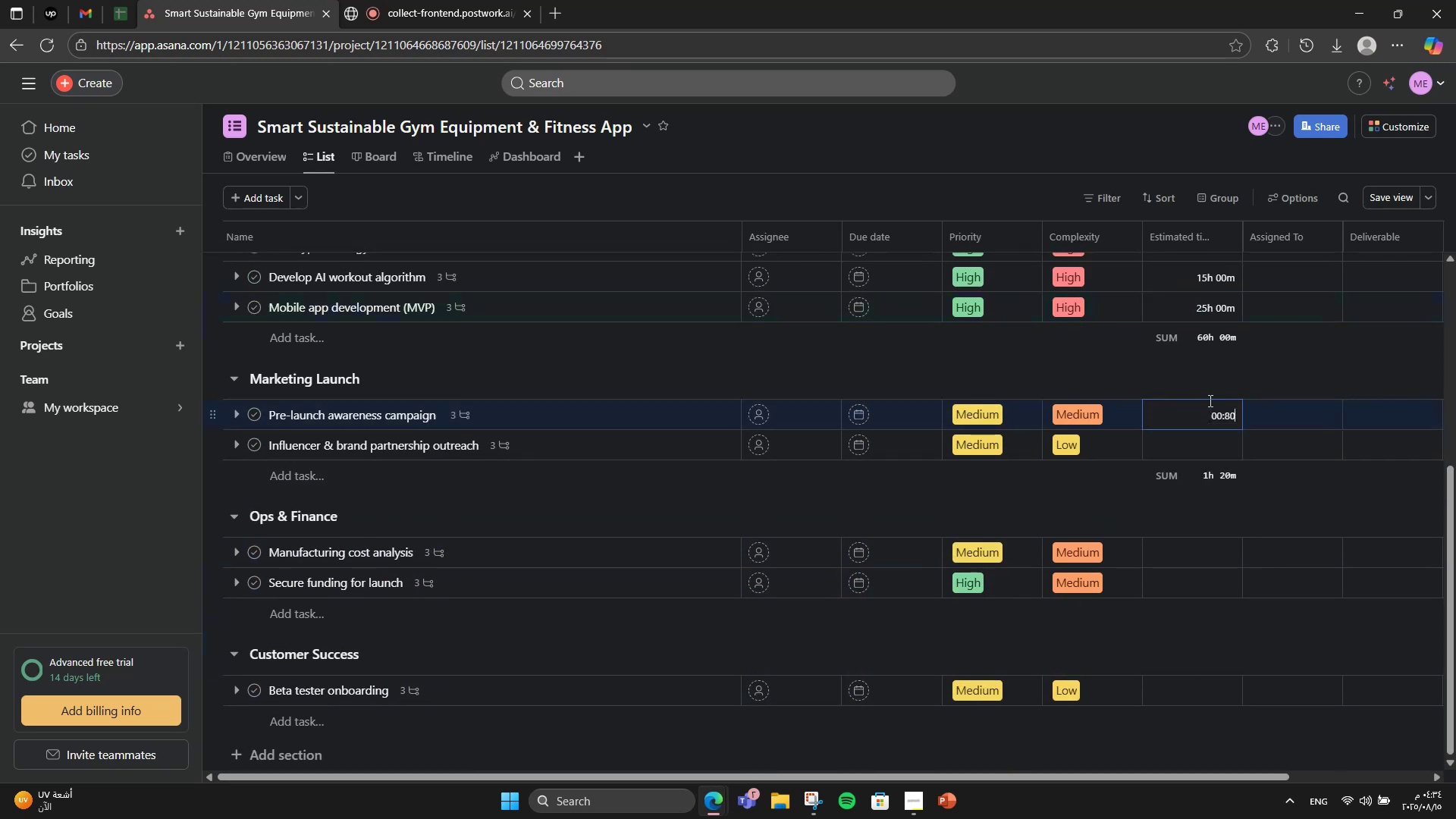 
key(Numpad0)
 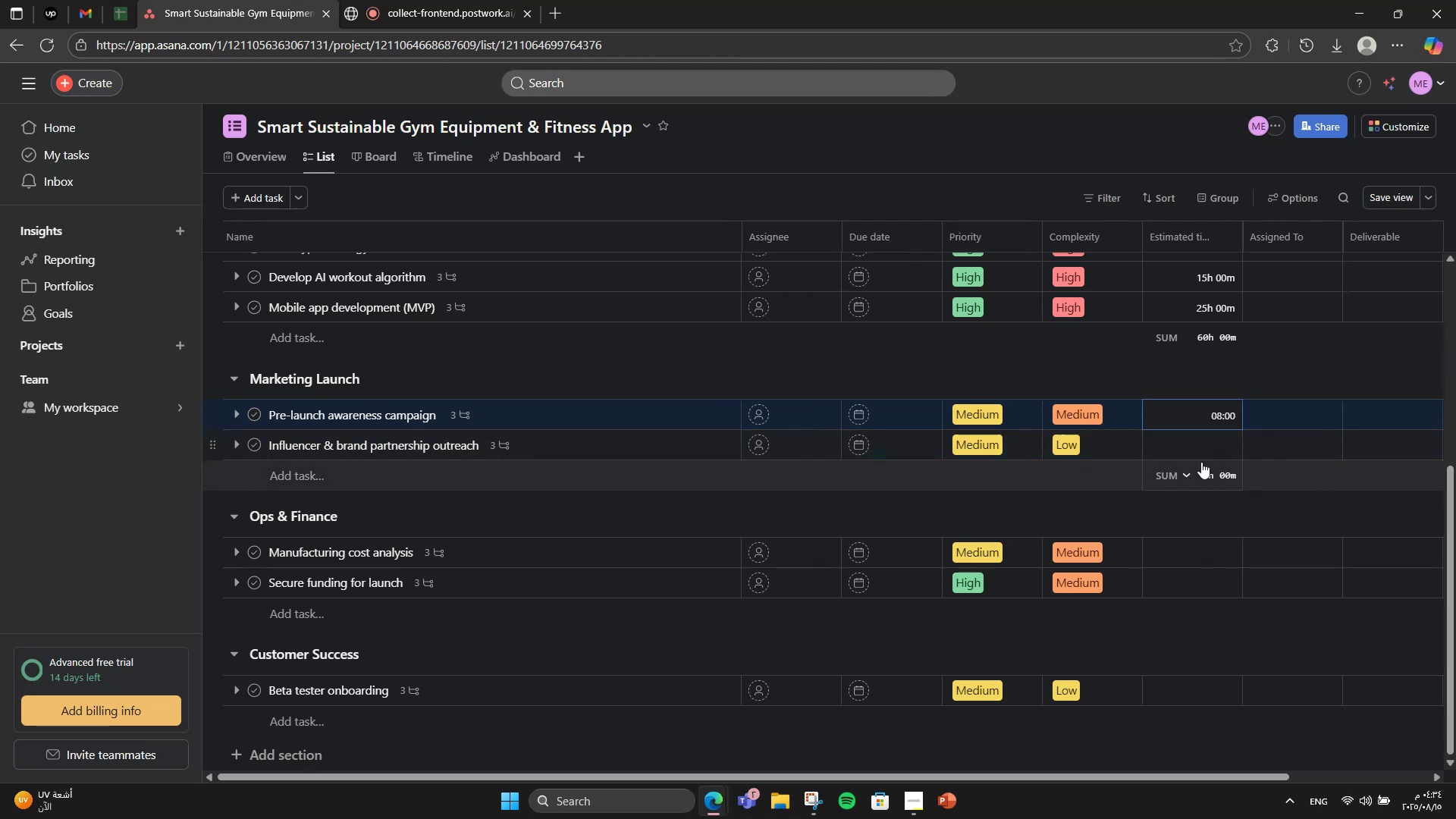 
double_click([1211, 442])
 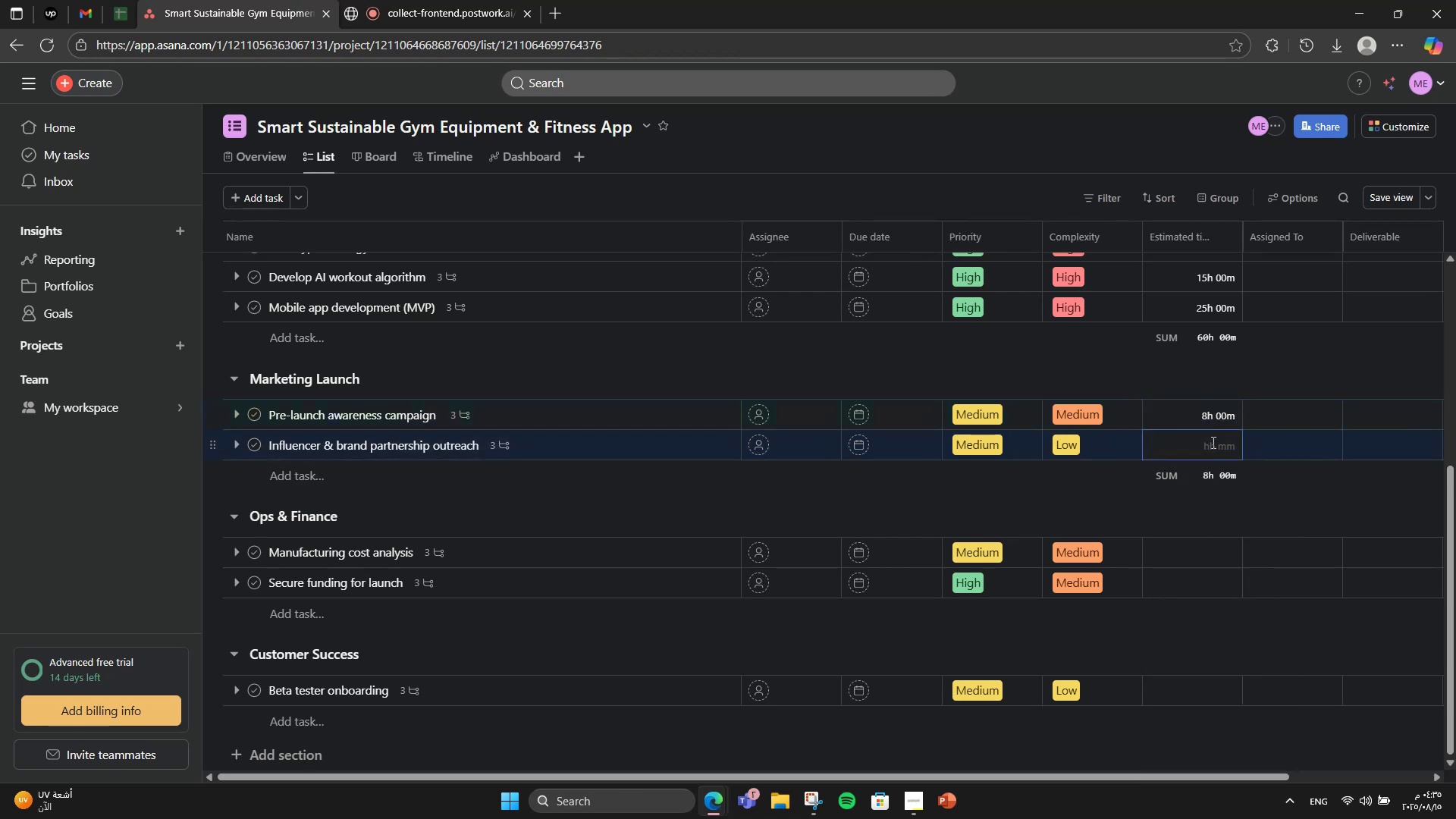 
key(Numpad6)
 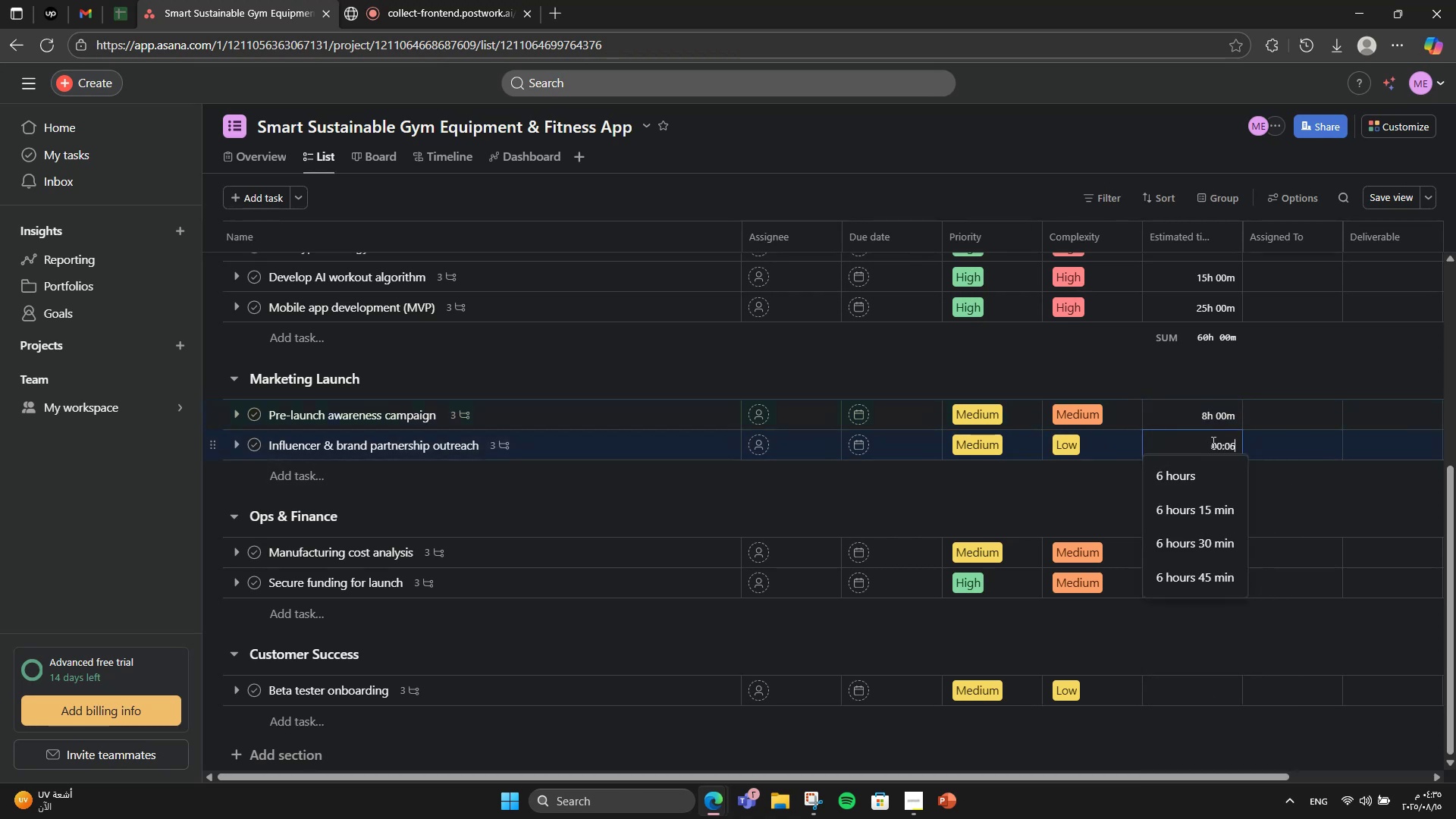 
key(Numpad0)
 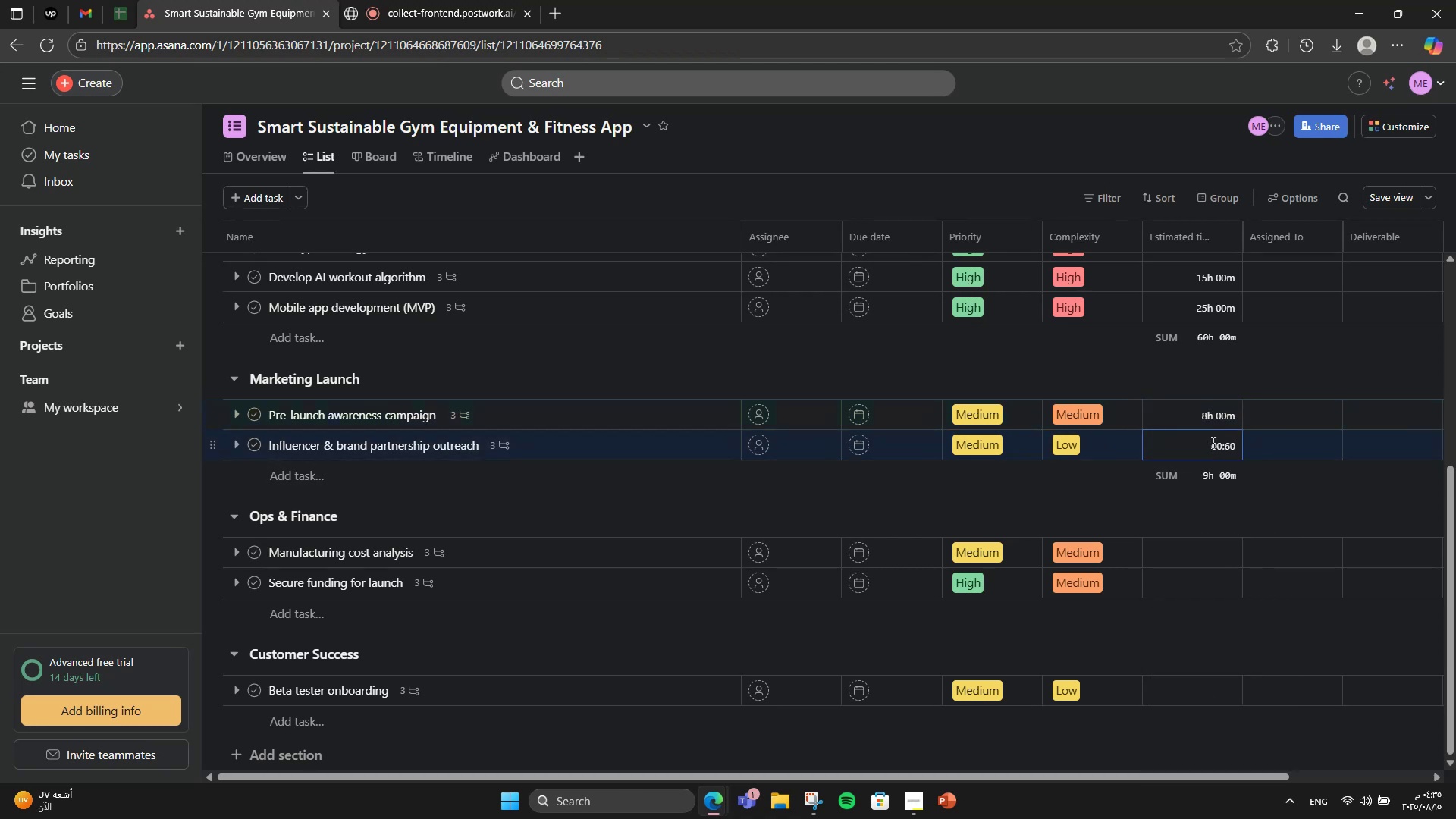 
key(Numpad0)
 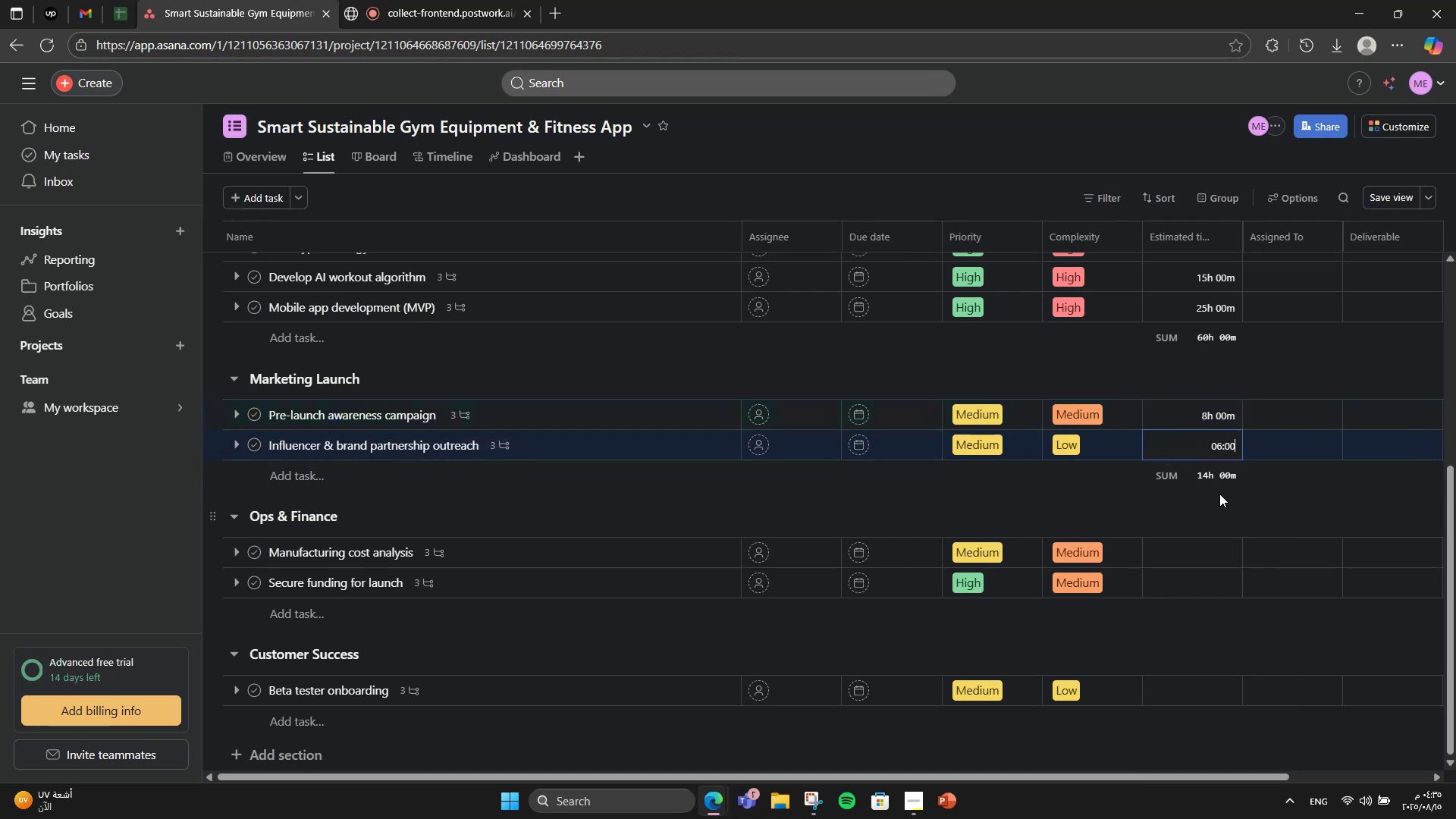 
left_click([1202, 552])
 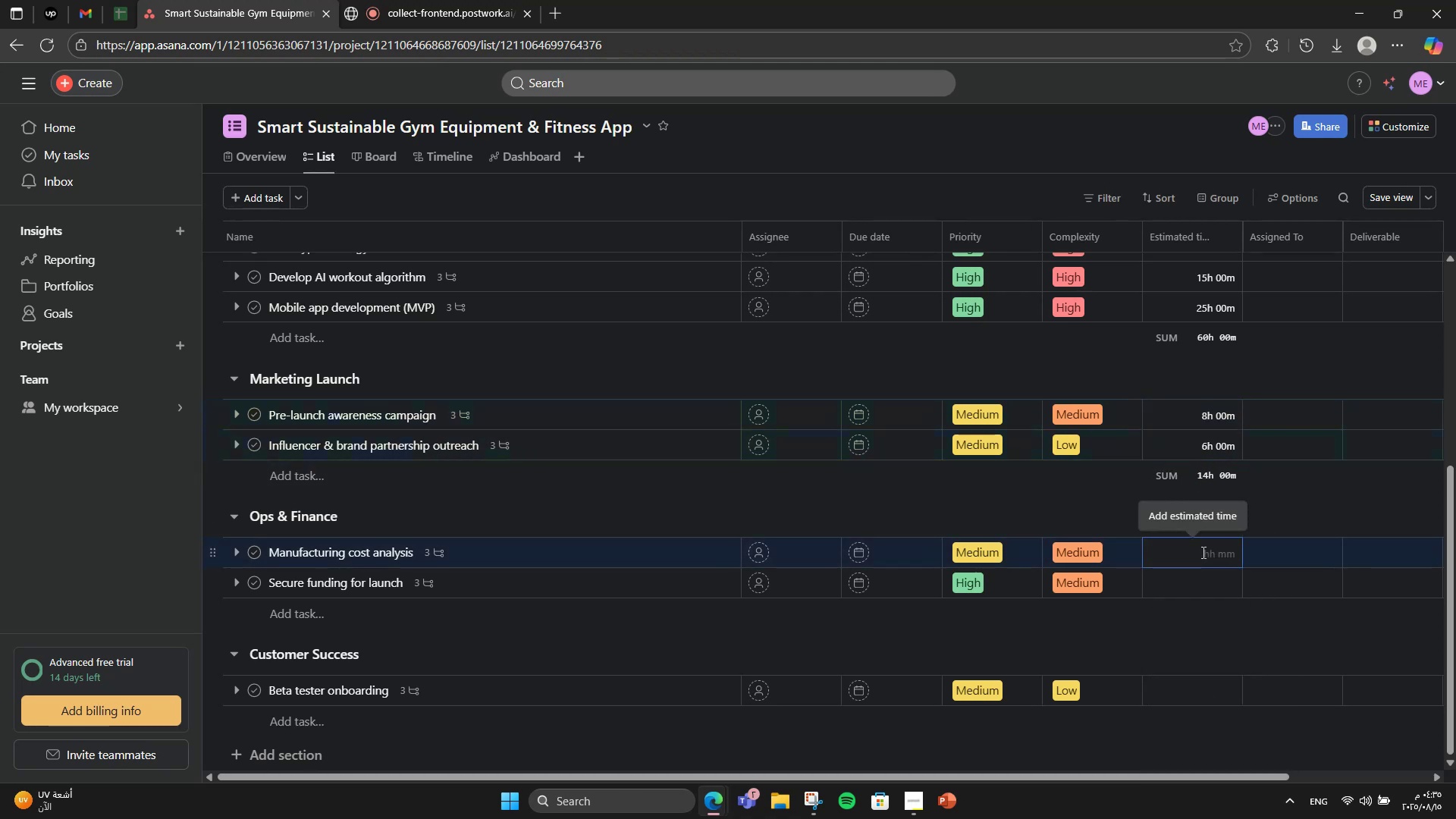 
key(Numpad5)
 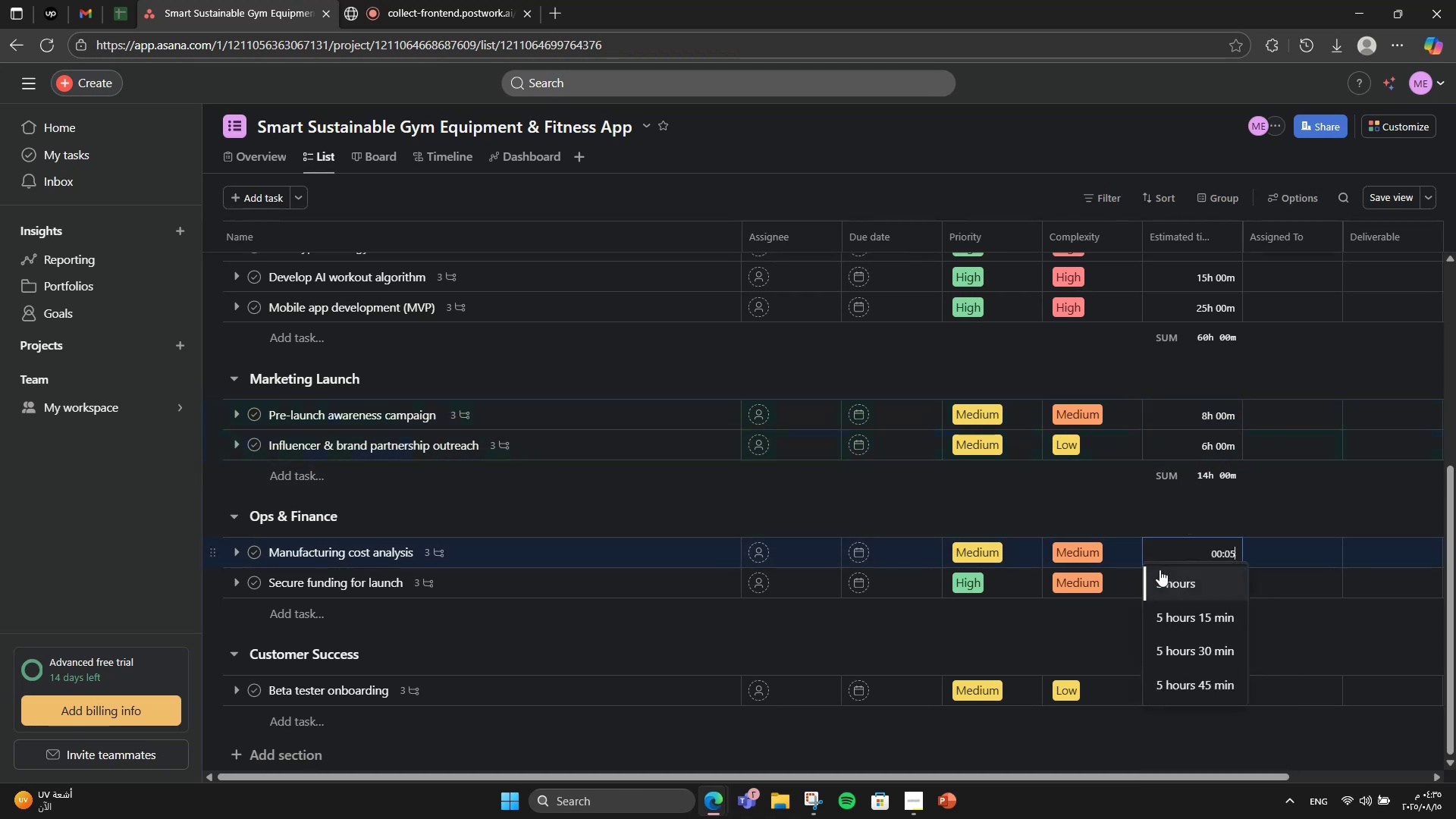 
key(Numpad0)
 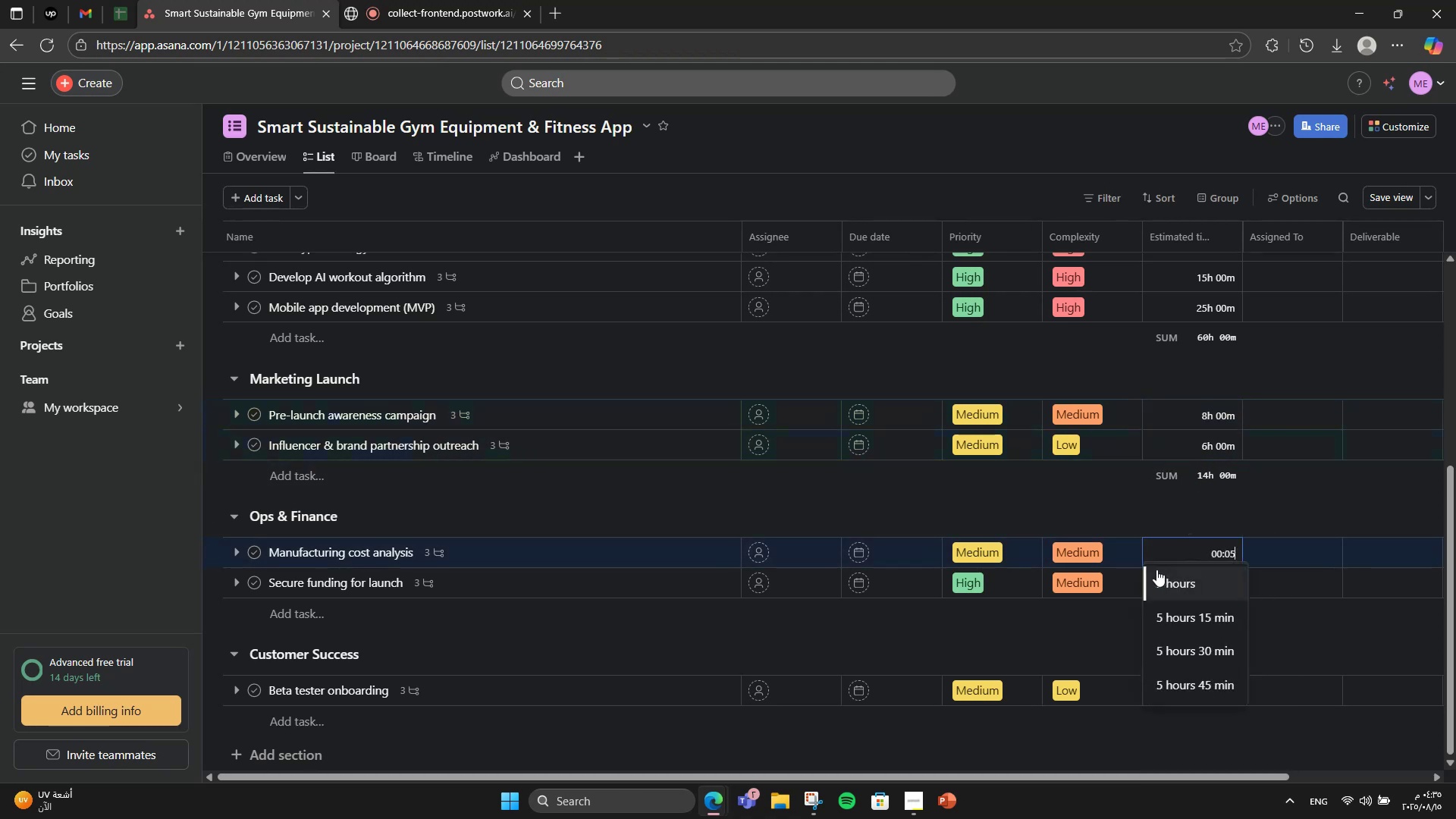 
key(Numpad0)
 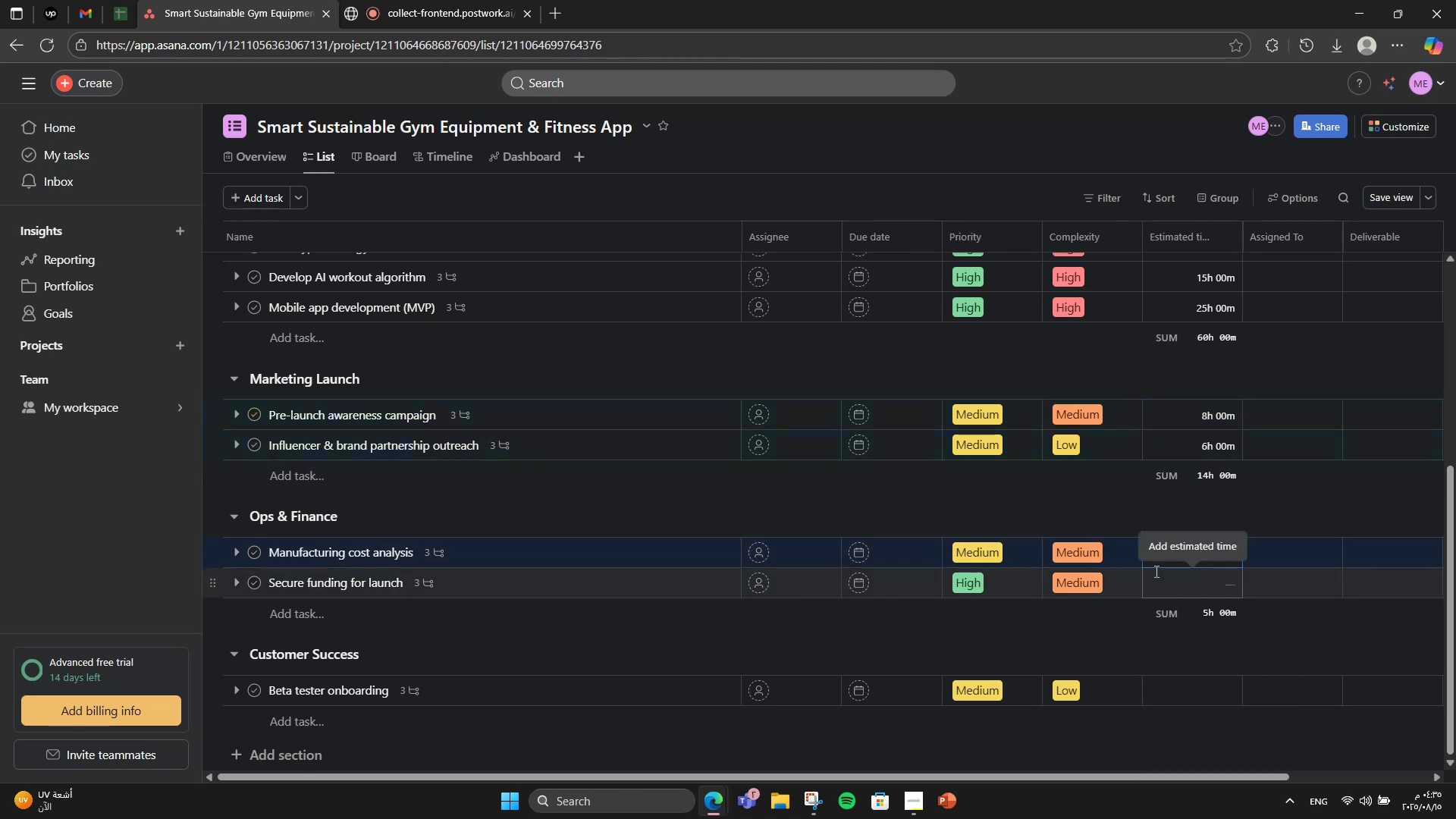 
left_click([1155, 571])
 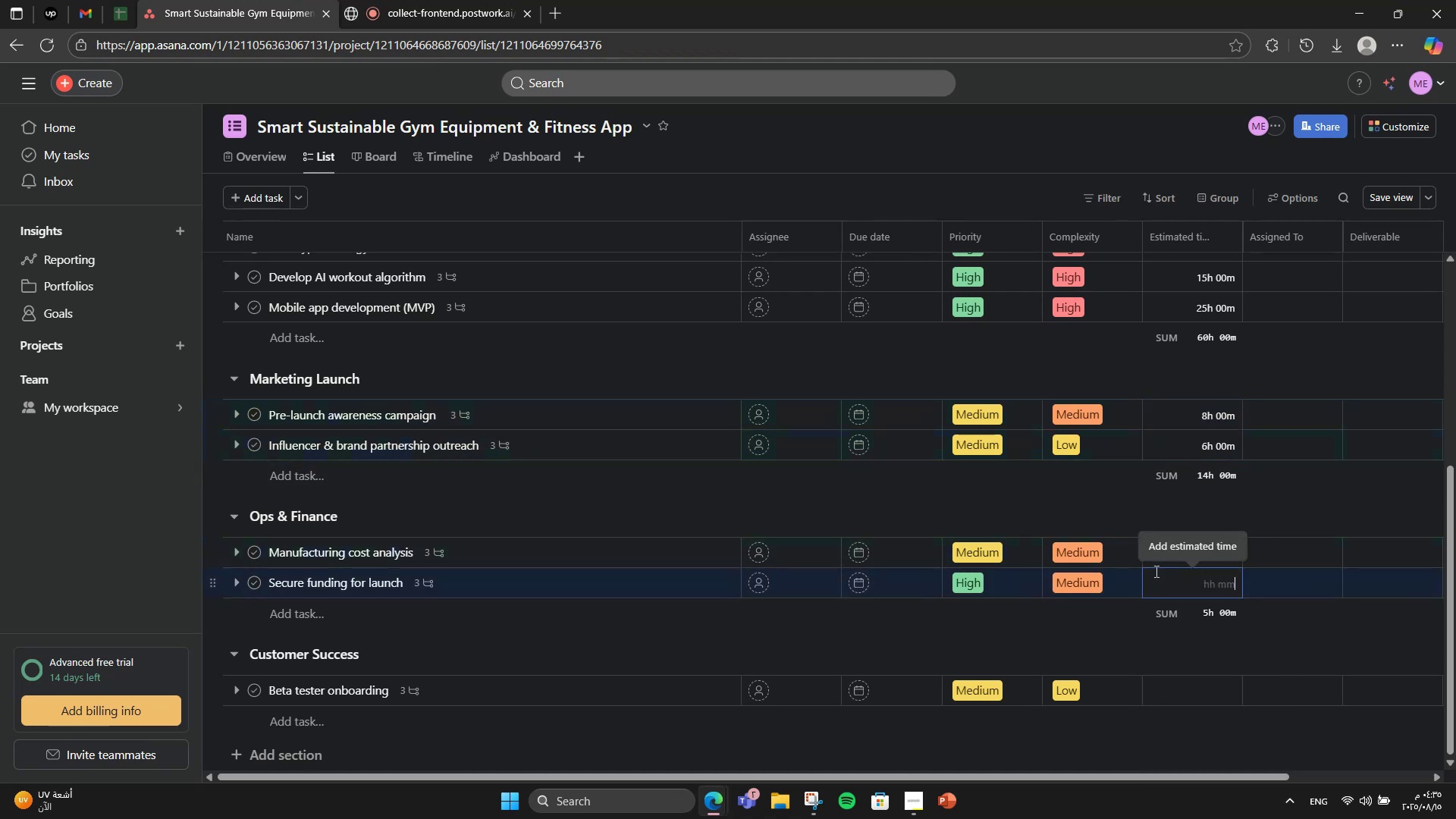 
key(Numpad1)
 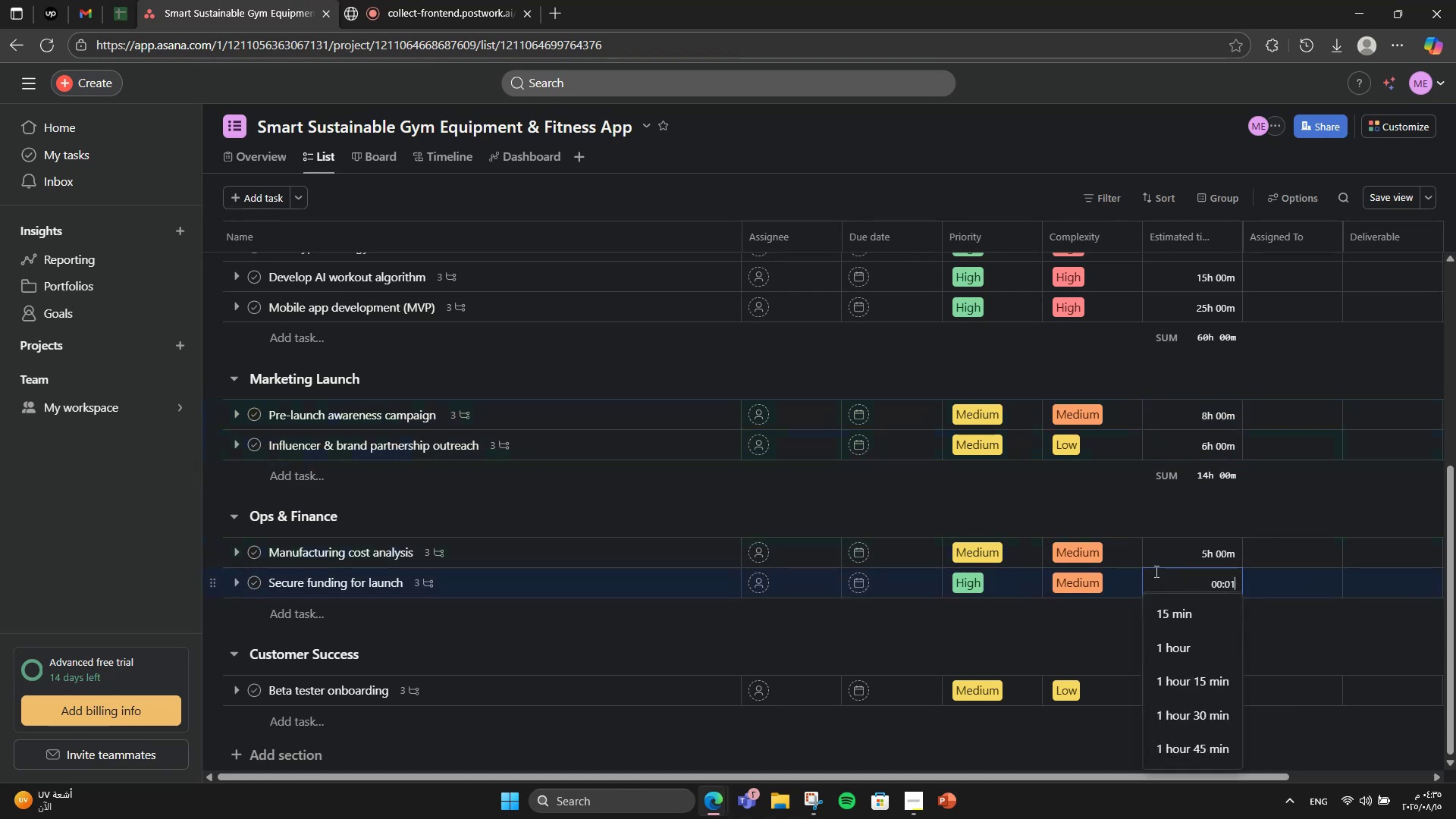 
key(Numpad2)
 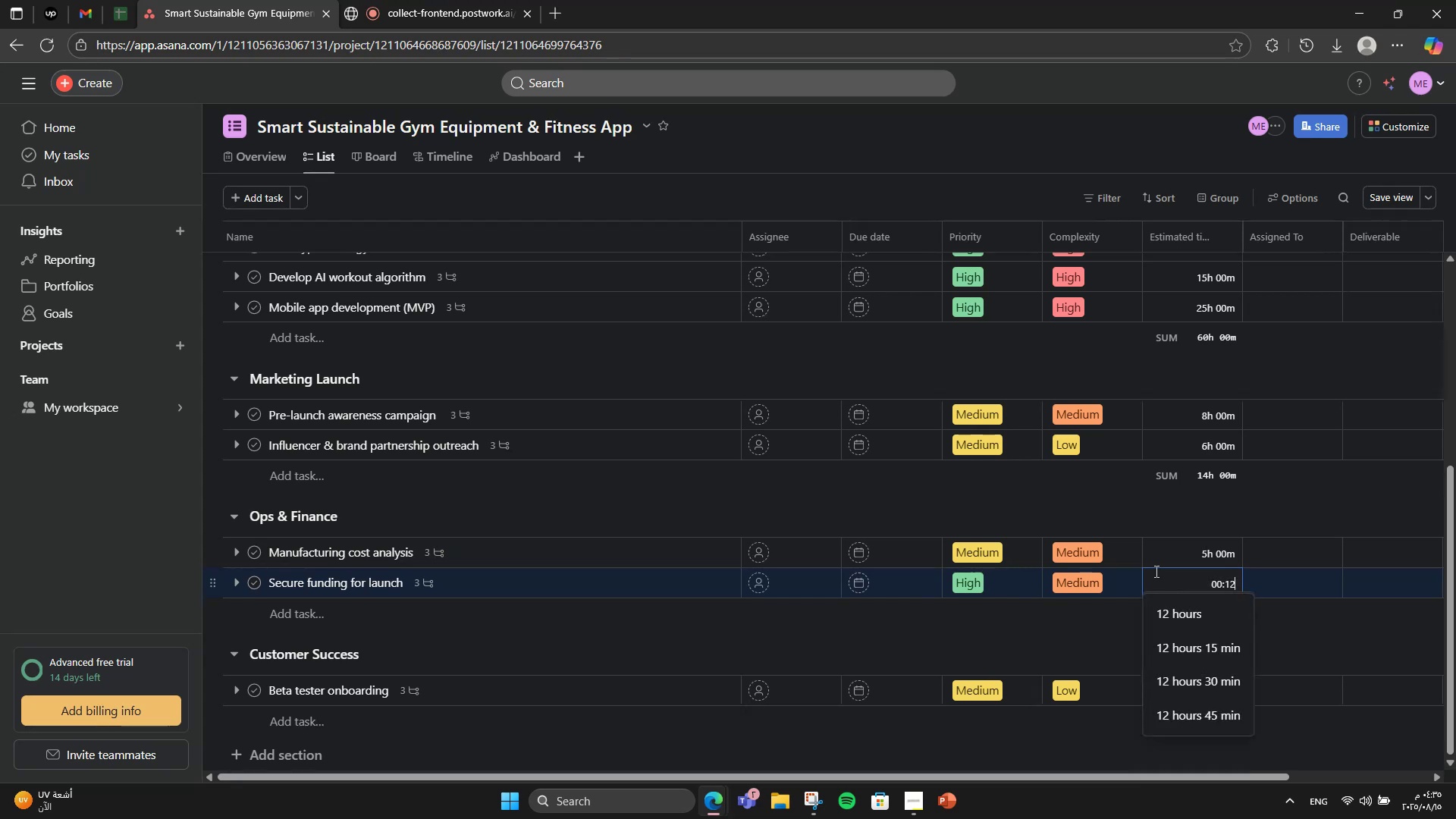 
key(Numpad0)
 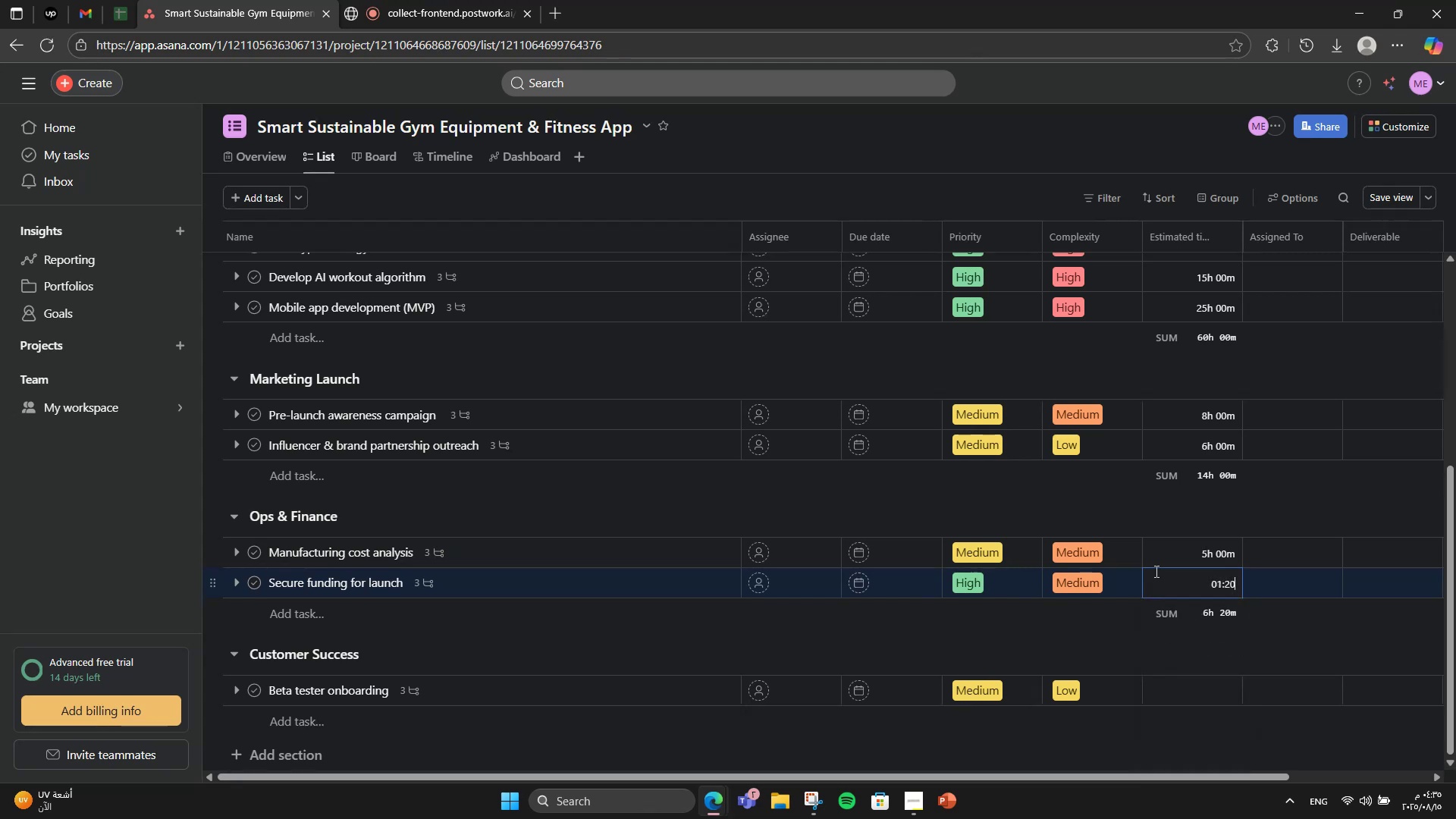 
key(Numpad0)
 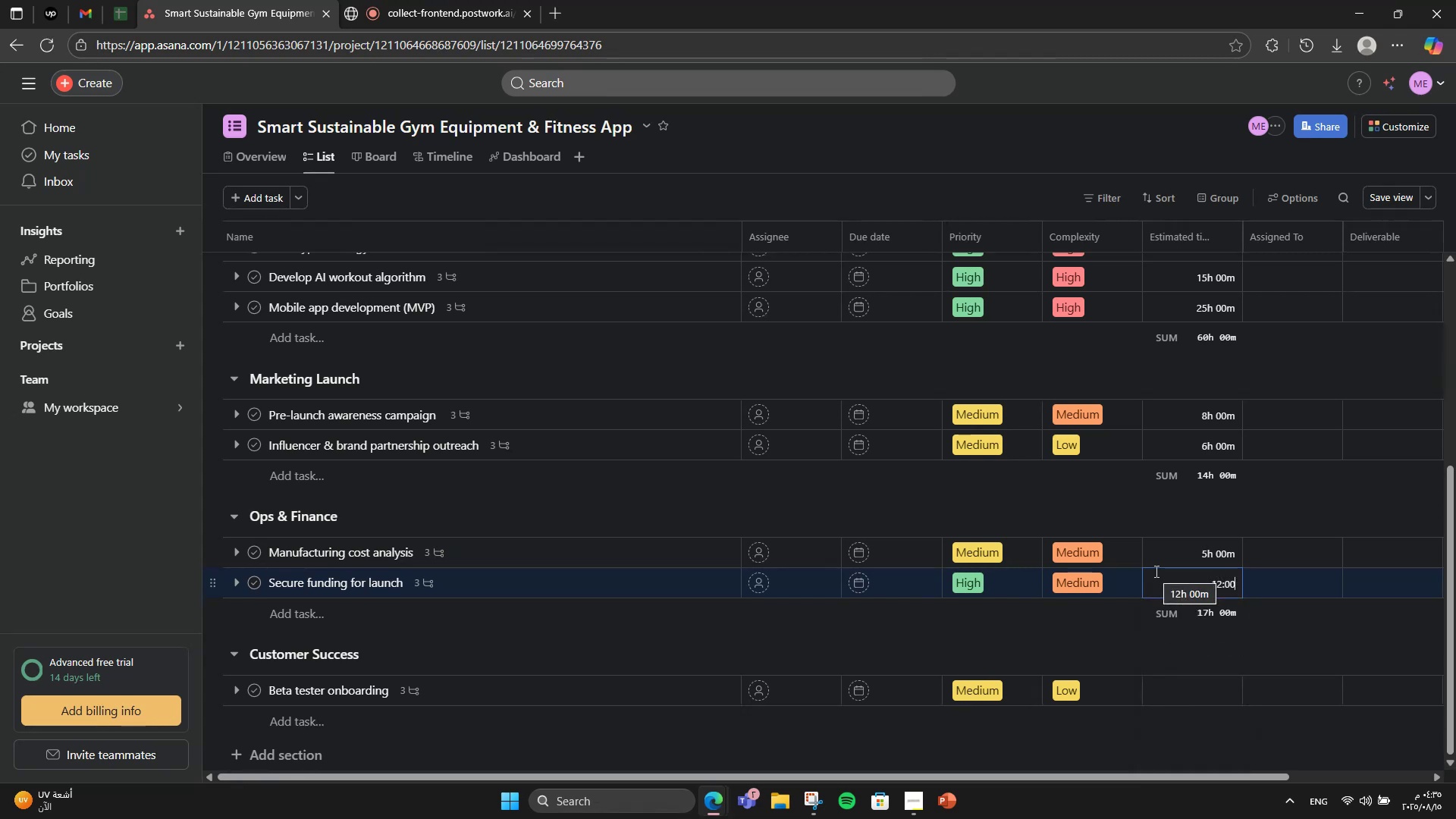 
left_click([1185, 681])
 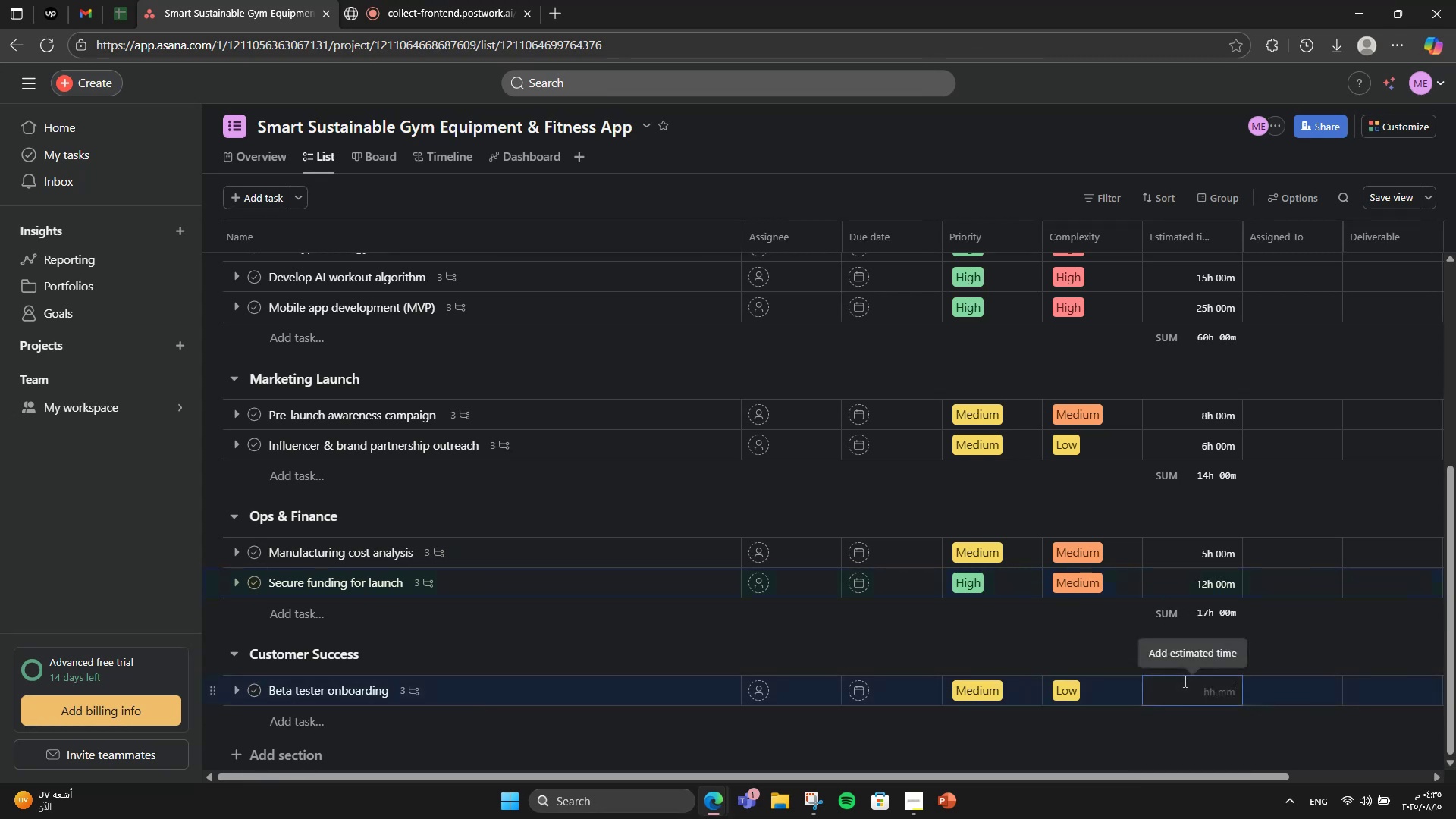 
key(Numpad4)
 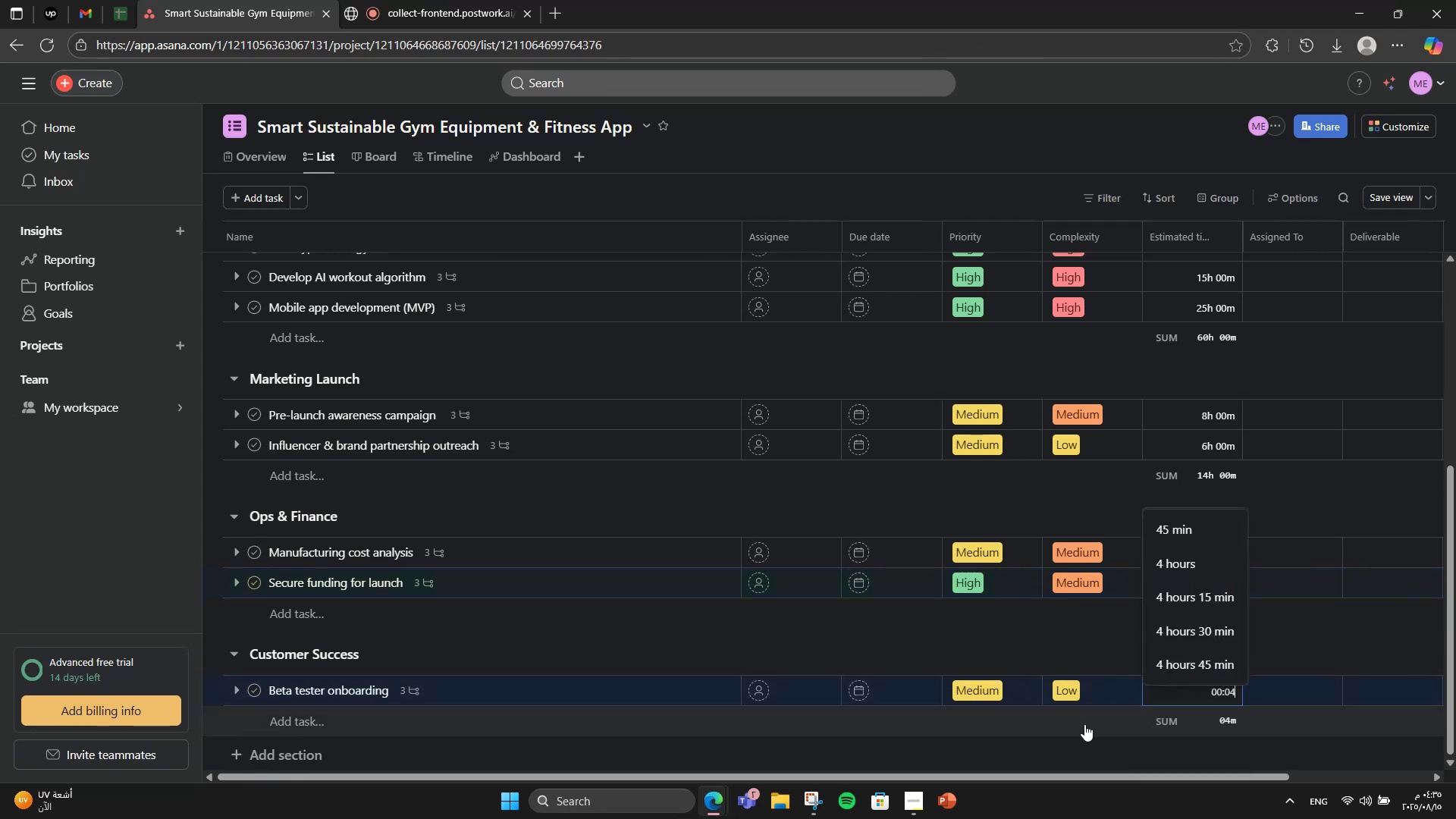 
key(Numpad0)
 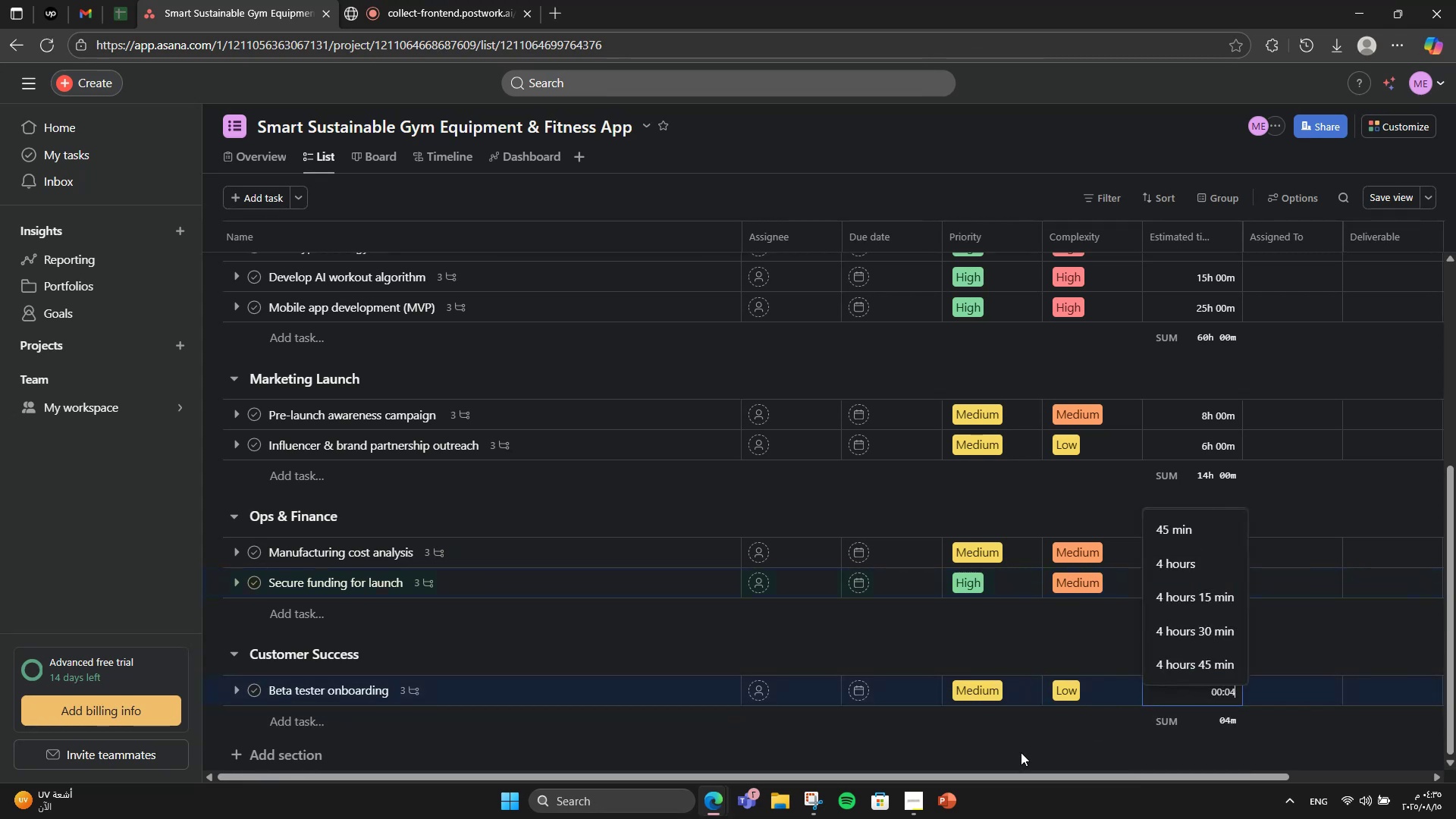 
key(Numpad0)
 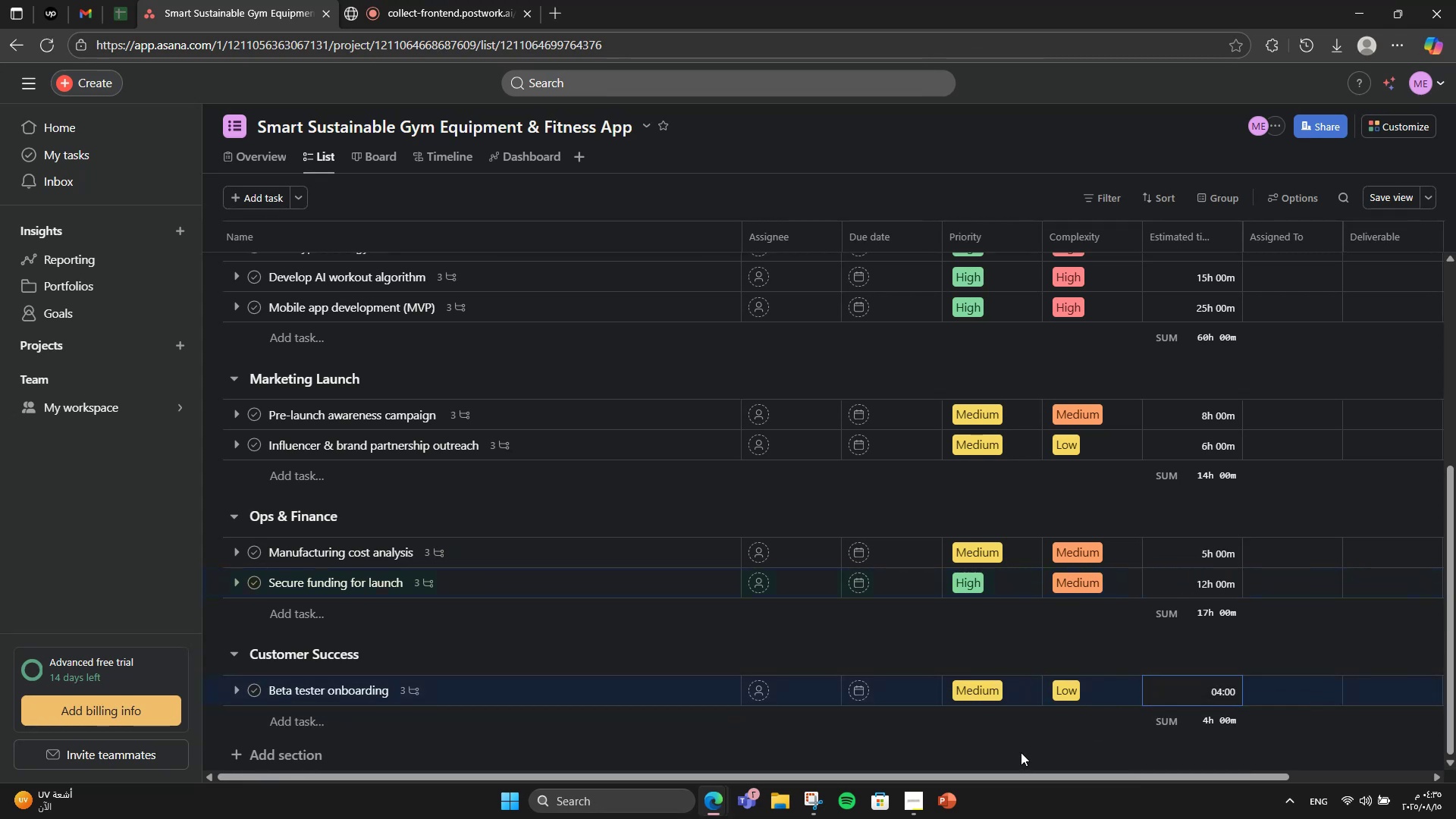 
scroll: coordinate [1172, 516], scroll_direction: up, amount: 7.0
 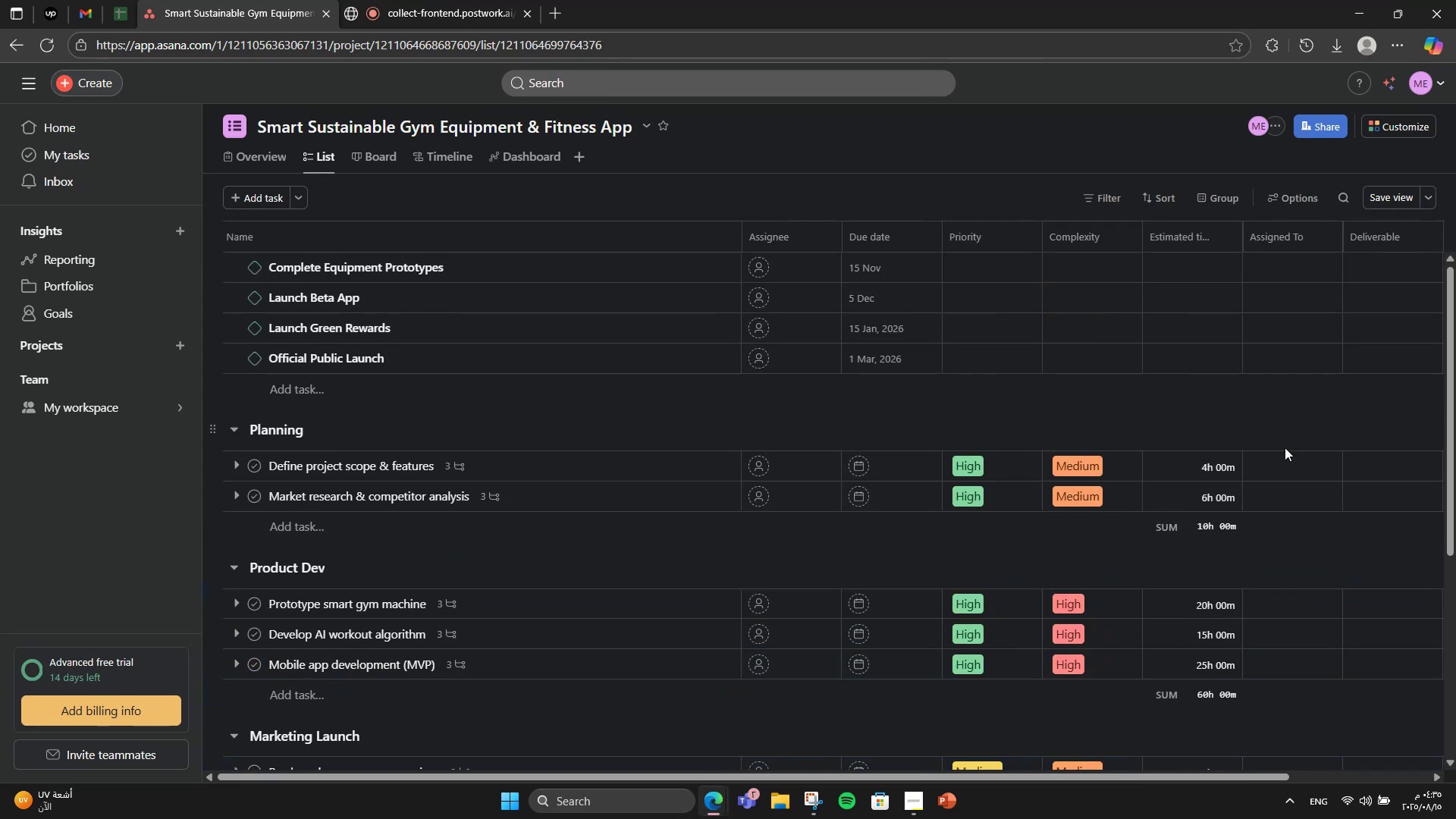 
left_click([1285, 450])
 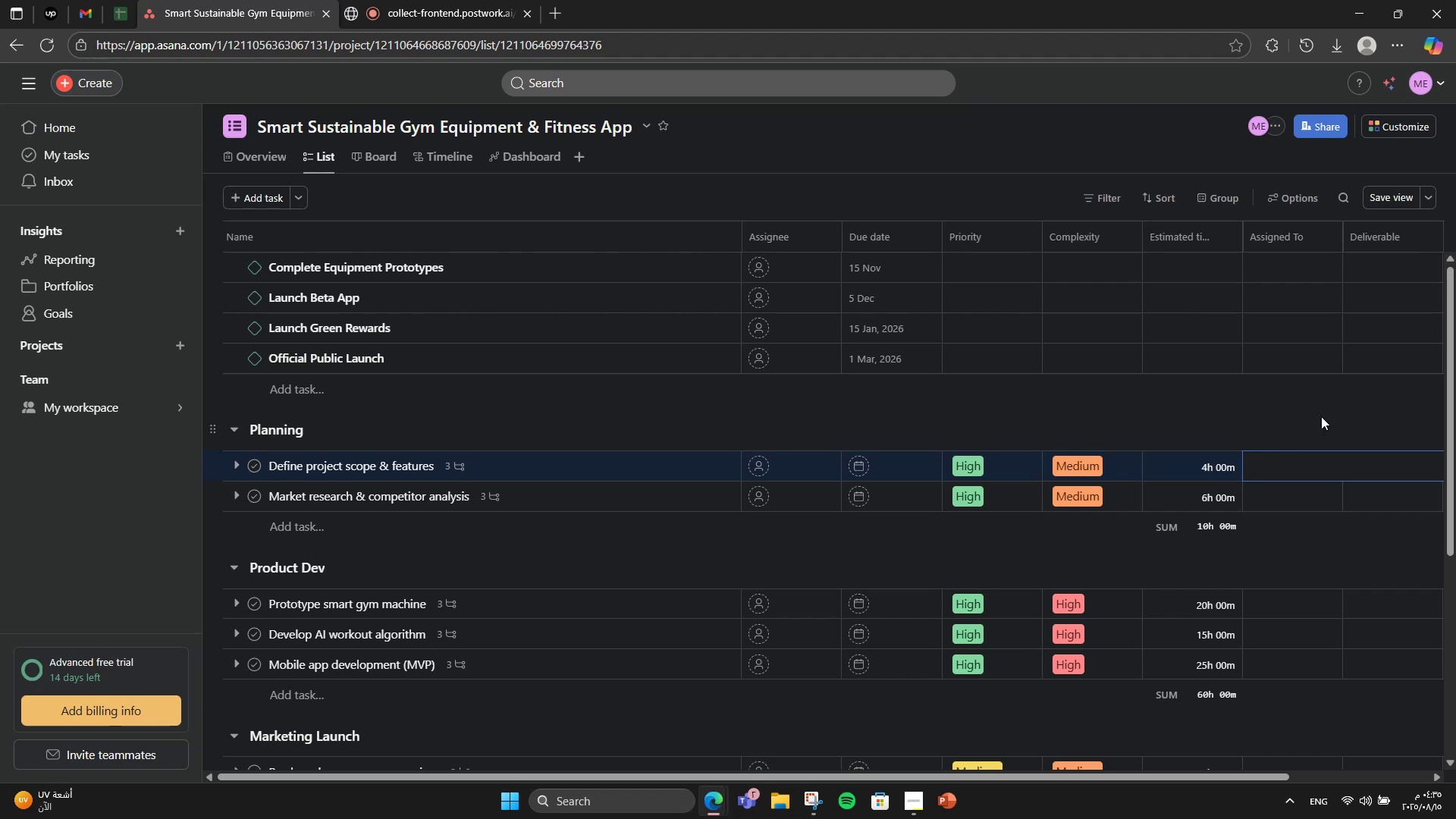 
wait(5.4)
 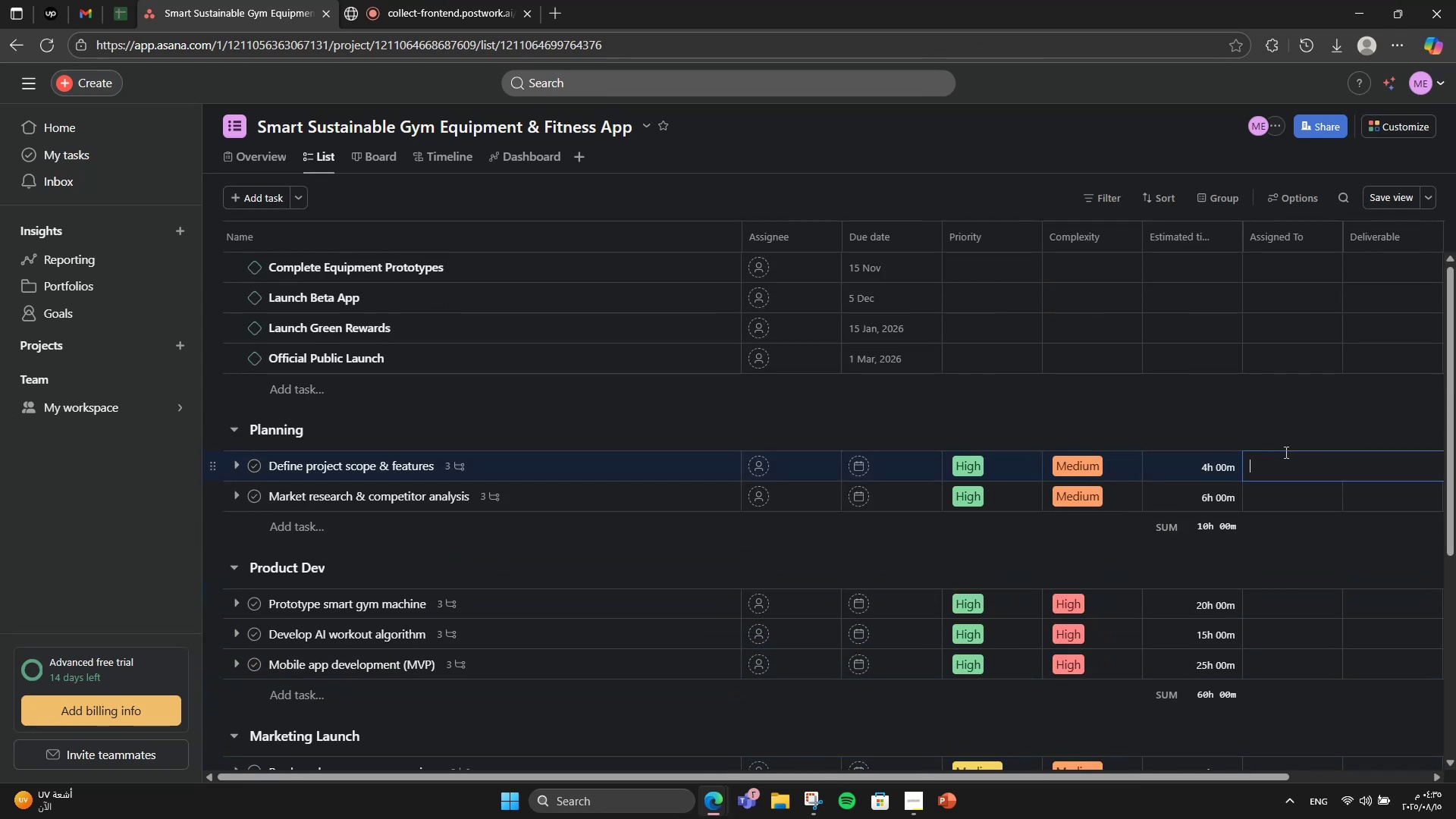 
type(Project Manager)
 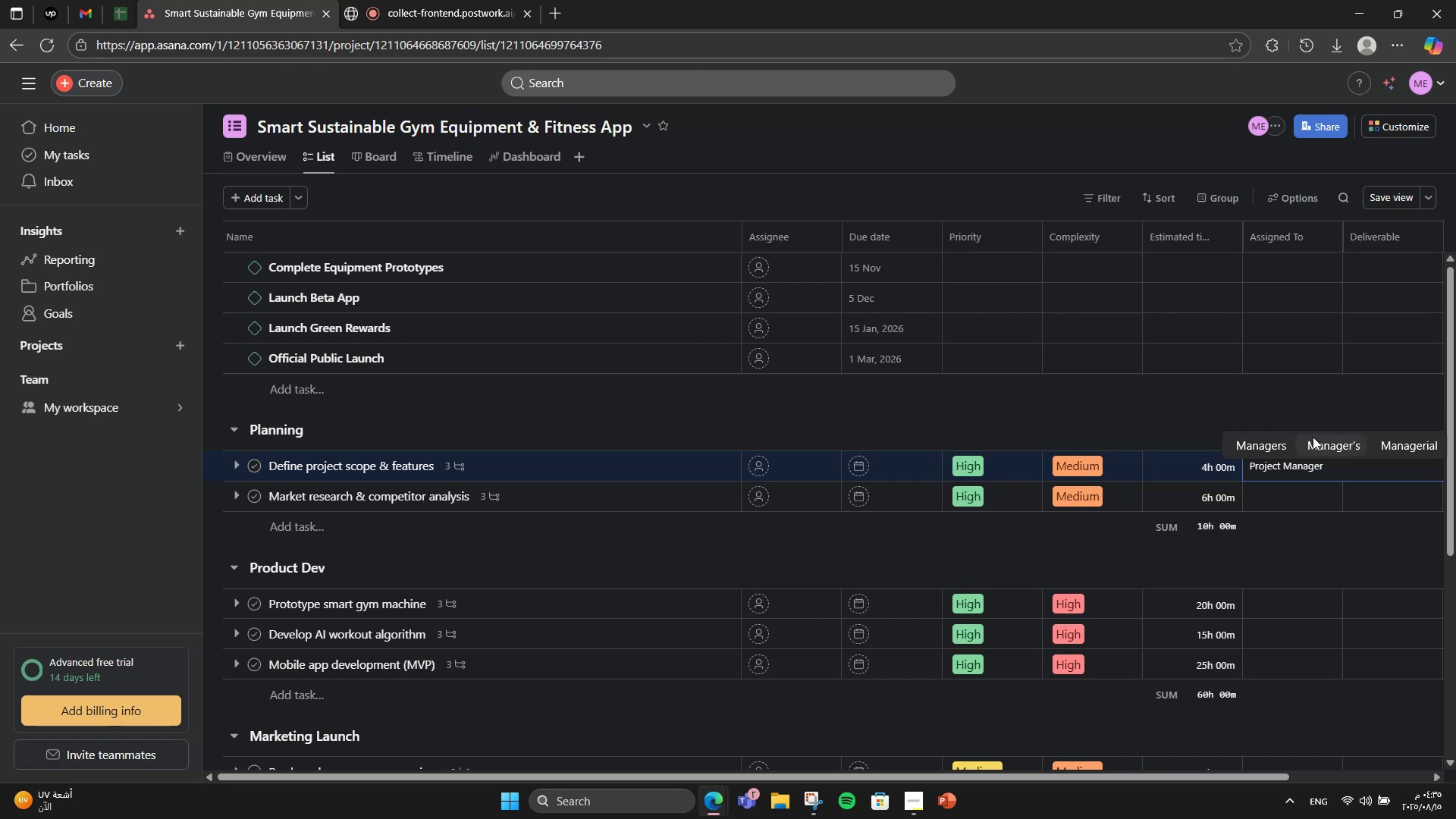 
left_click([1292, 481])
 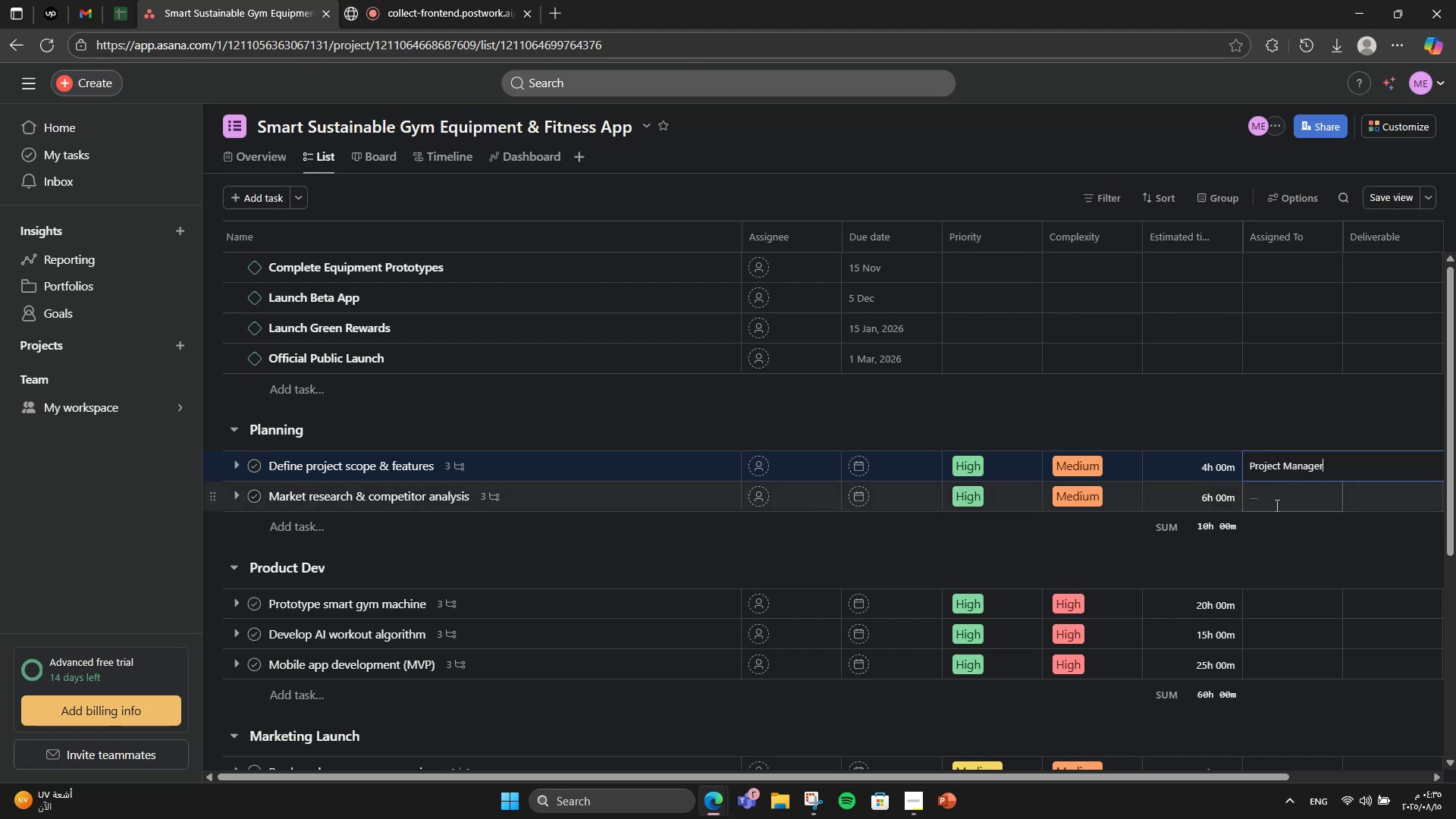 
double_click([1276, 505])
 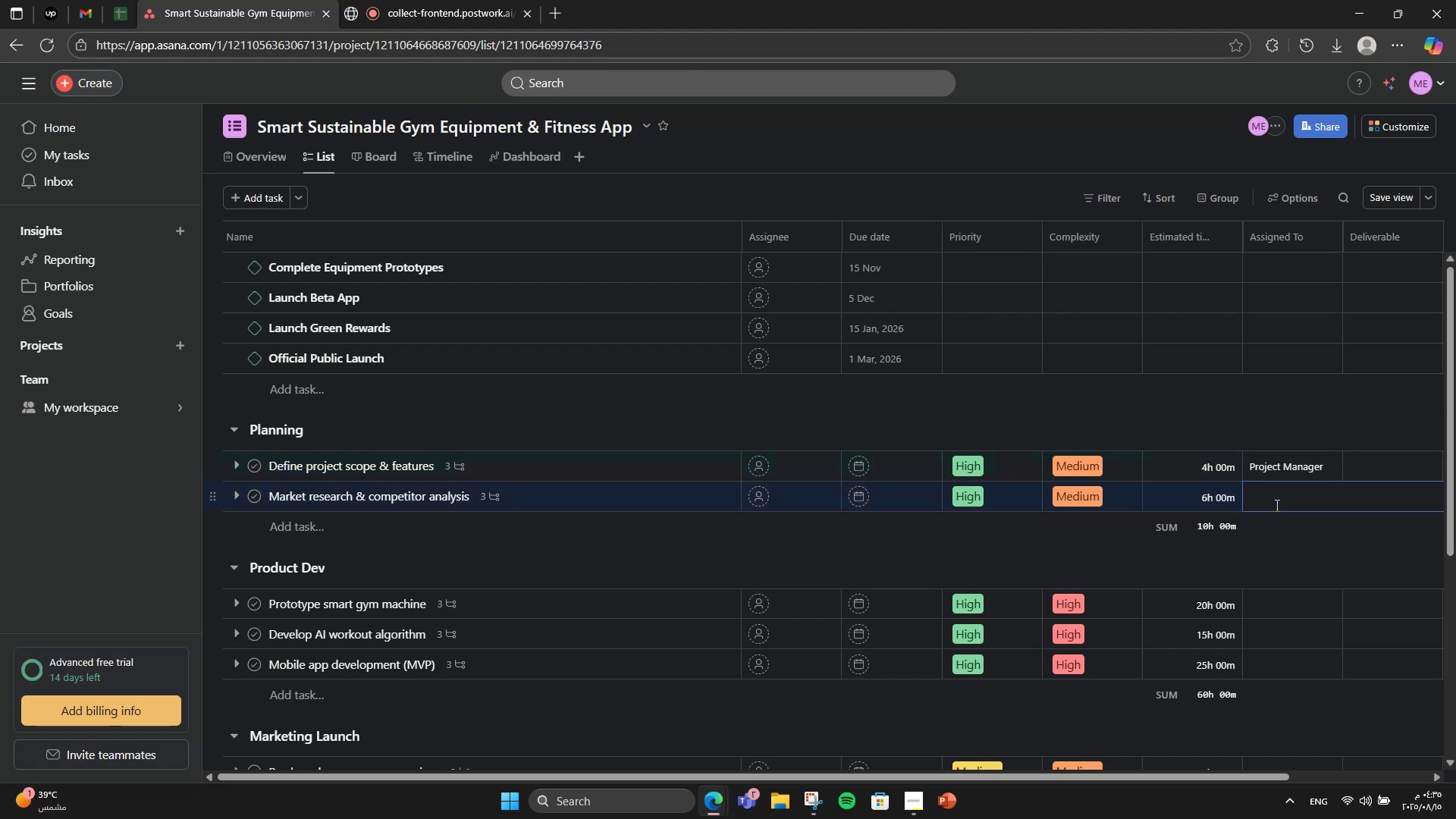 
type(Market Analyst)
 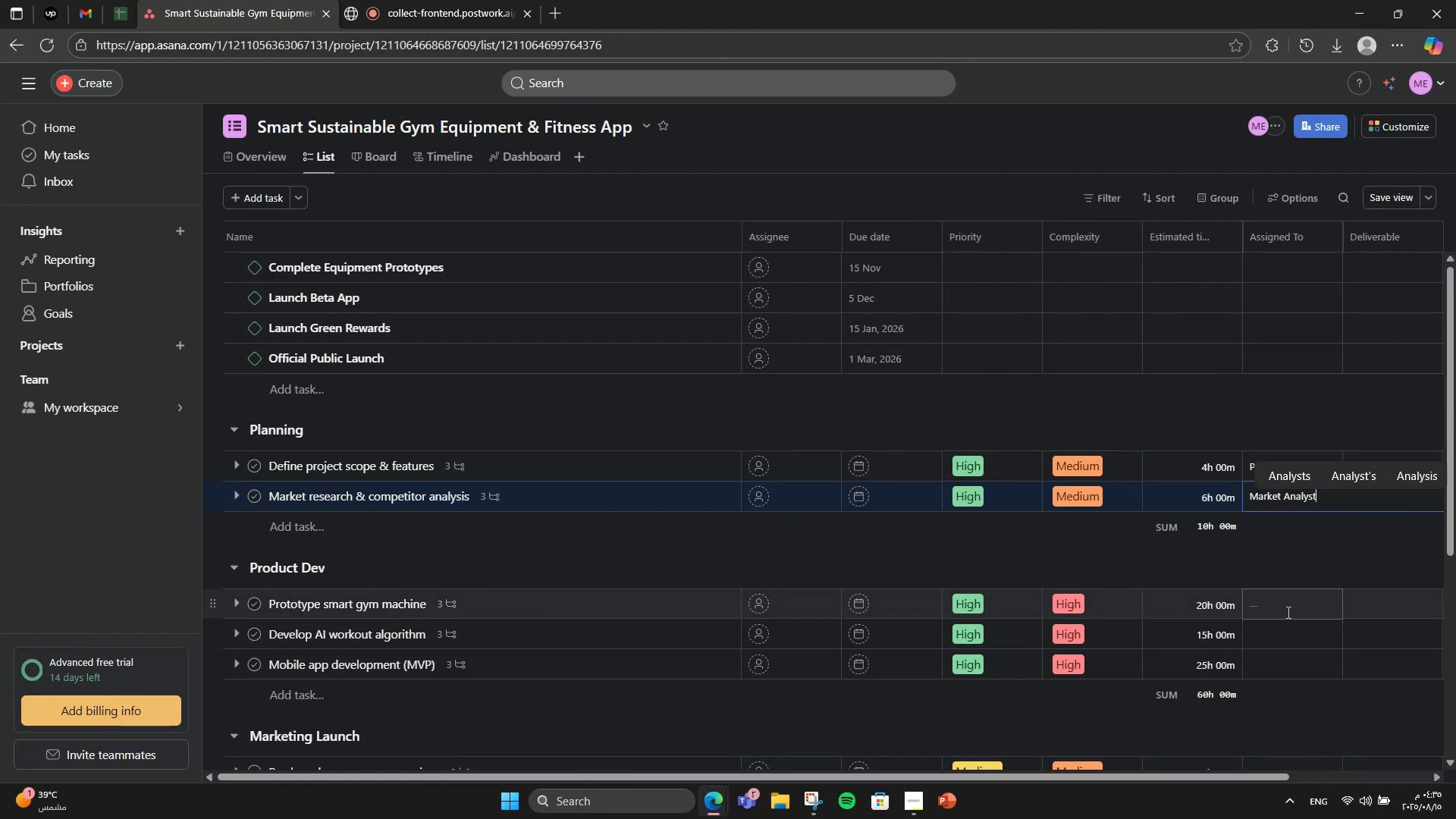 
type(Mechanical Engineer)
 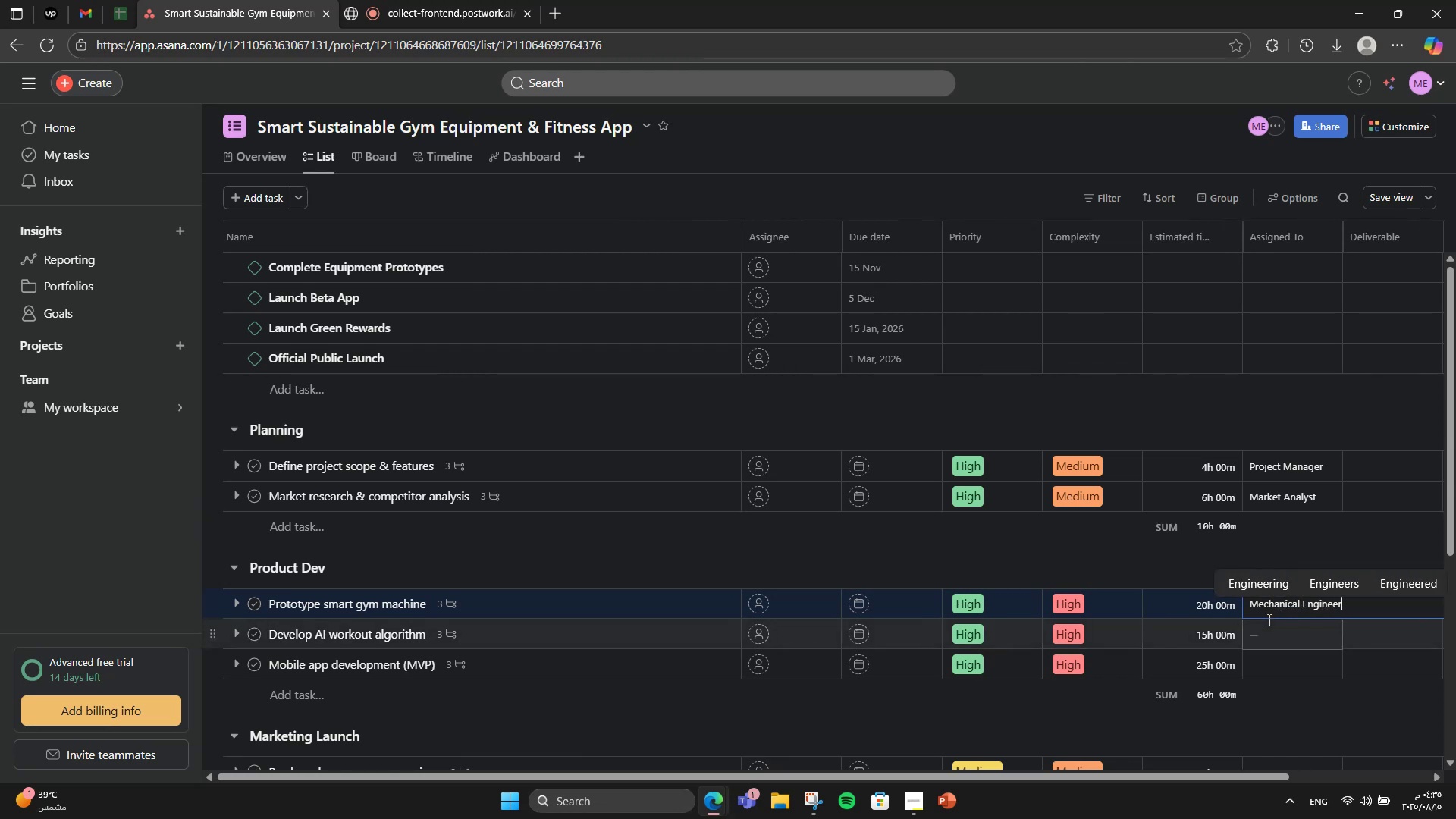 
left_click([1268, 620])
 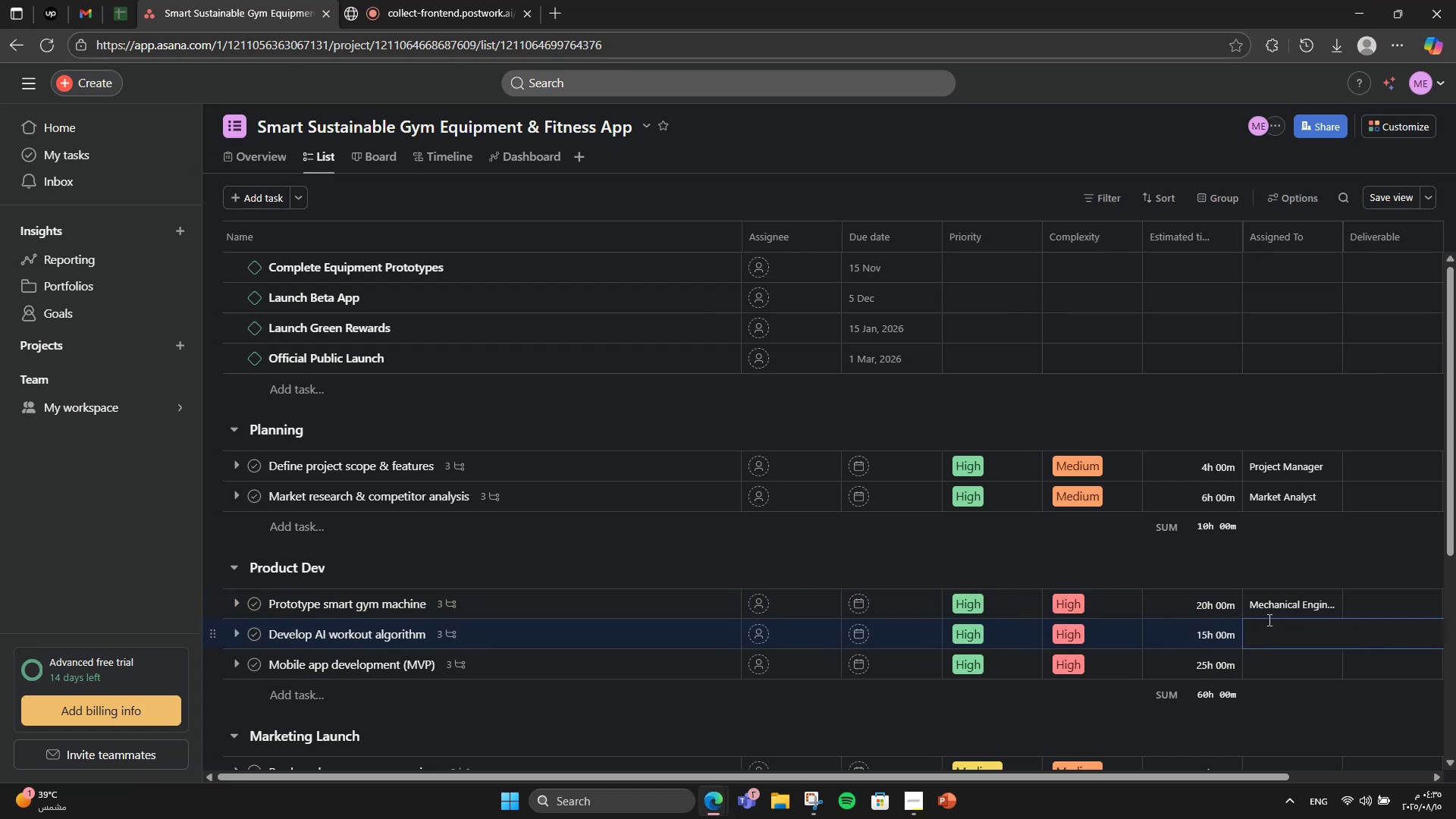 
type(Data Sch)
key(Backspace)
type(ientist)
 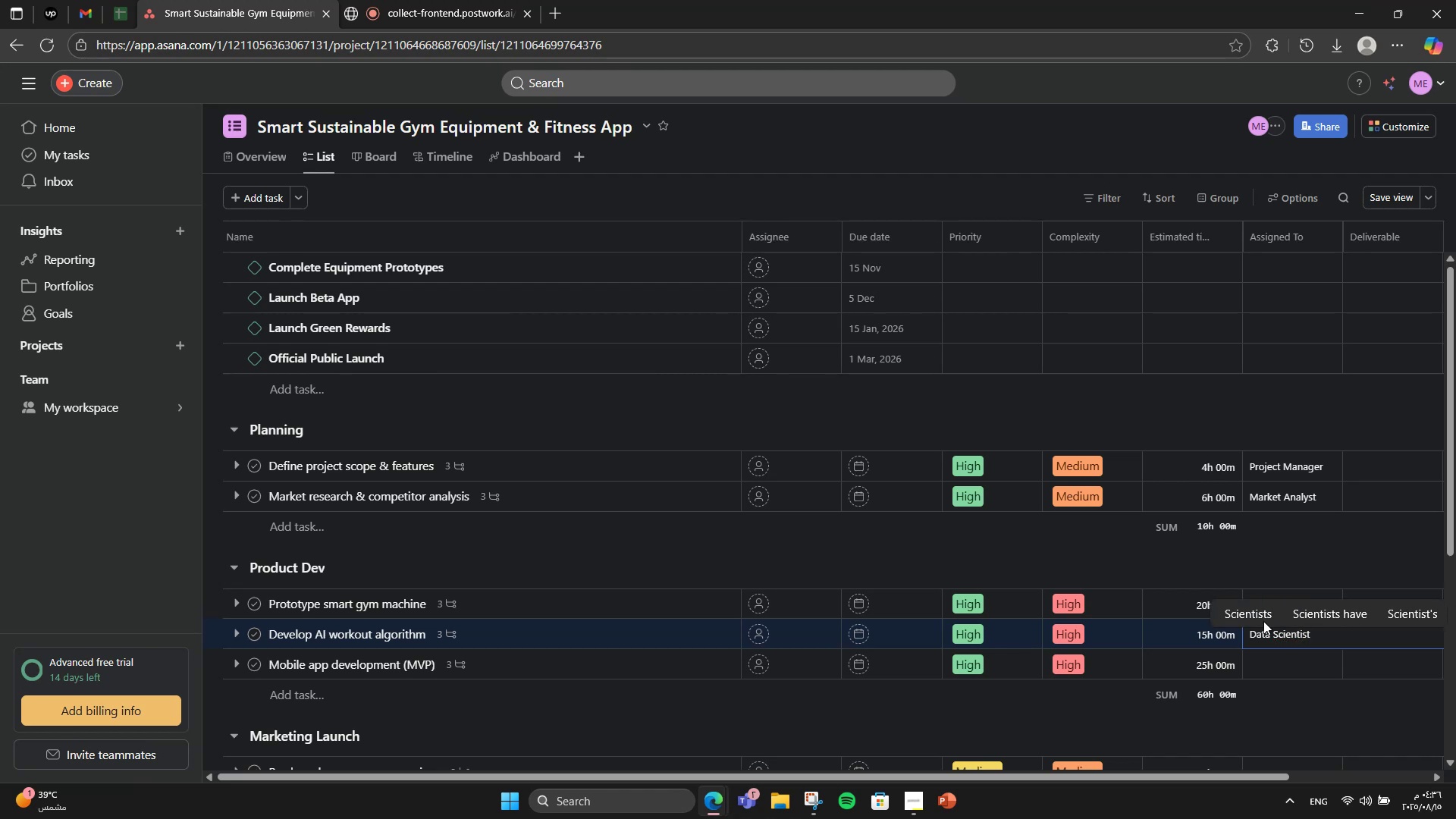 
left_click([1282, 657])
 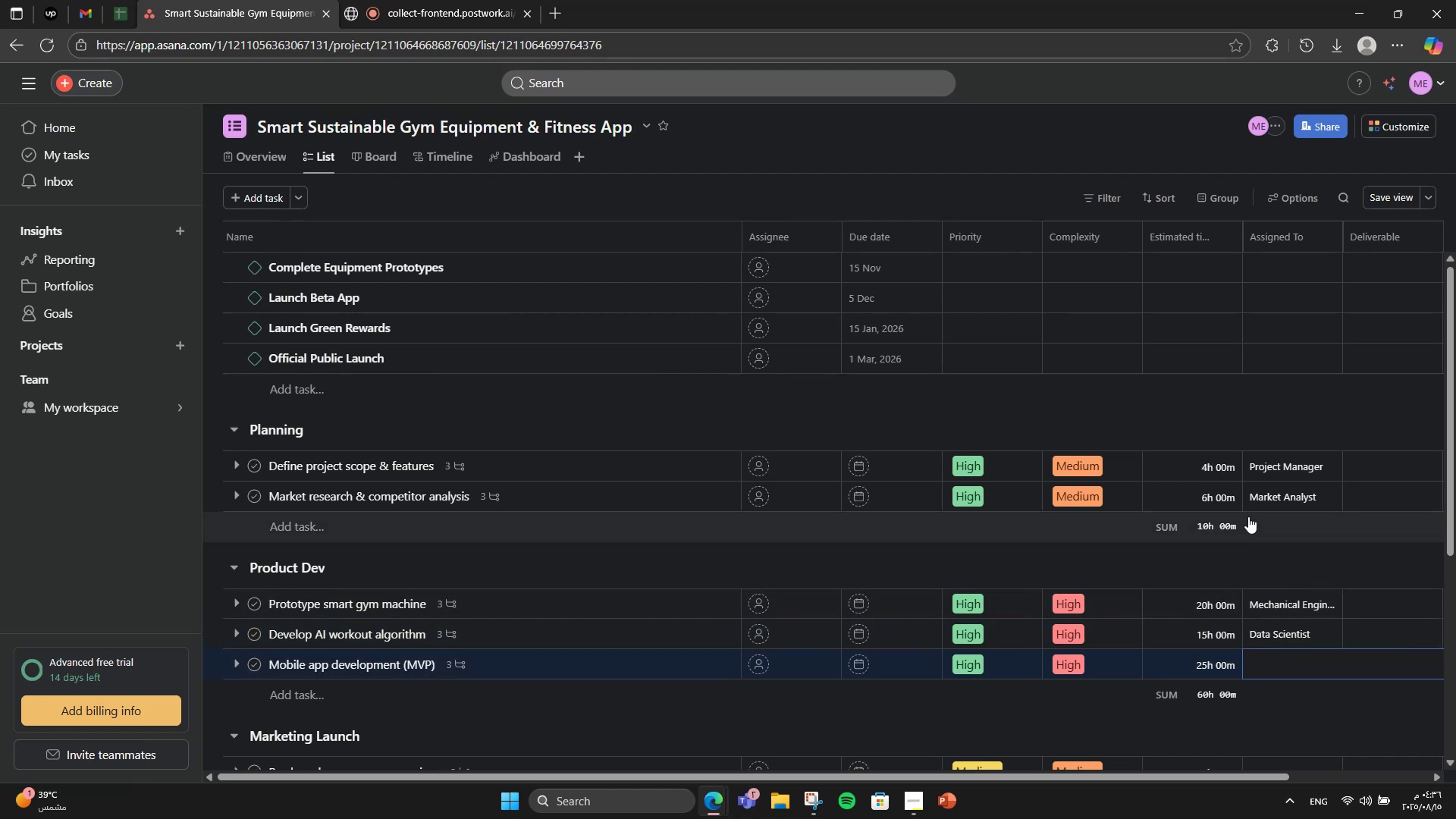 
type(Mobile Dev )
 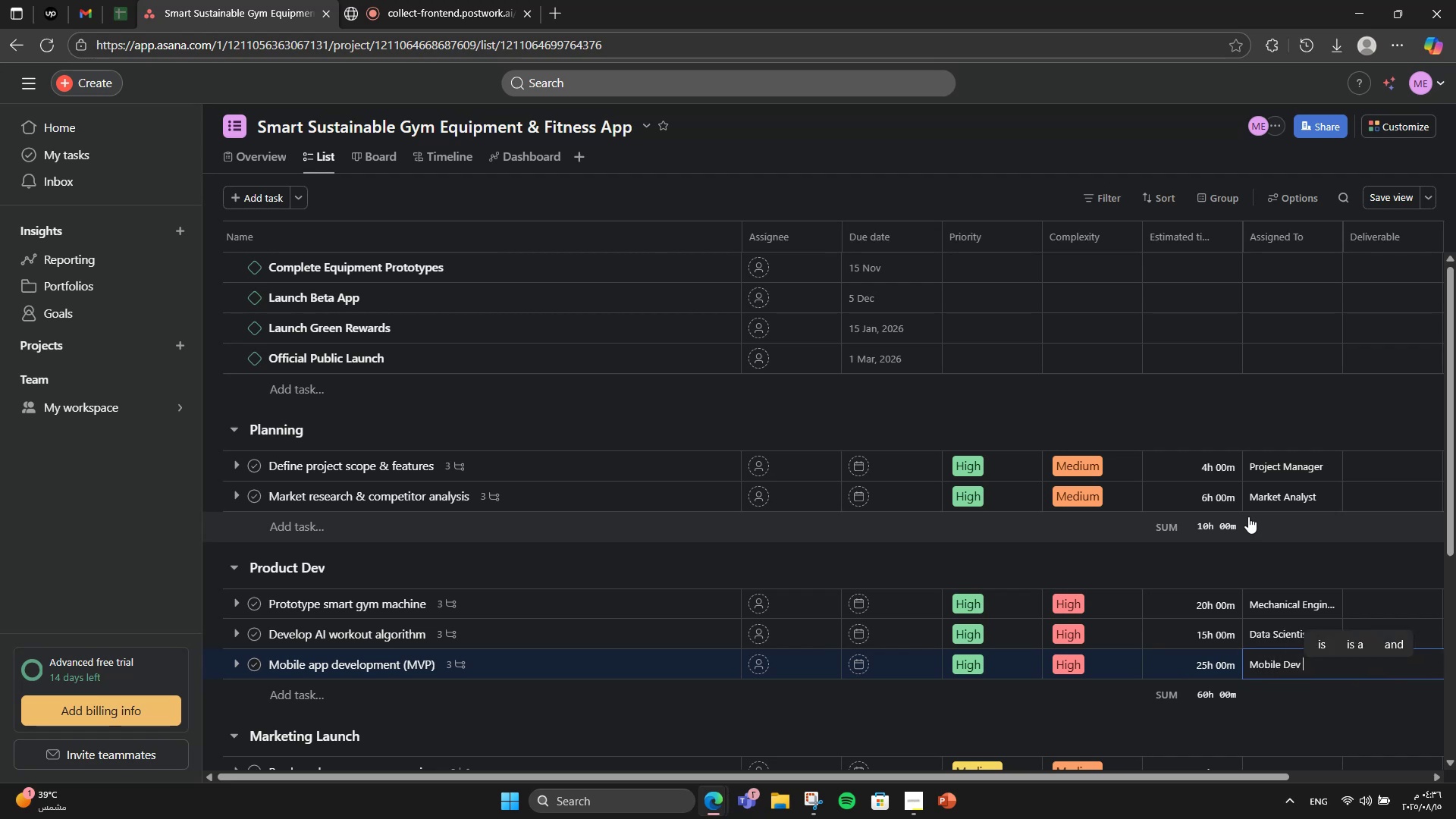 
wait(5.78)
 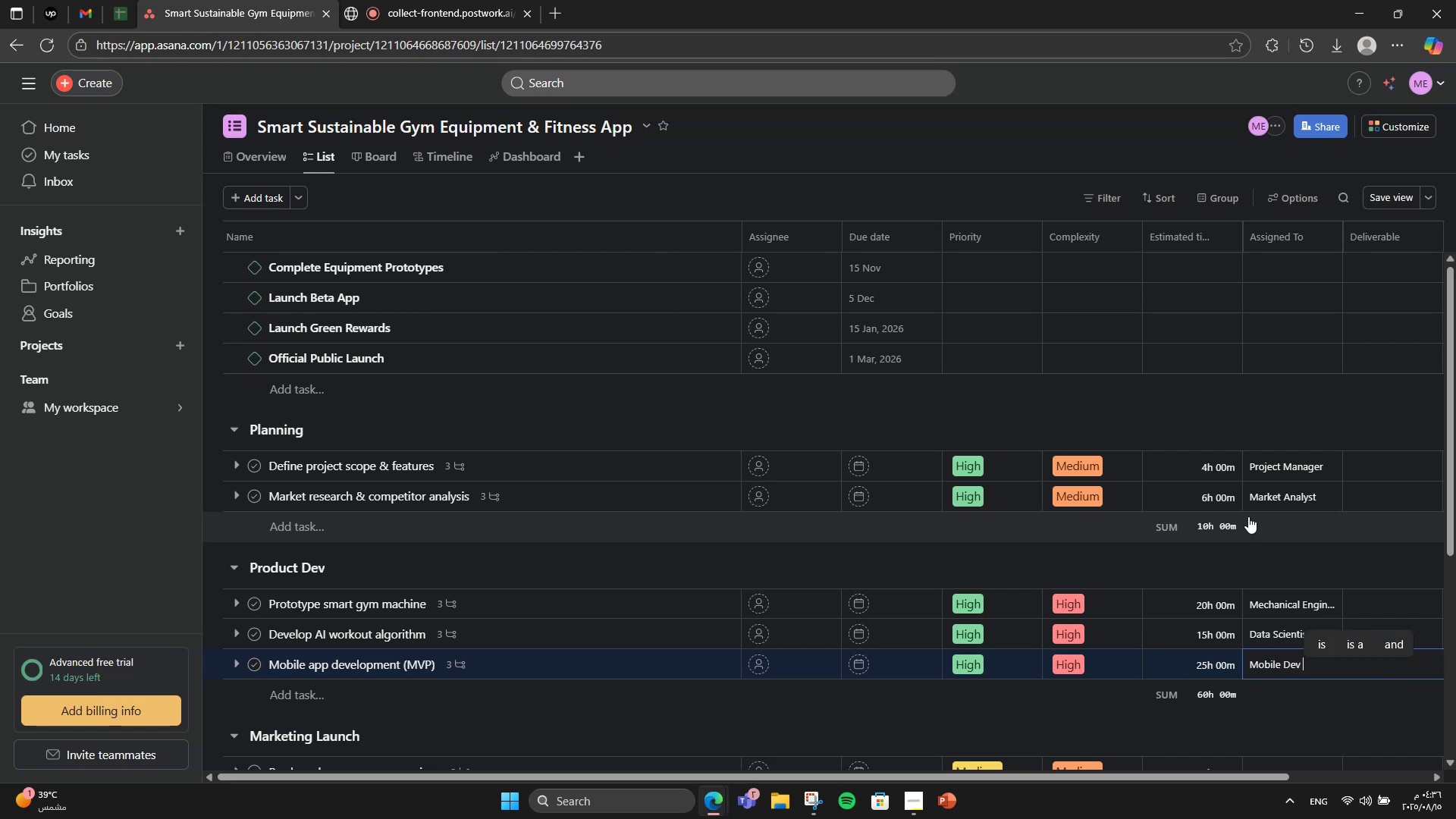 
type(Lead)
 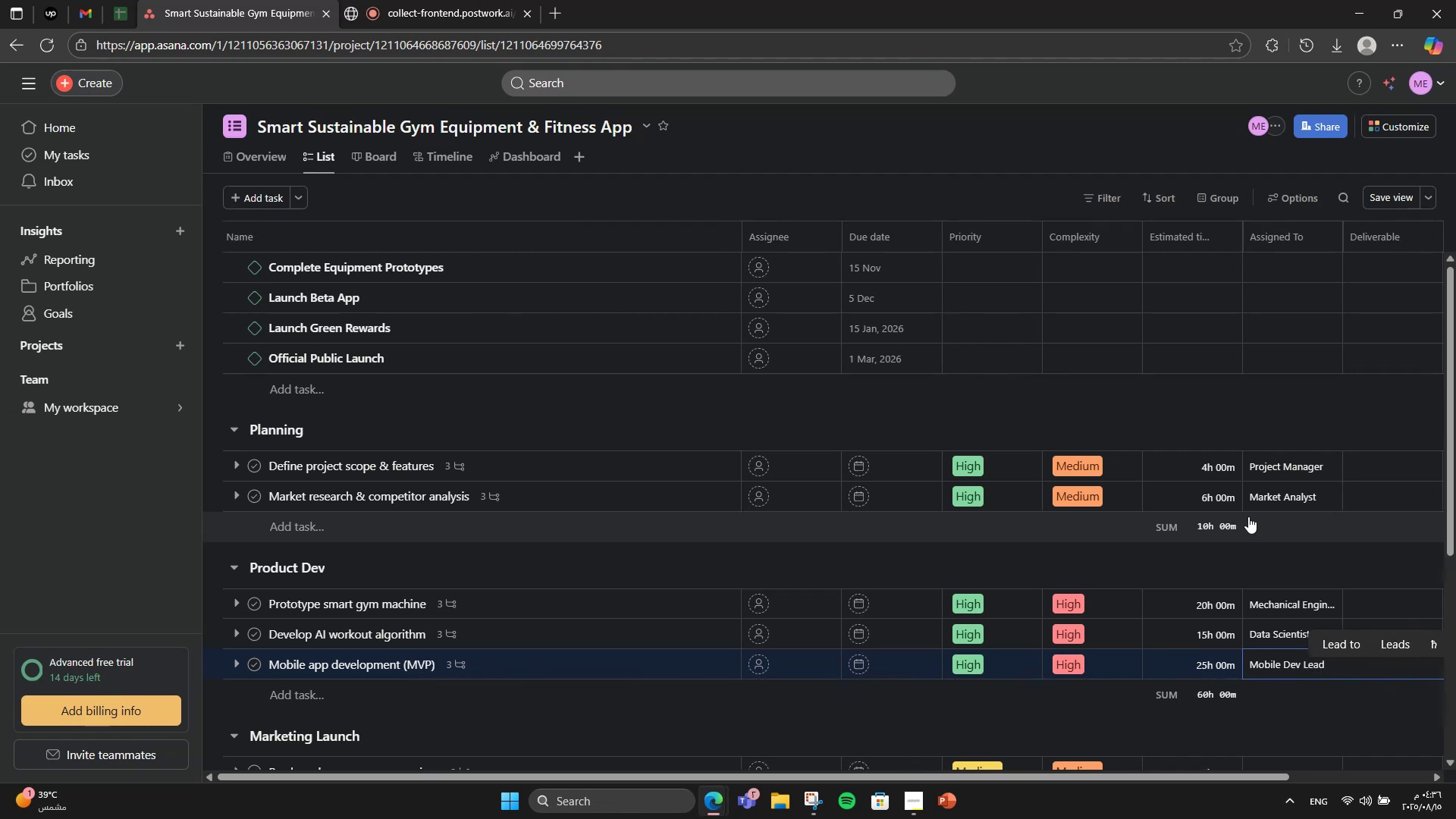 
scroll: coordinate [1247, 520], scroll_direction: down, amount: 3.0
 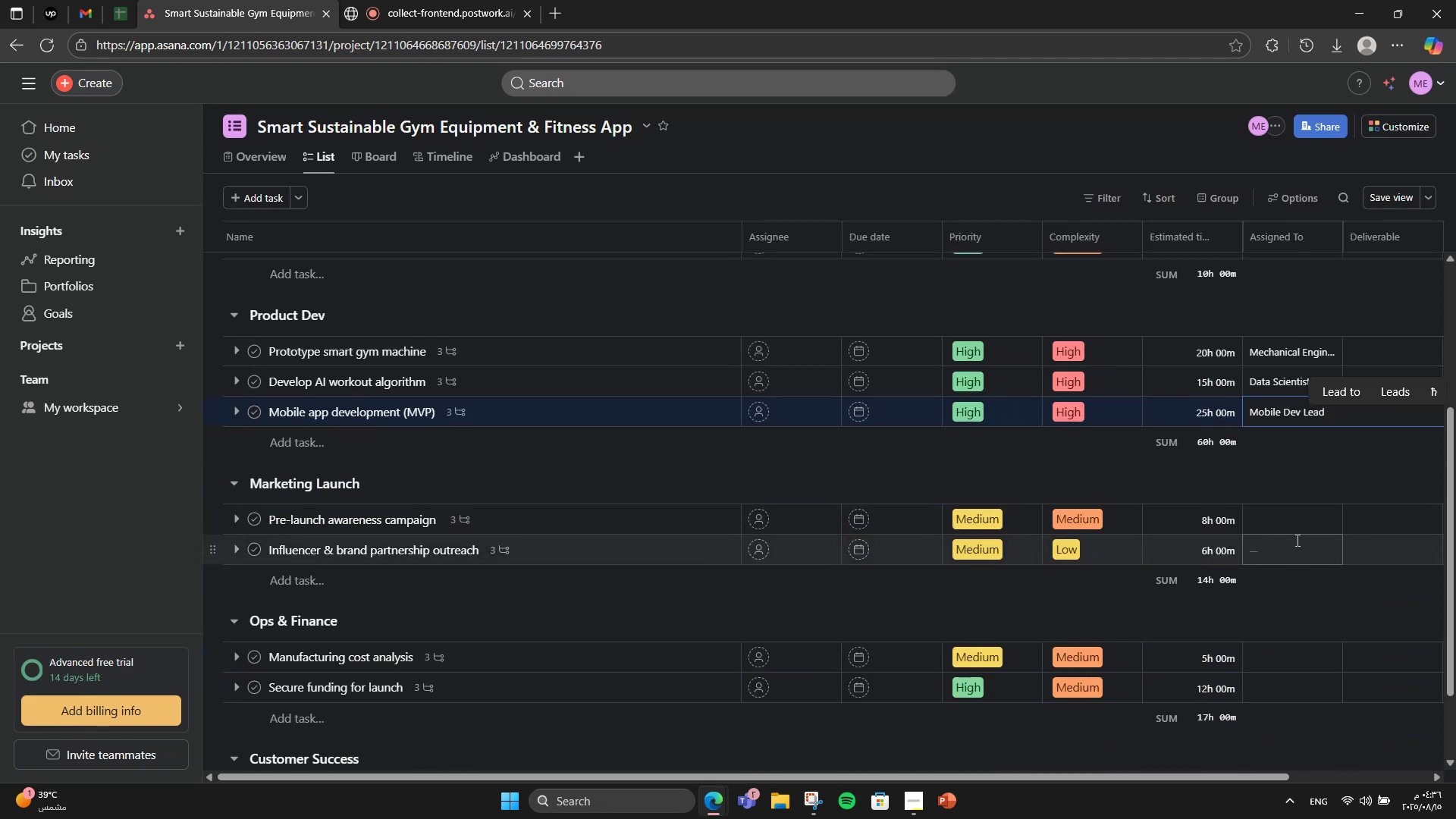 
wait(5.3)
 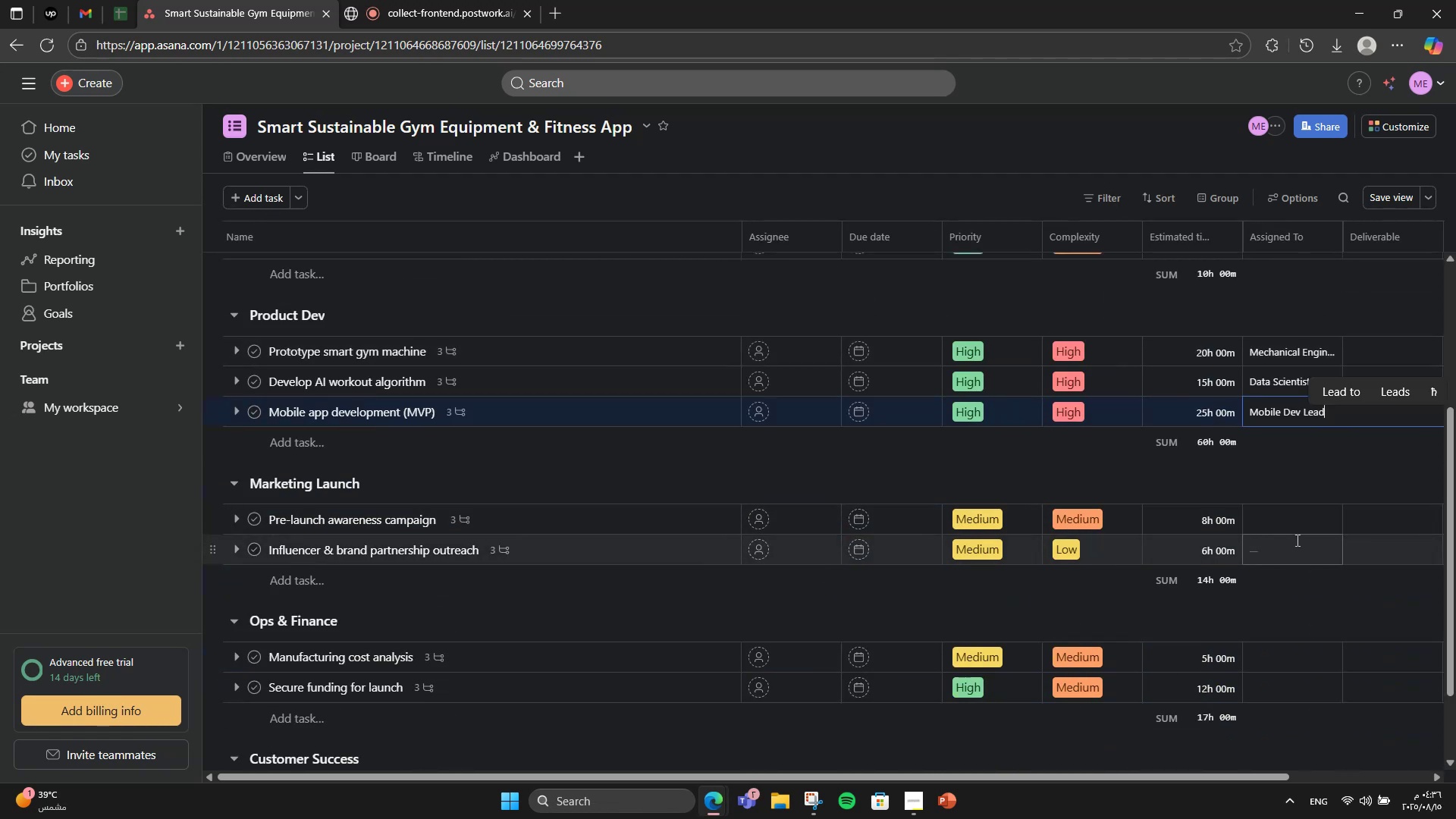 
left_click([1335, 526])
 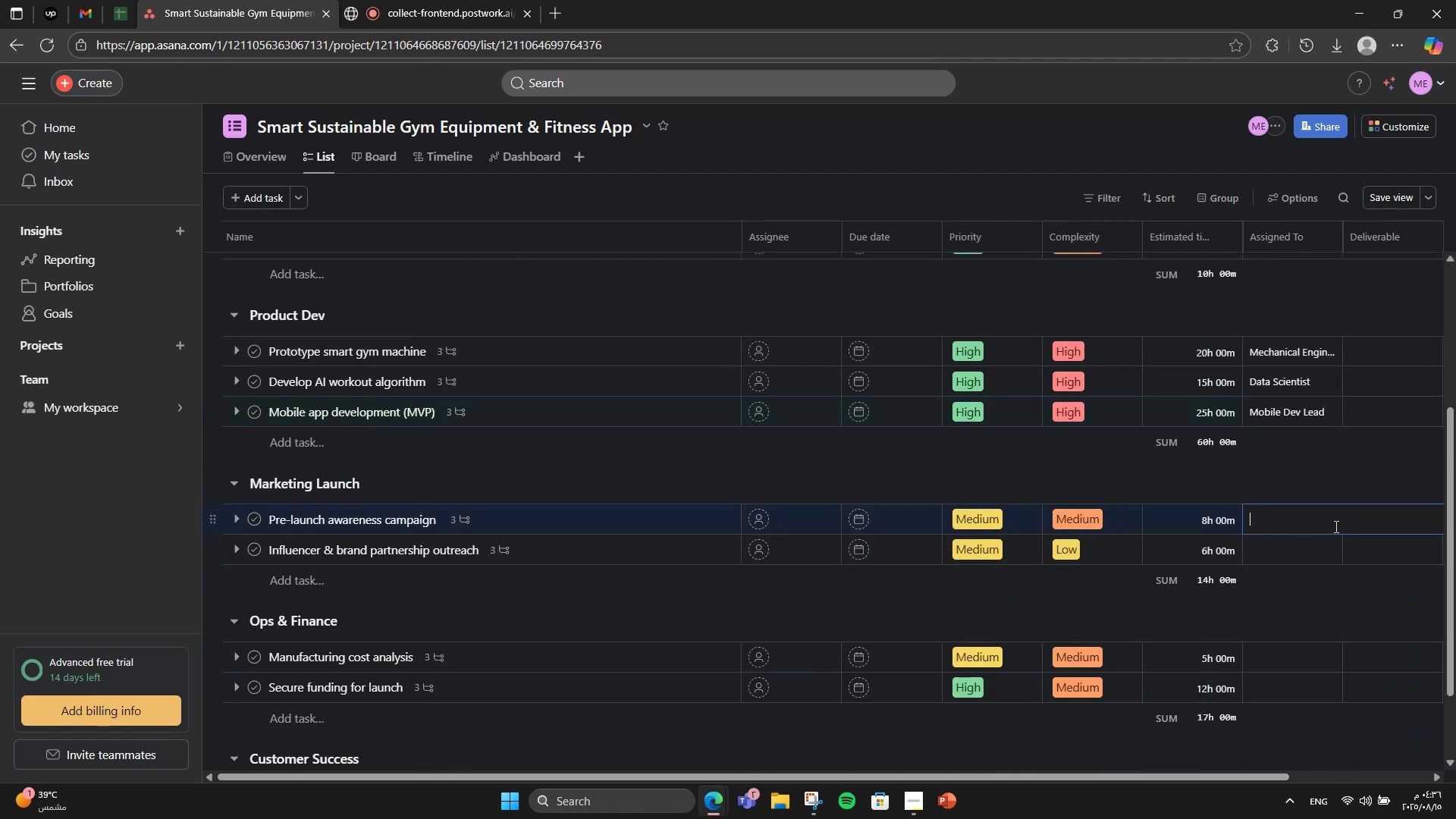 
type(Marketinf)
key(Backspace)
type(g Manager)
 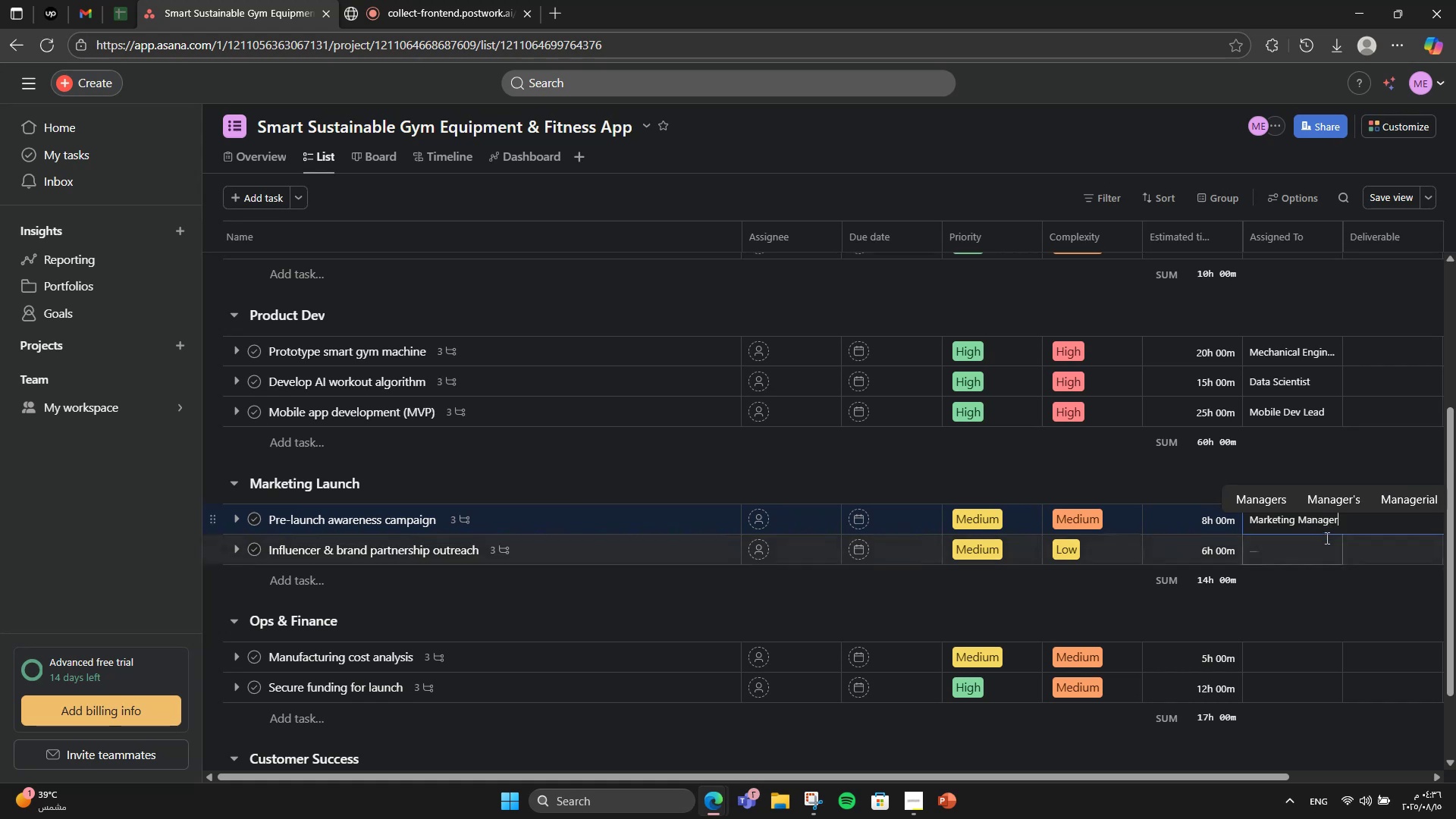 
left_click([1328, 548])
 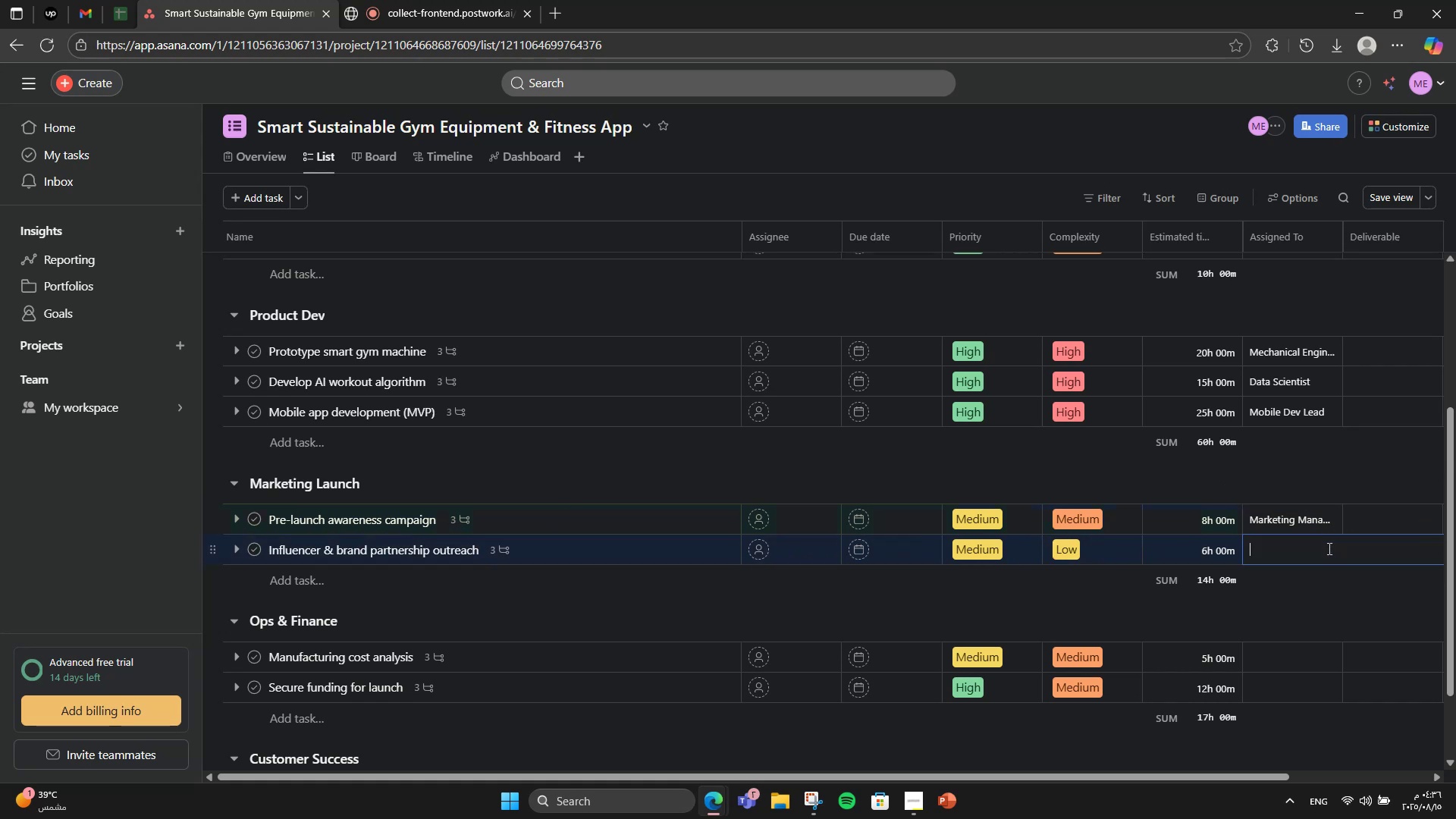 
type(PR Lead)
 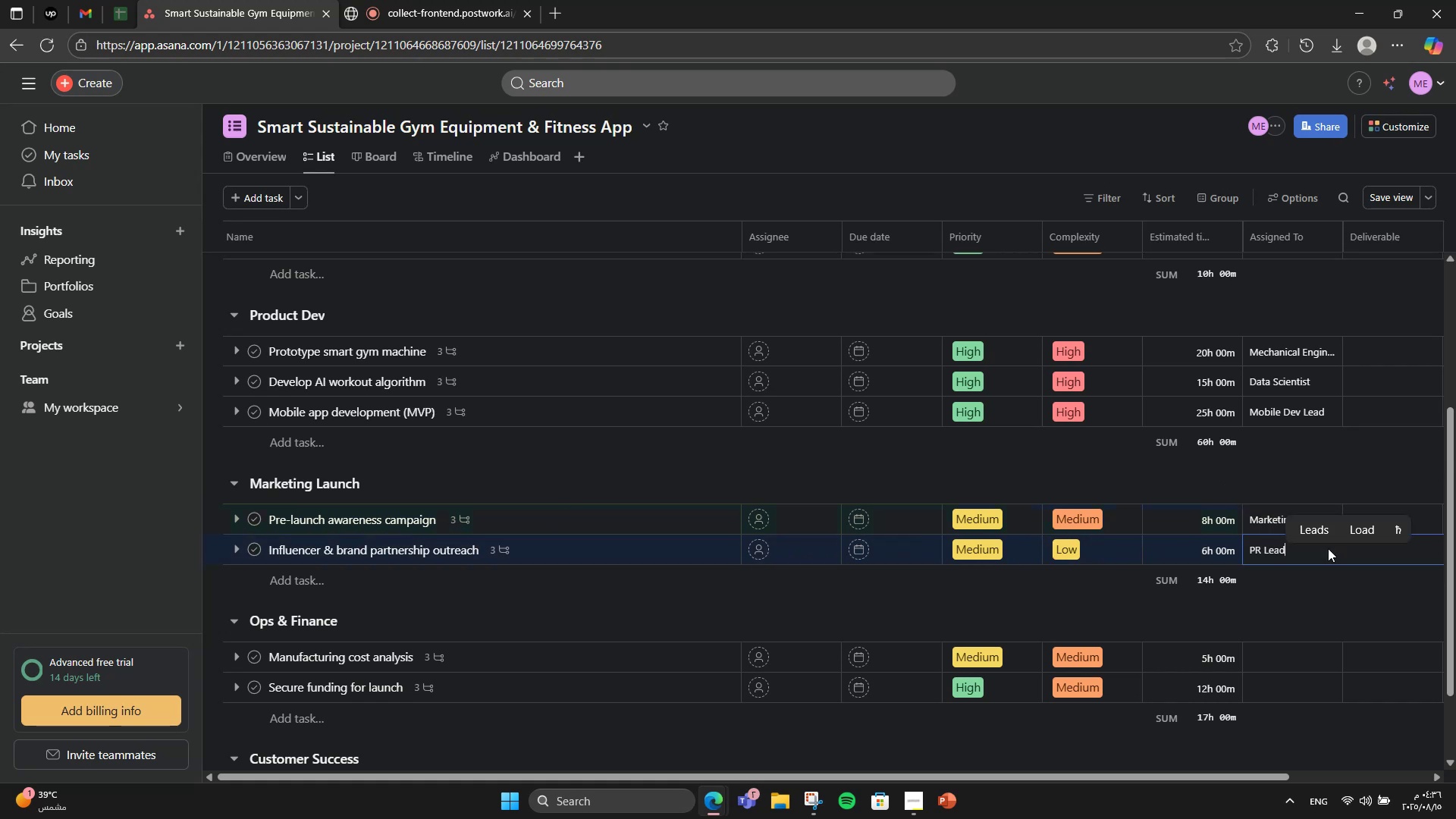 
scroll: coordinate [1326, 596], scroll_direction: down, amount: 1.0
 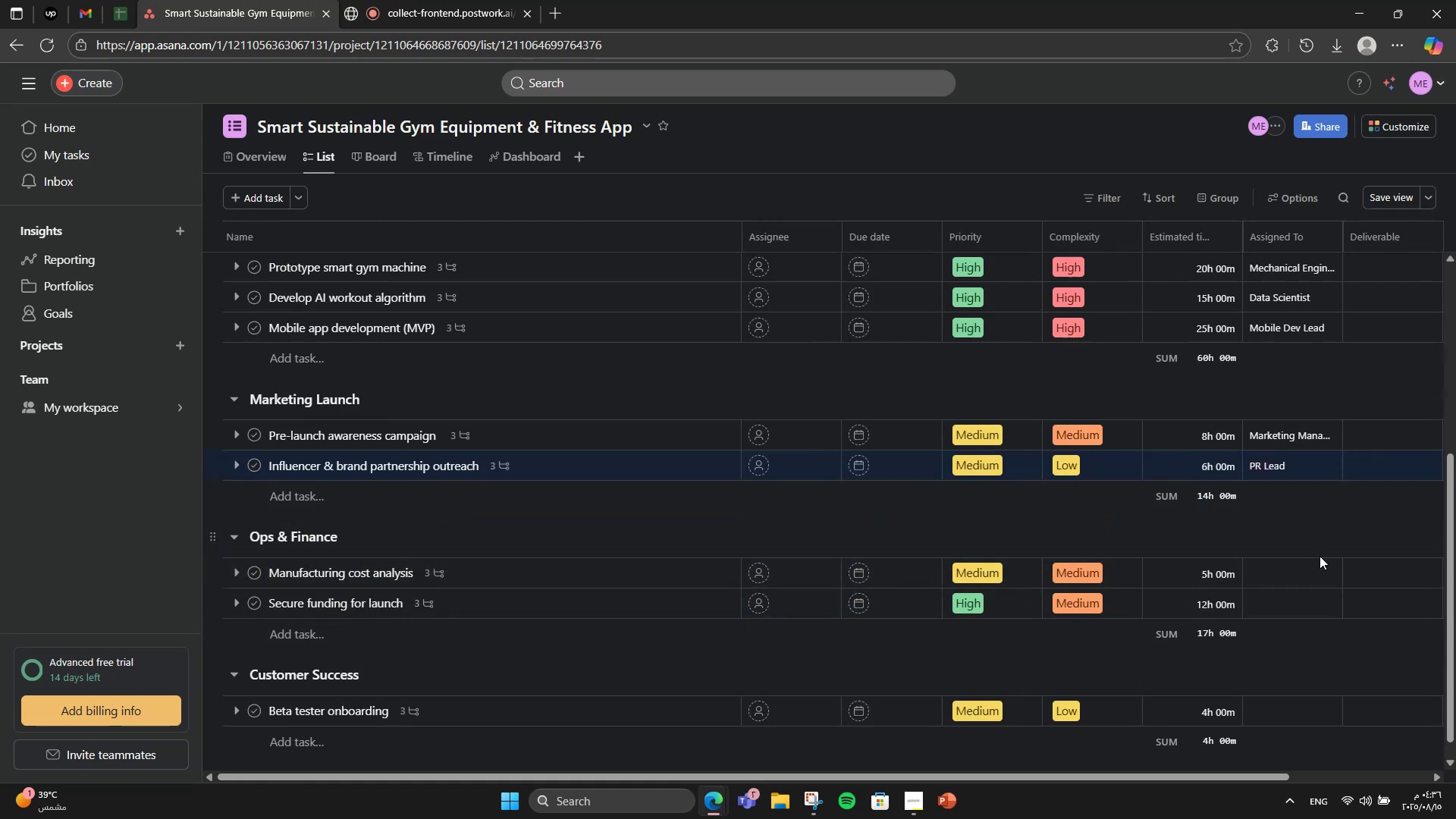 
double_click([1313, 558])
 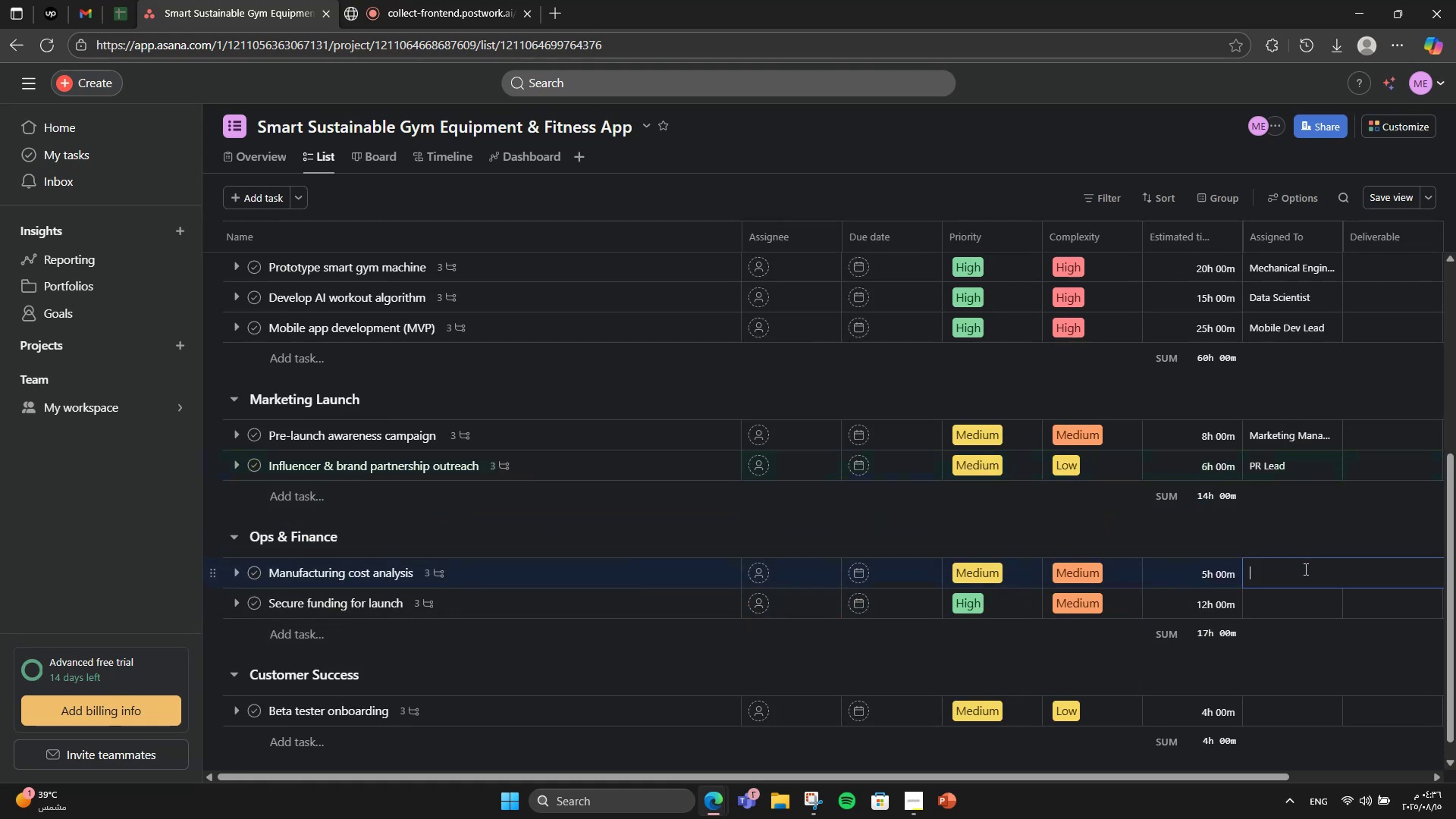 
triple_click([1304, 569])
 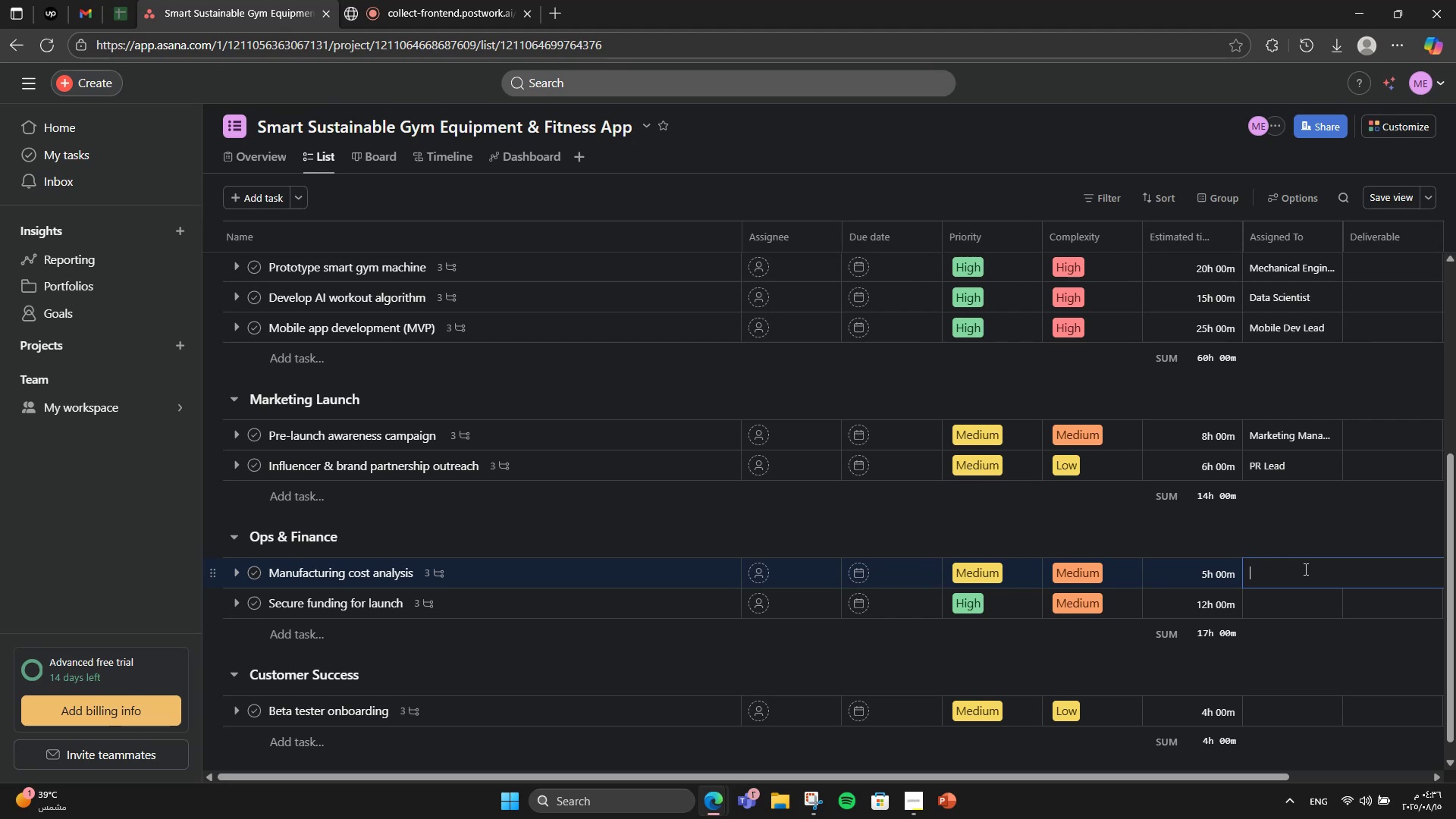 
type(Financy )
key(Backspace)
key(Backspace)
type(e )
 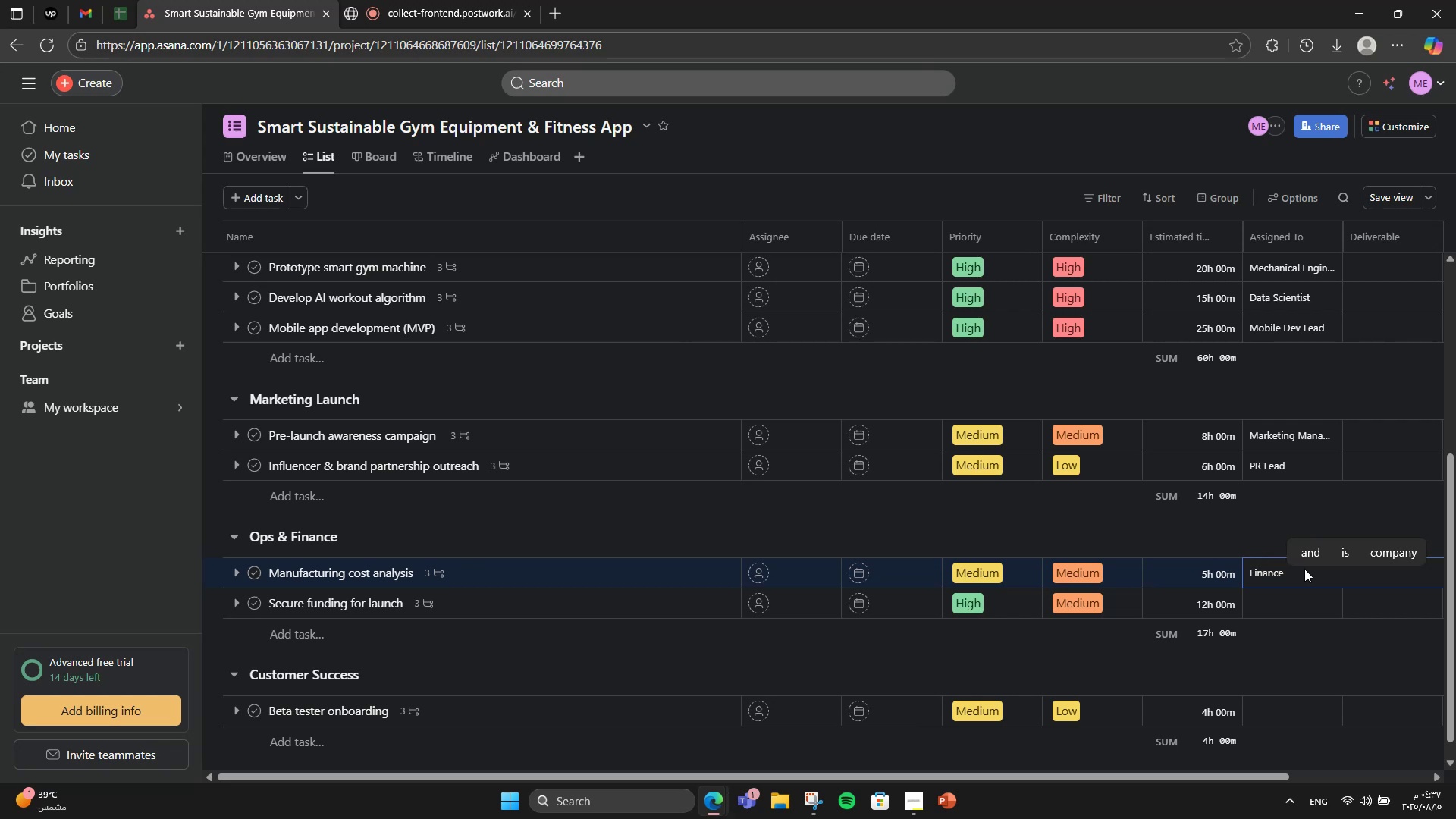 
type(Analyst)
 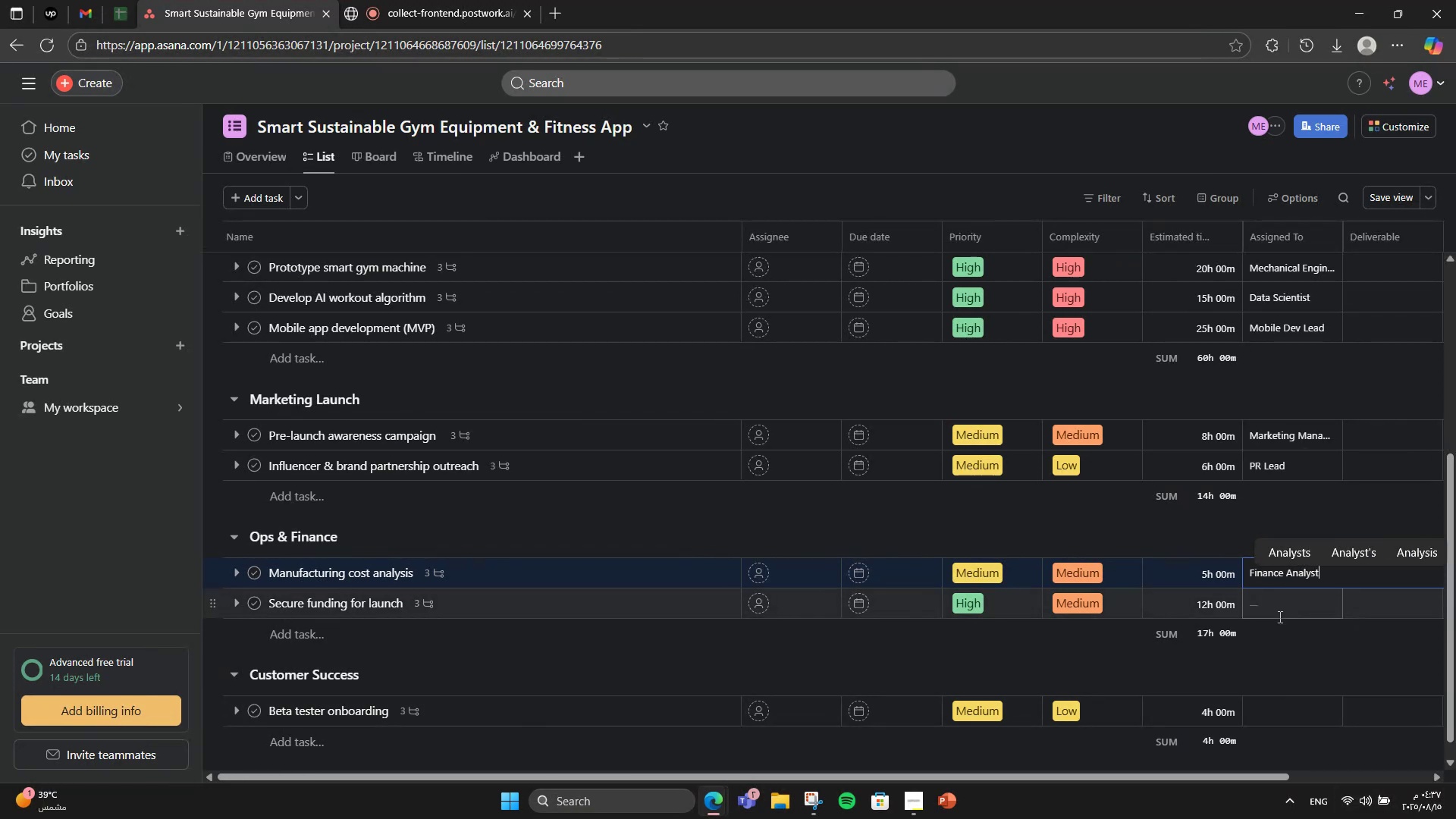 
double_click([1281, 609])
 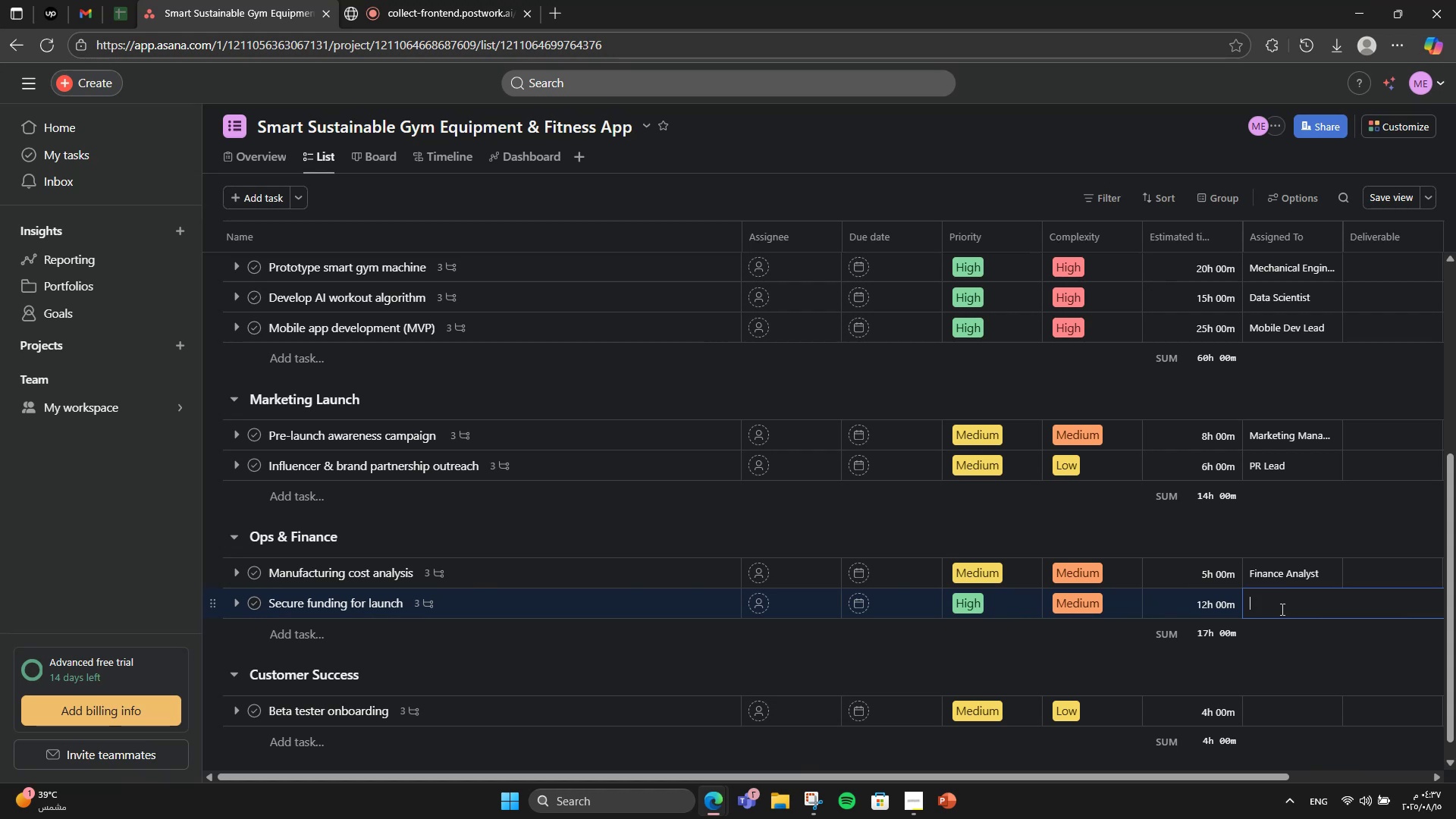 
wait(7.33)
 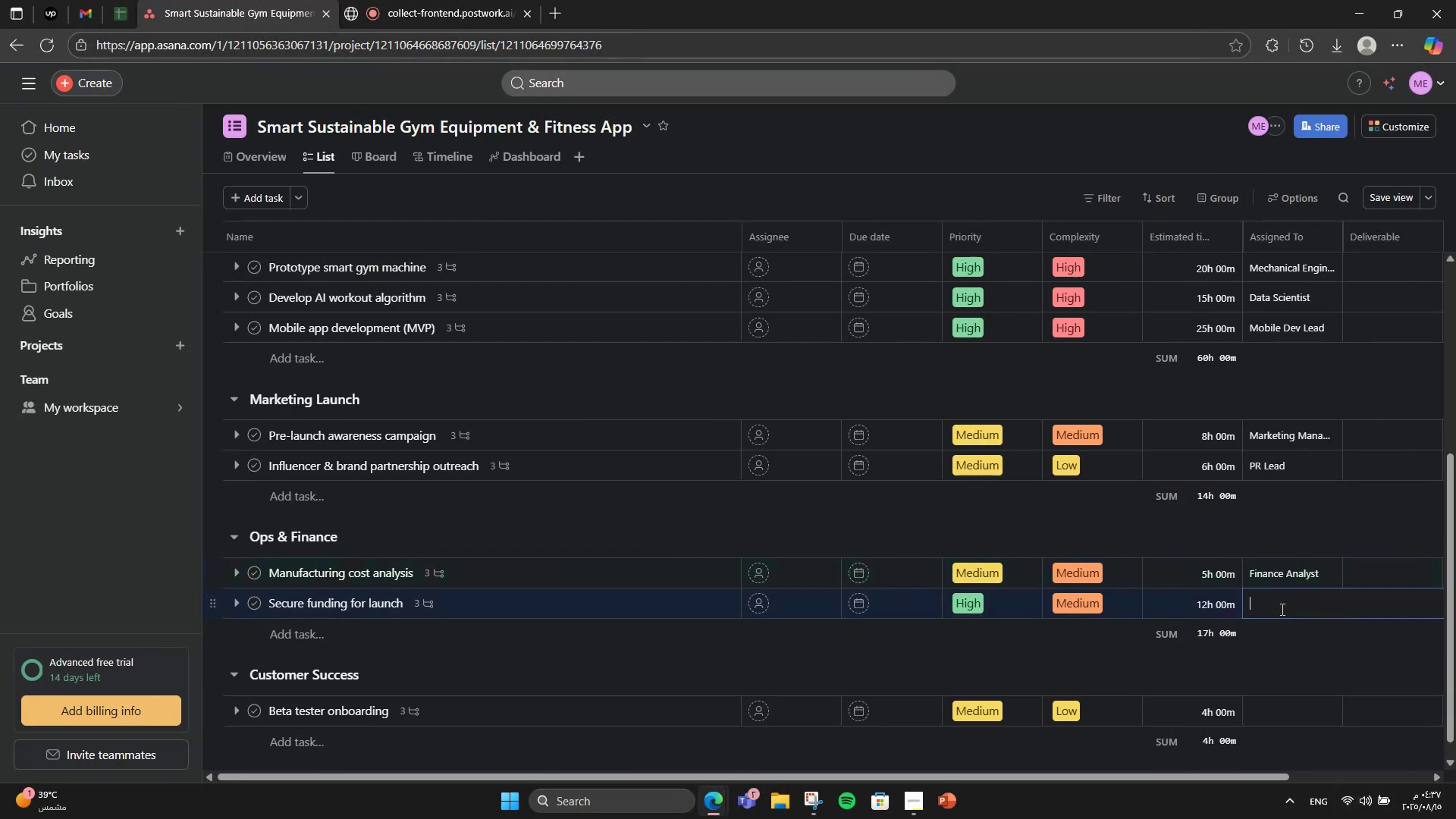 
type(Founder)
 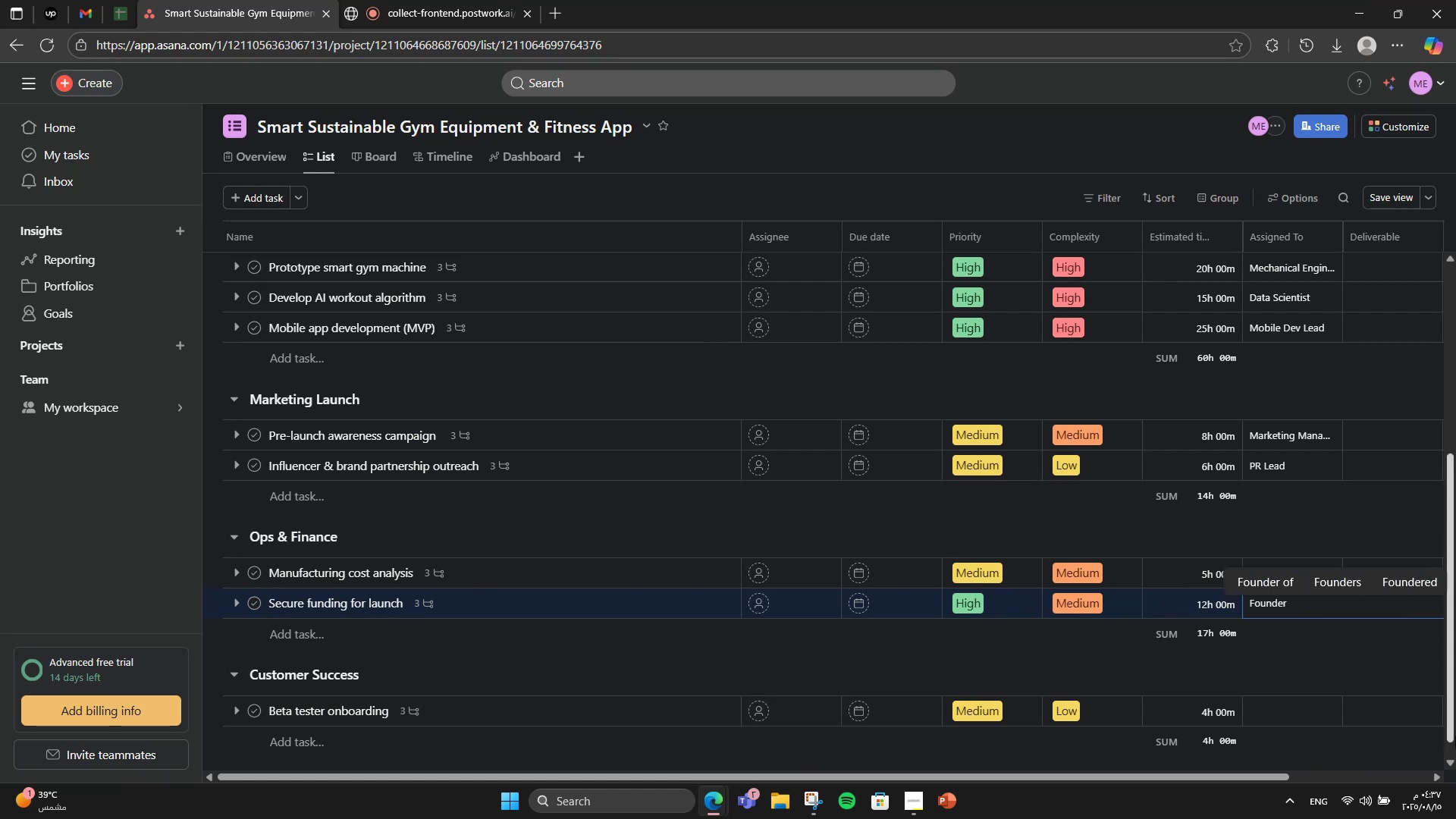 
scroll: coordinate [1097, 647], scroll_direction: down, amount: 1.0
 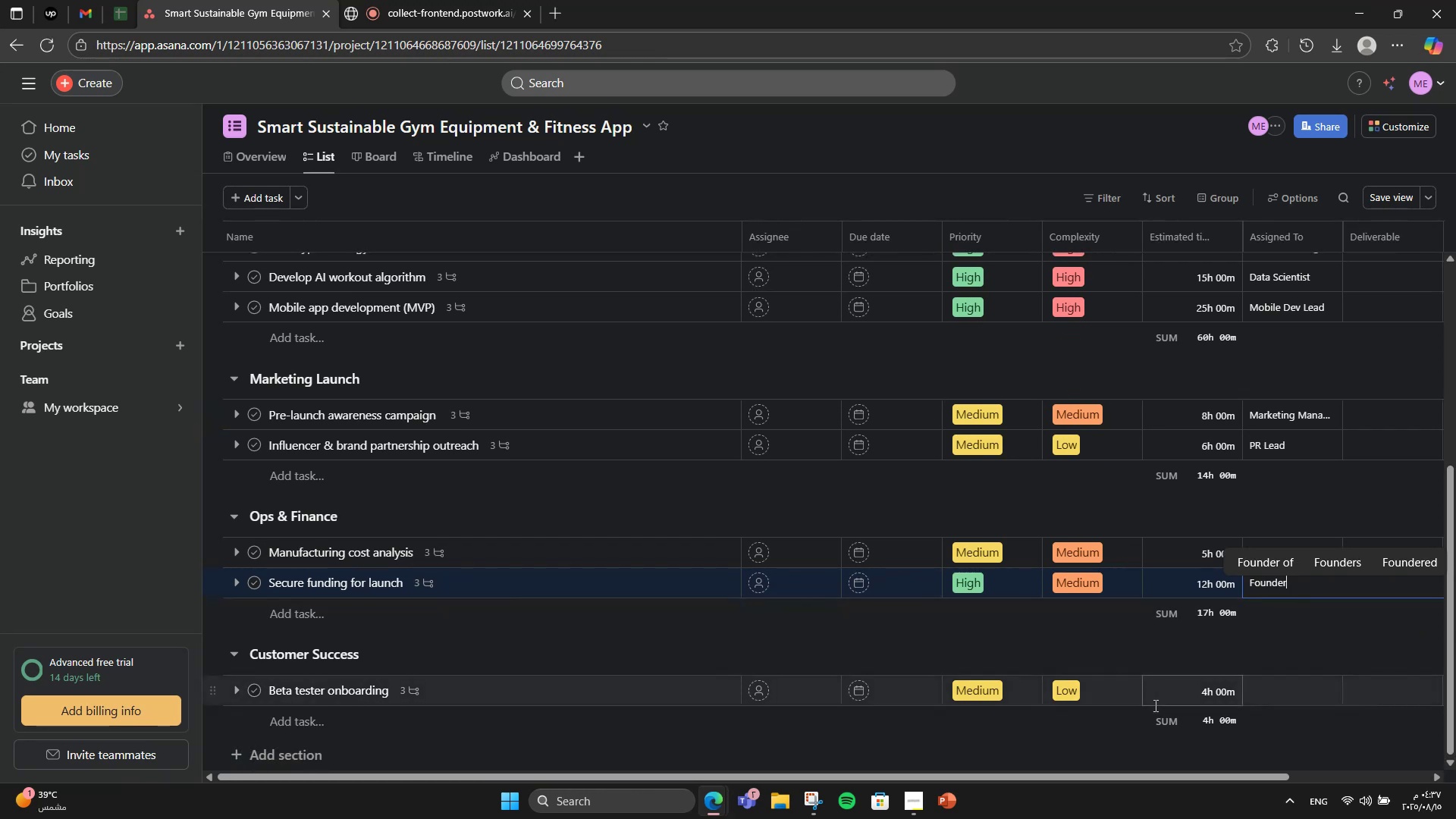 
left_click([1277, 698])
 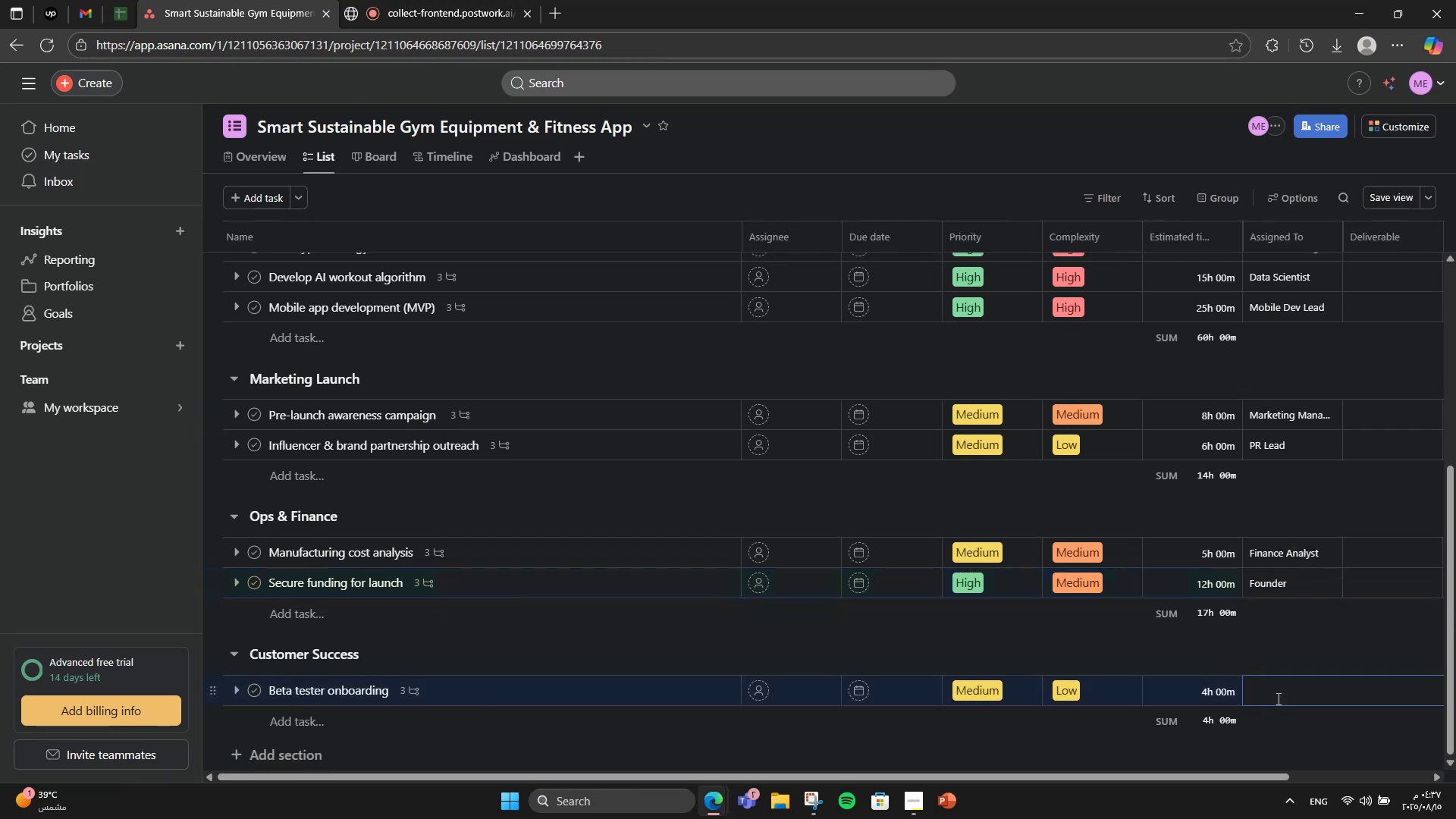 
type(Customer Success Lead)
 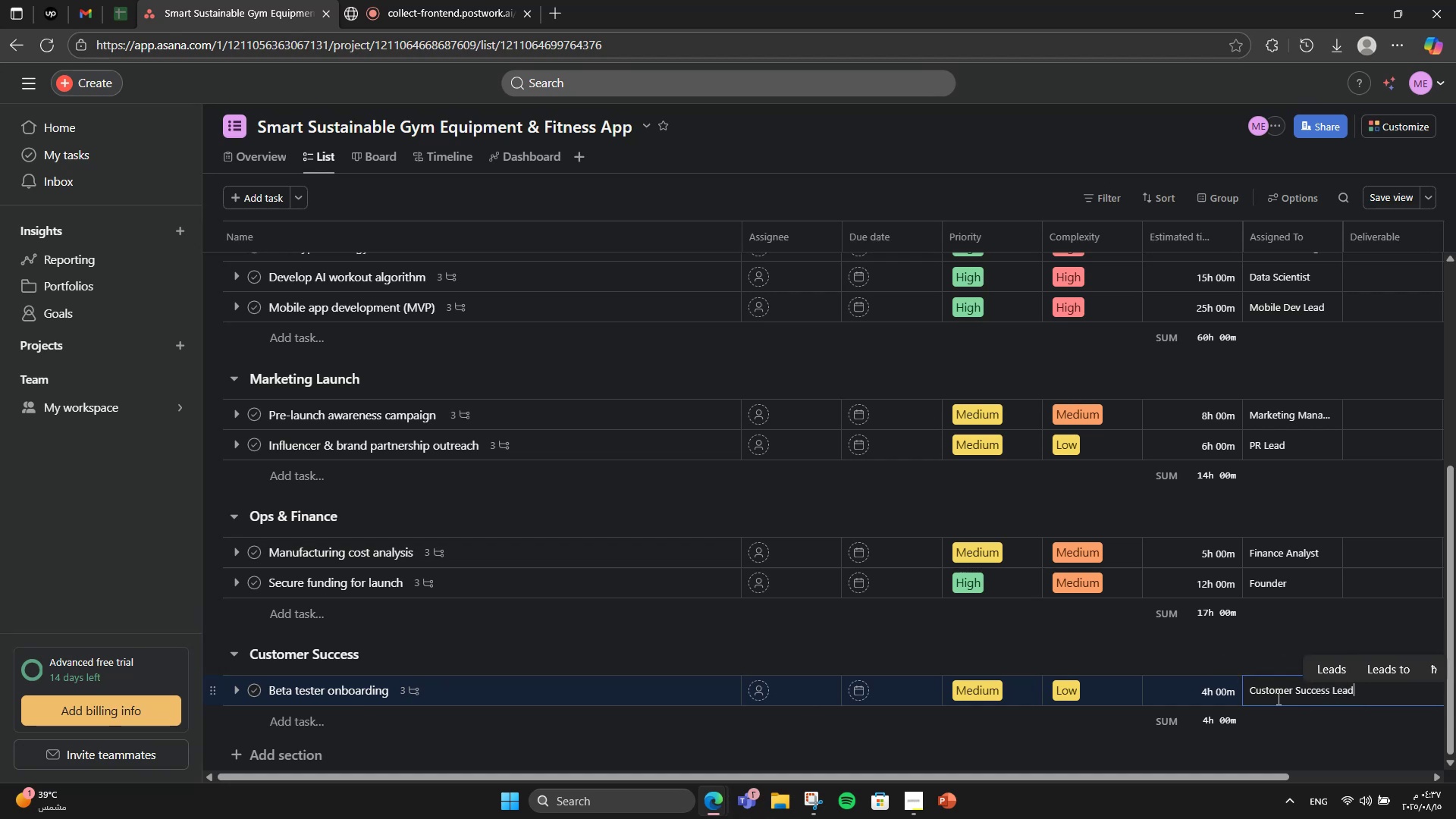 
left_click([1257, 644])
 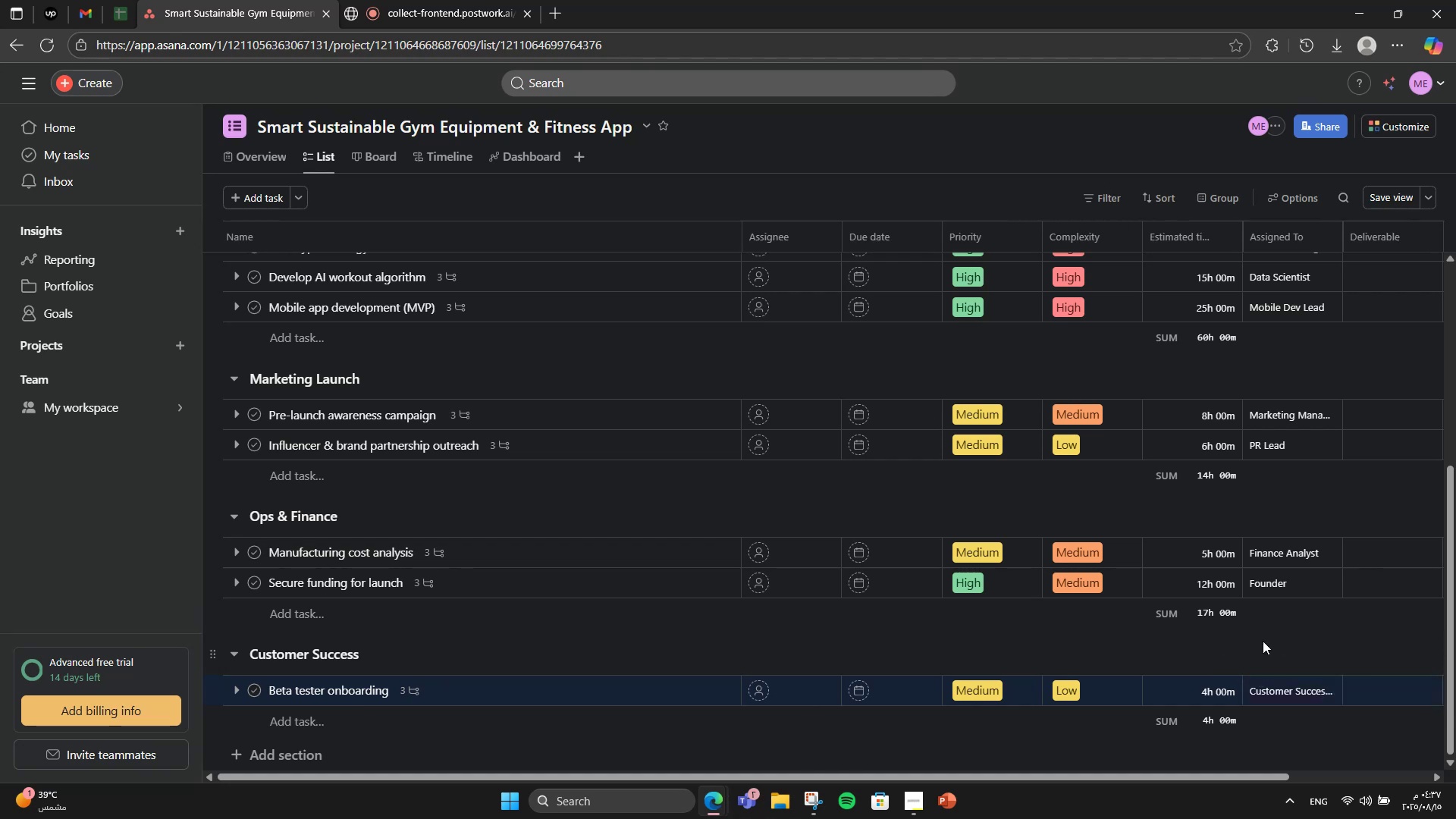 
scroll: coordinate [1272, 635], scroll_direction: up, amount: 8.0
 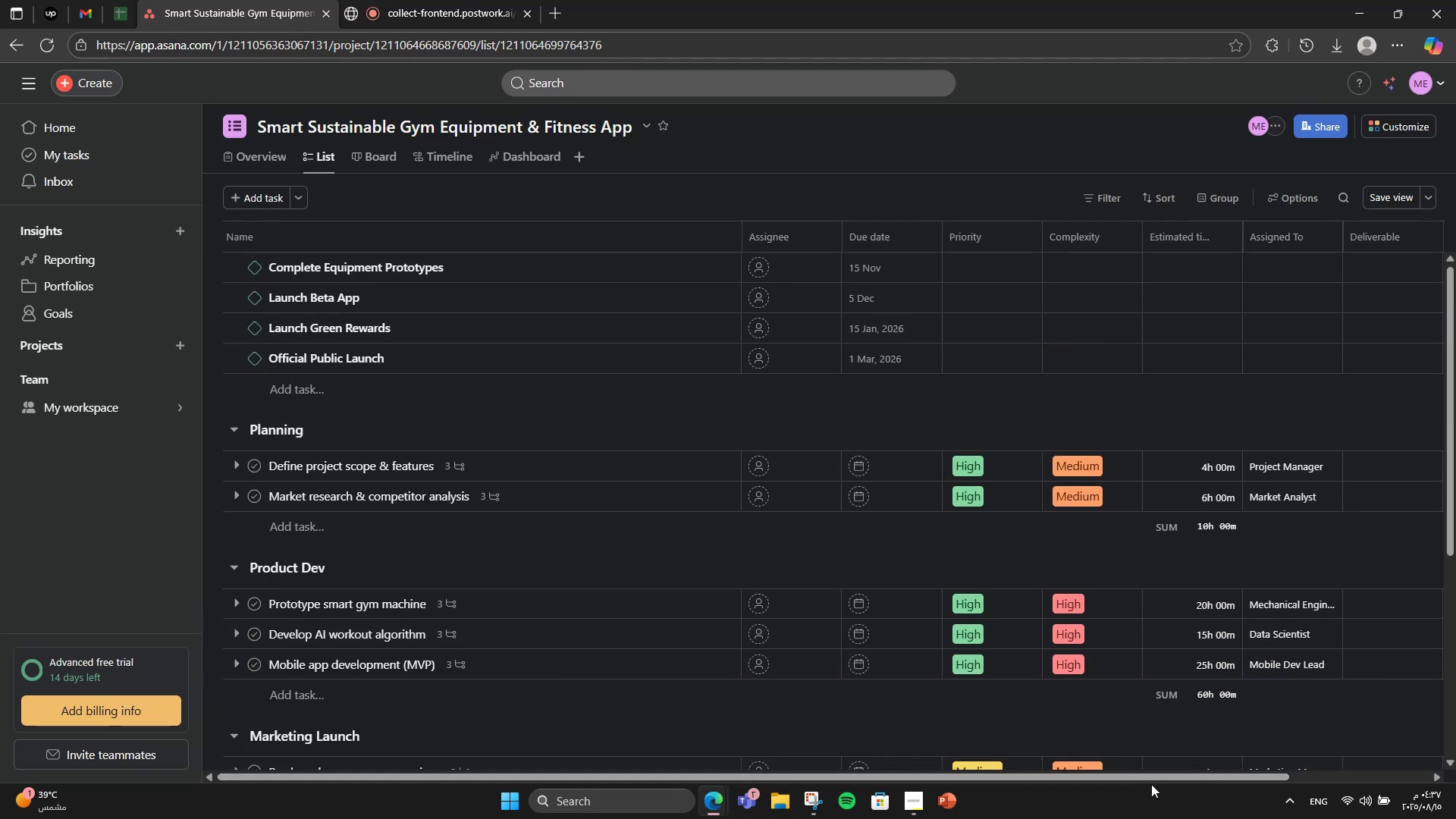 
left_click_drag(start_coordinate=[1155, 780], to_coordinate=[1268, 773])
 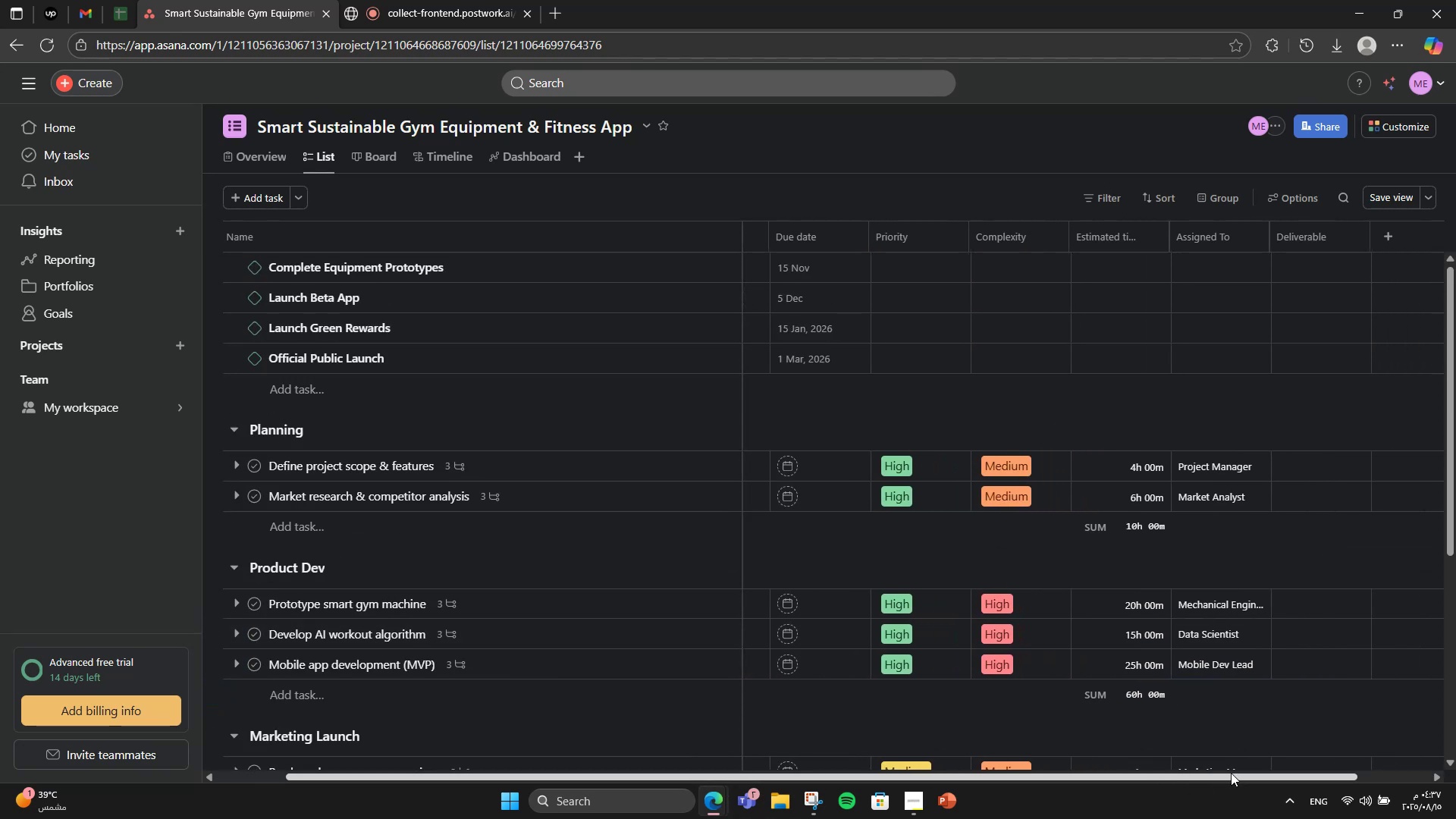 
left_click_drag(start_coordinate=[1294, 773], to_coordinate=[1313, 773])
 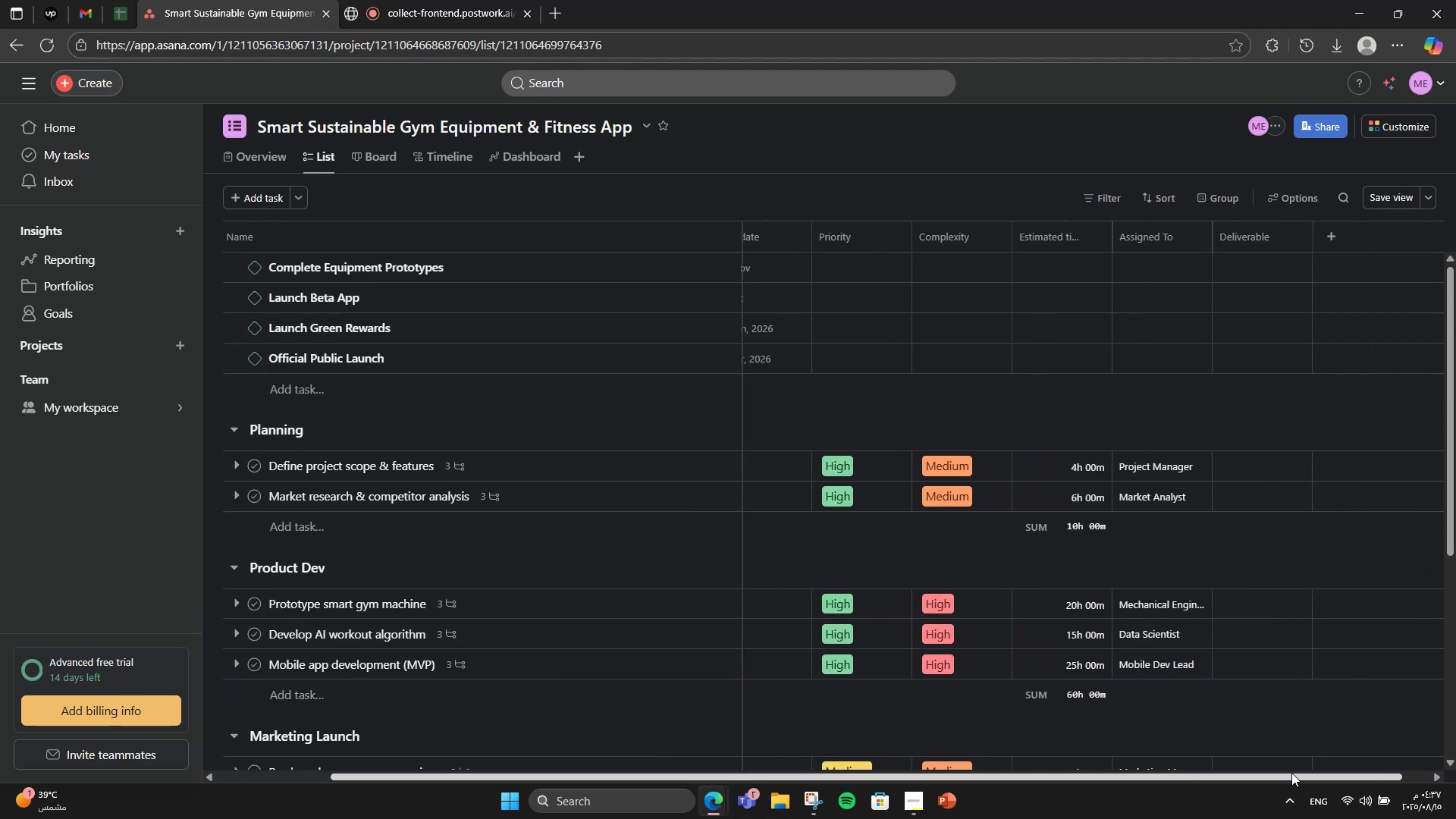 
left_click_drag(start_coordinate=[1320, 773], to_coordinate=[1327, 773])
 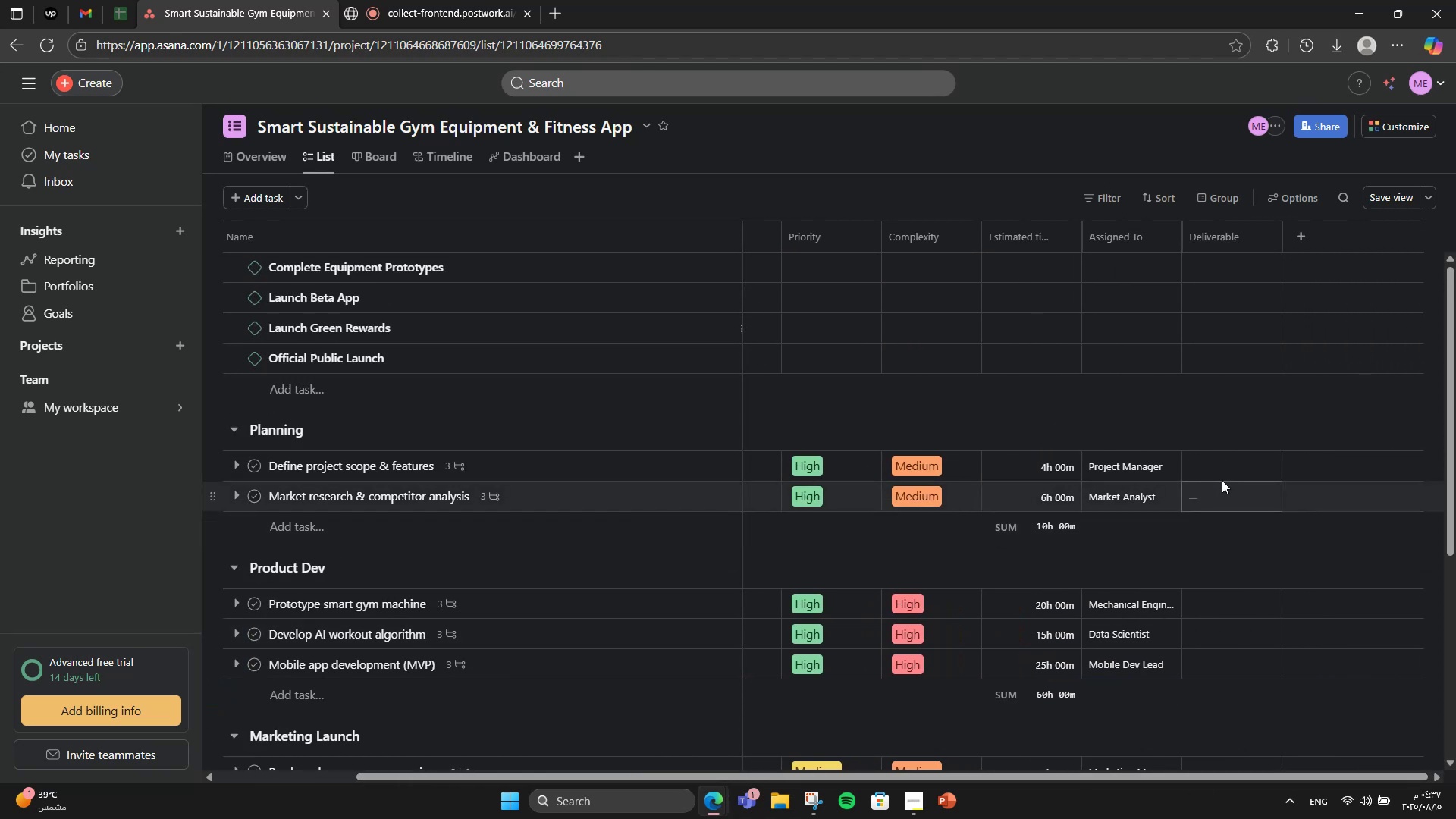 
left_click([1241, 472])
 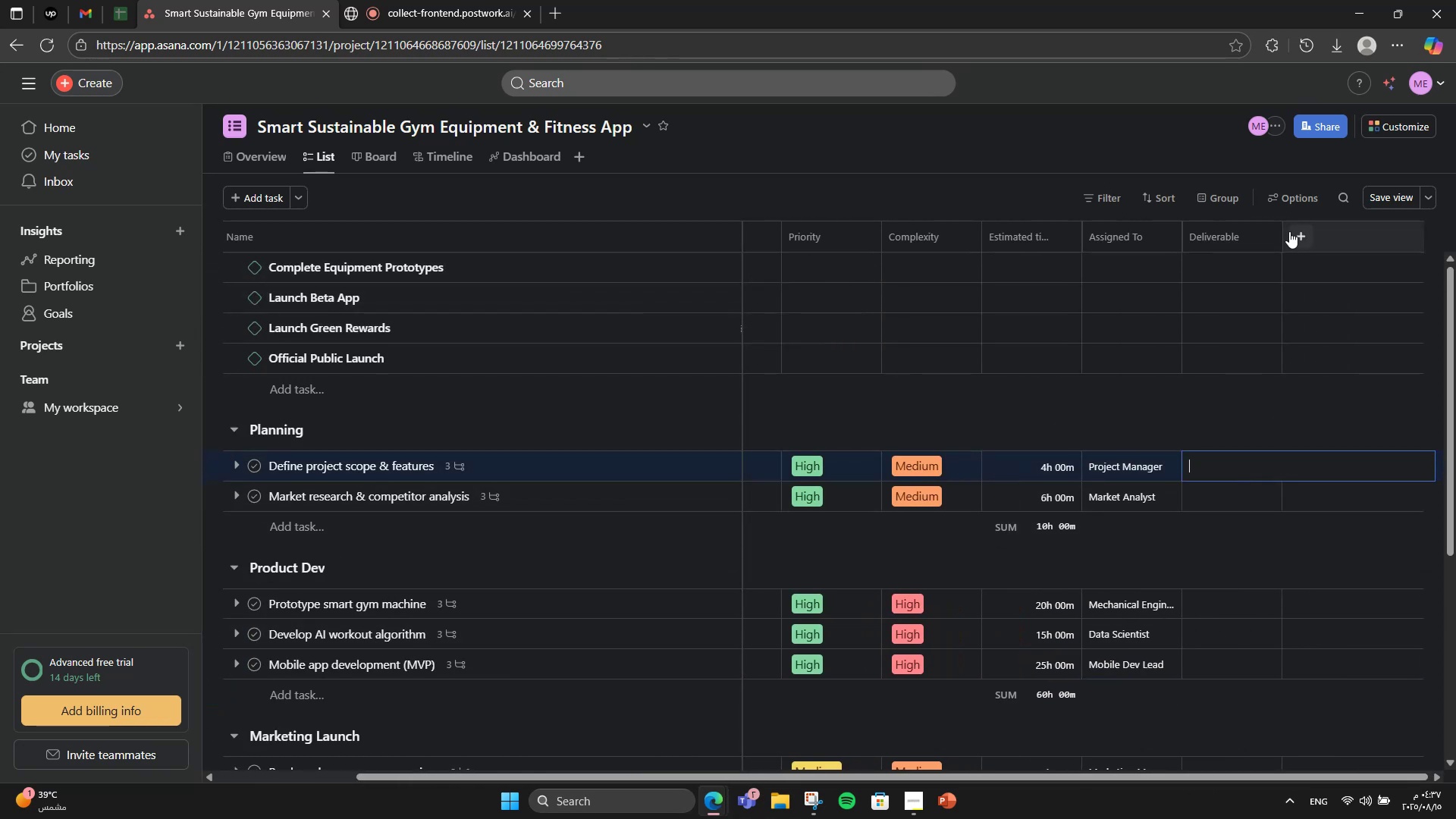 
left_click_drag(start_coordinate=[1280, 228], to_coordinate=[1301, 228])
 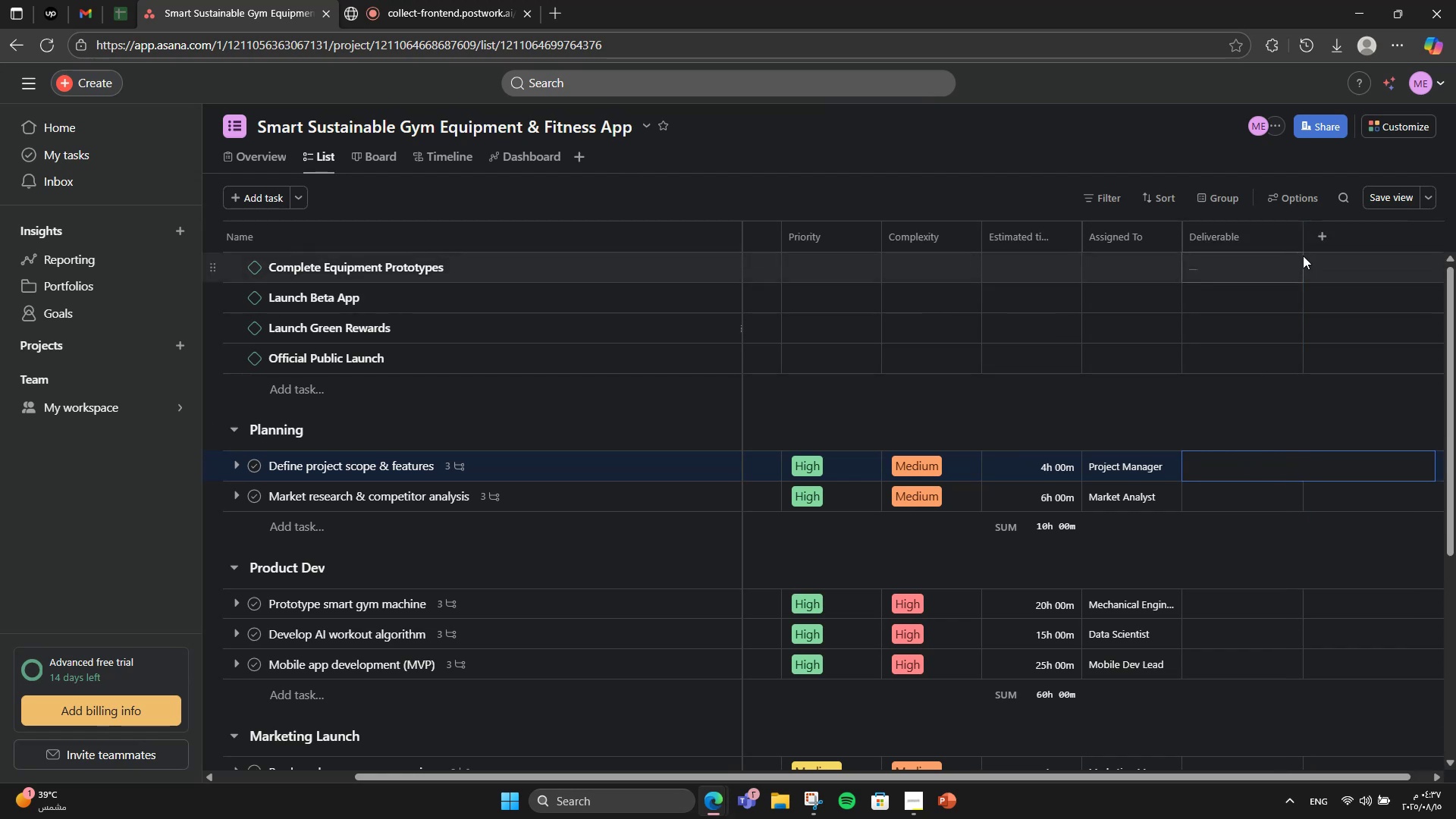 
left_click([1313, 410])
 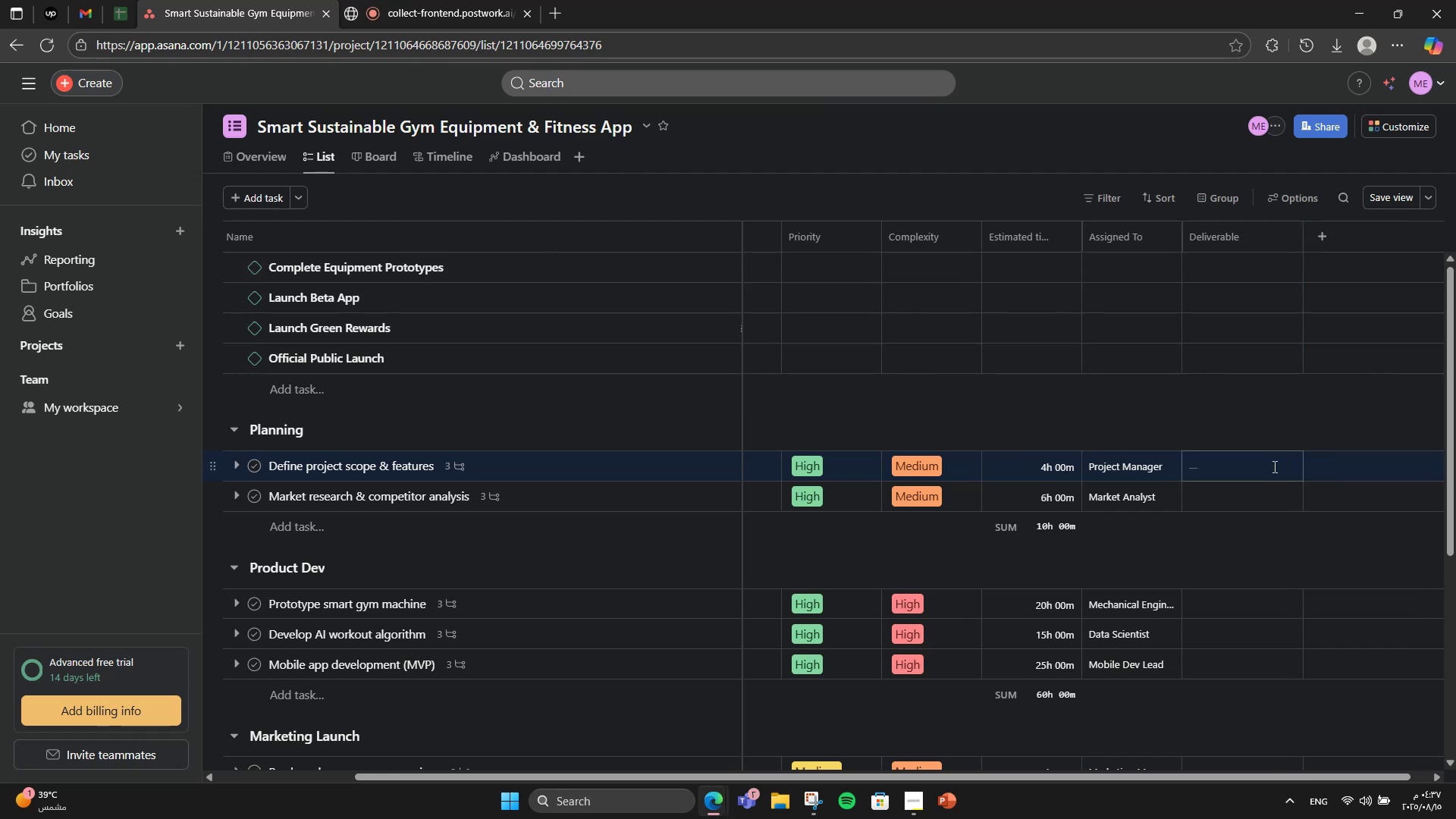 
left_click([1270, 469])
 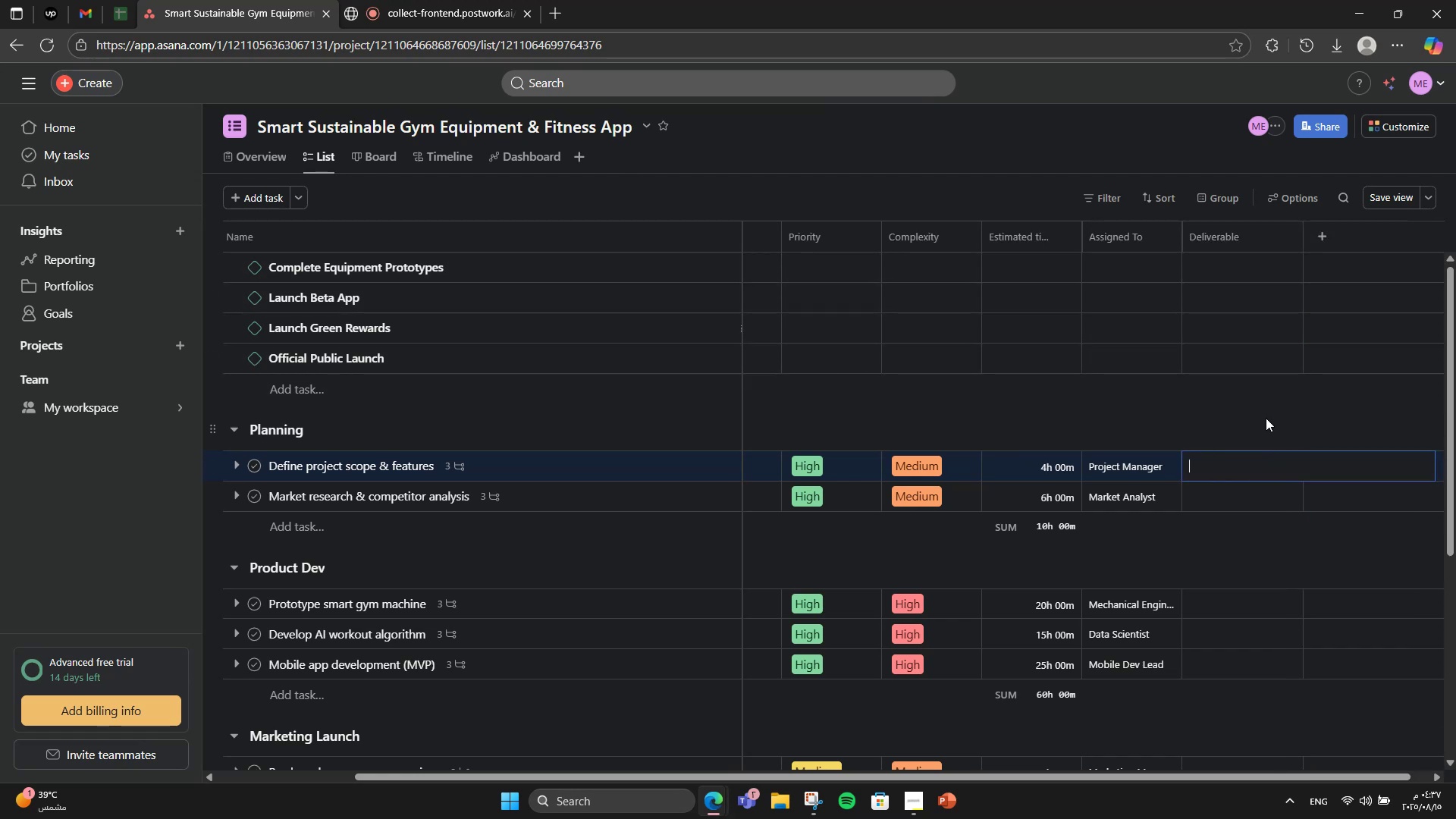 
wait(7.64)
 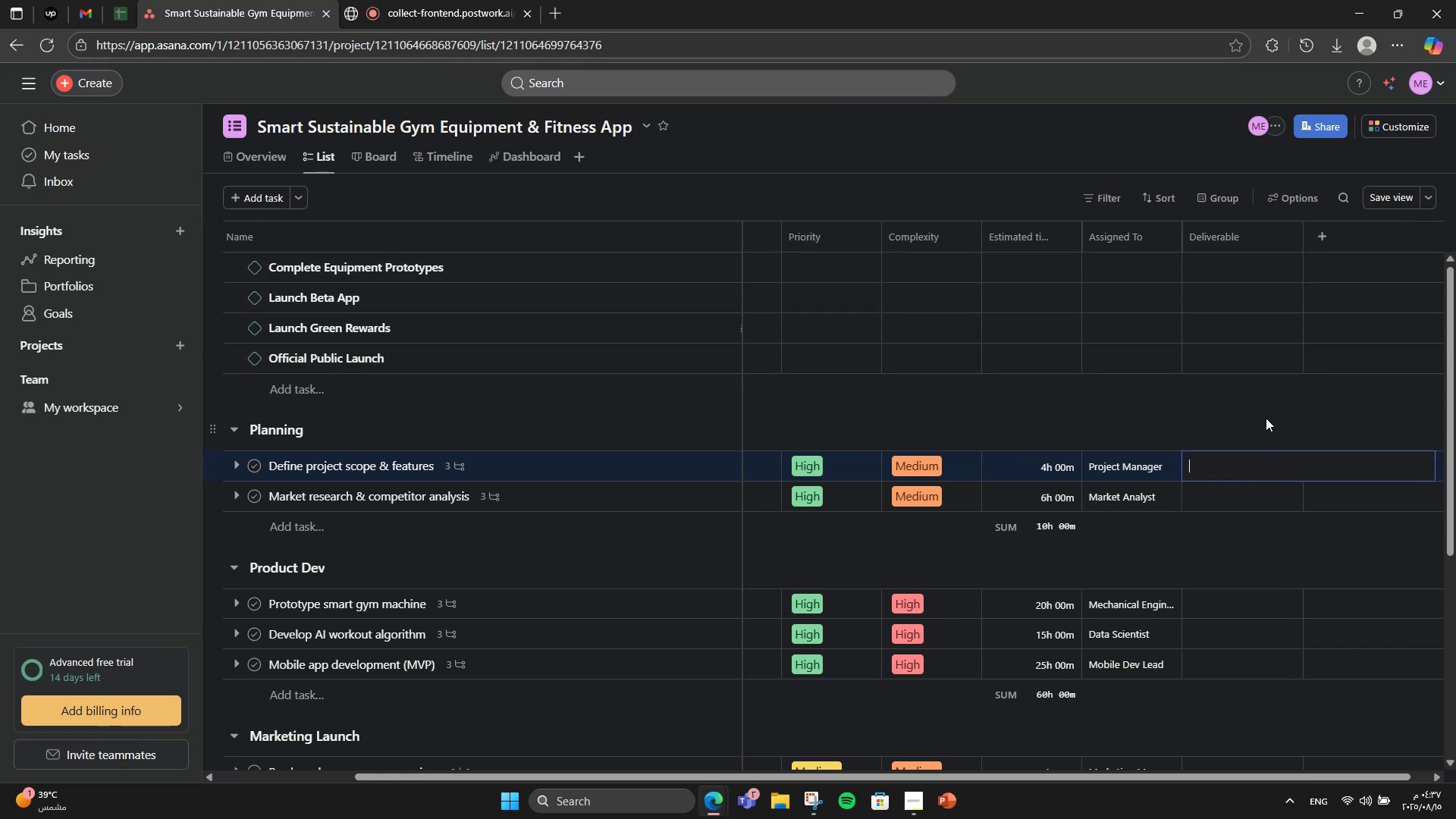 
type(Scope Docue)
key(Backspace)
type(ment)
 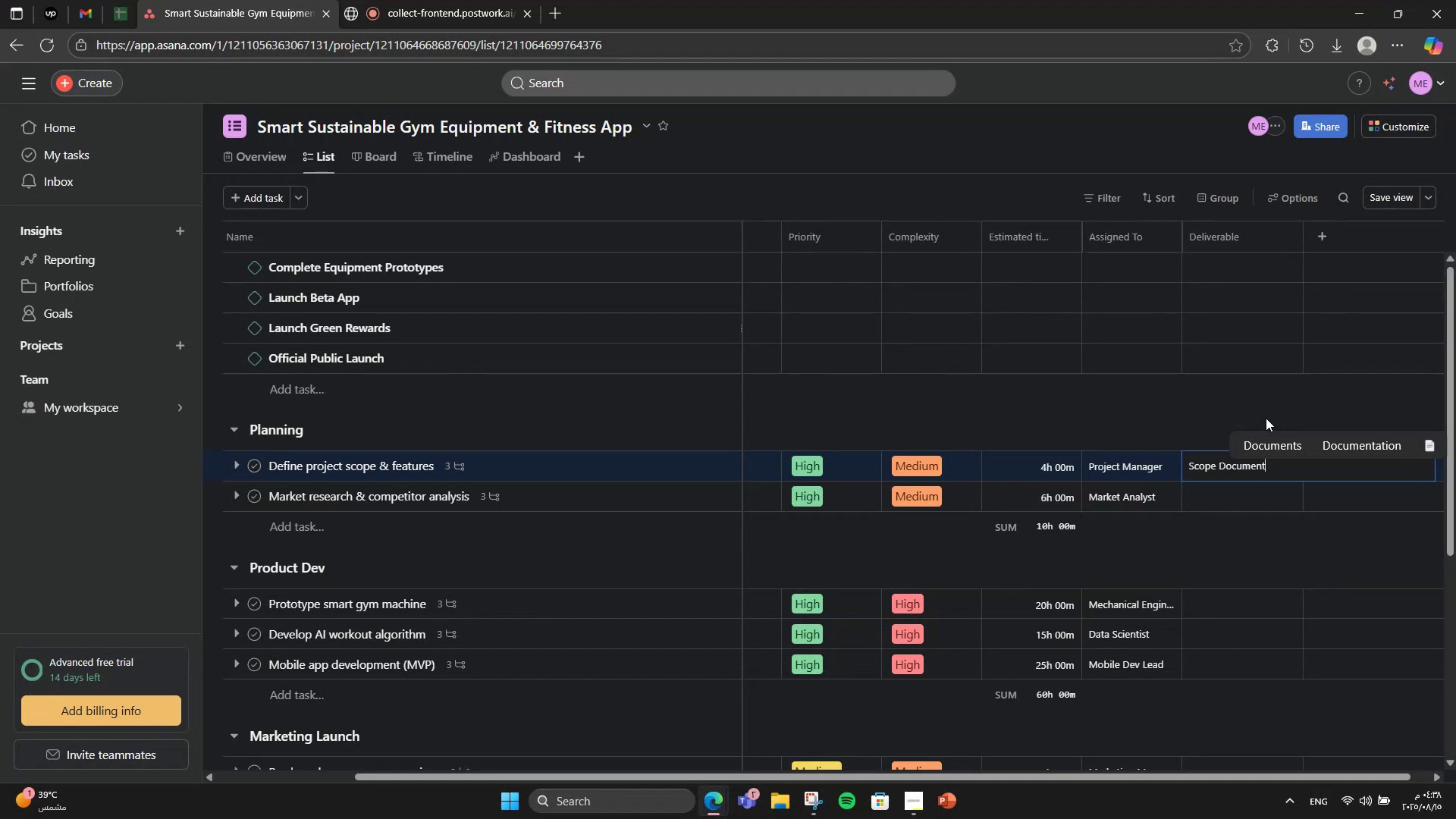 
left_click([1252, 492])
 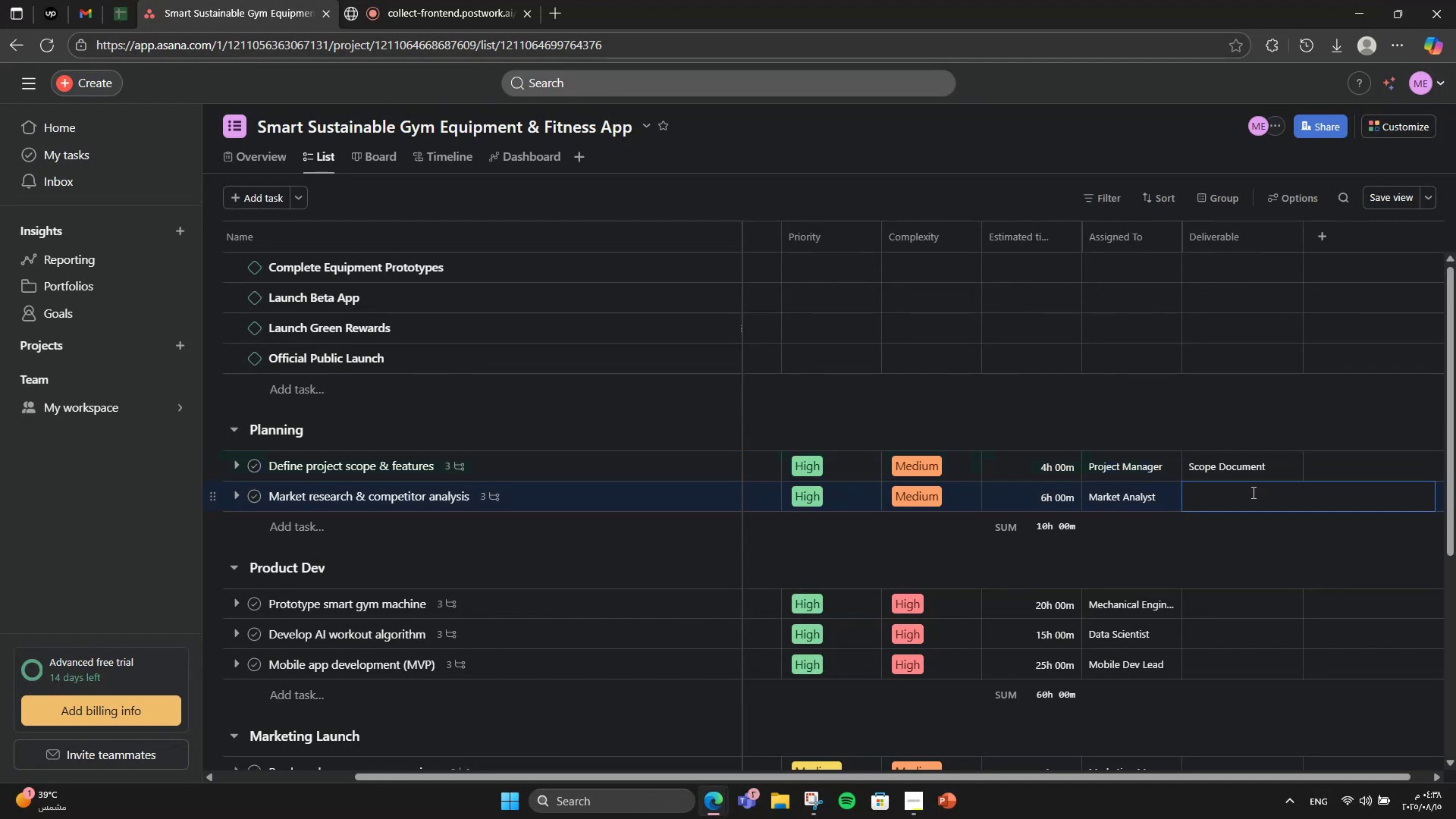 
type(Research Report)
 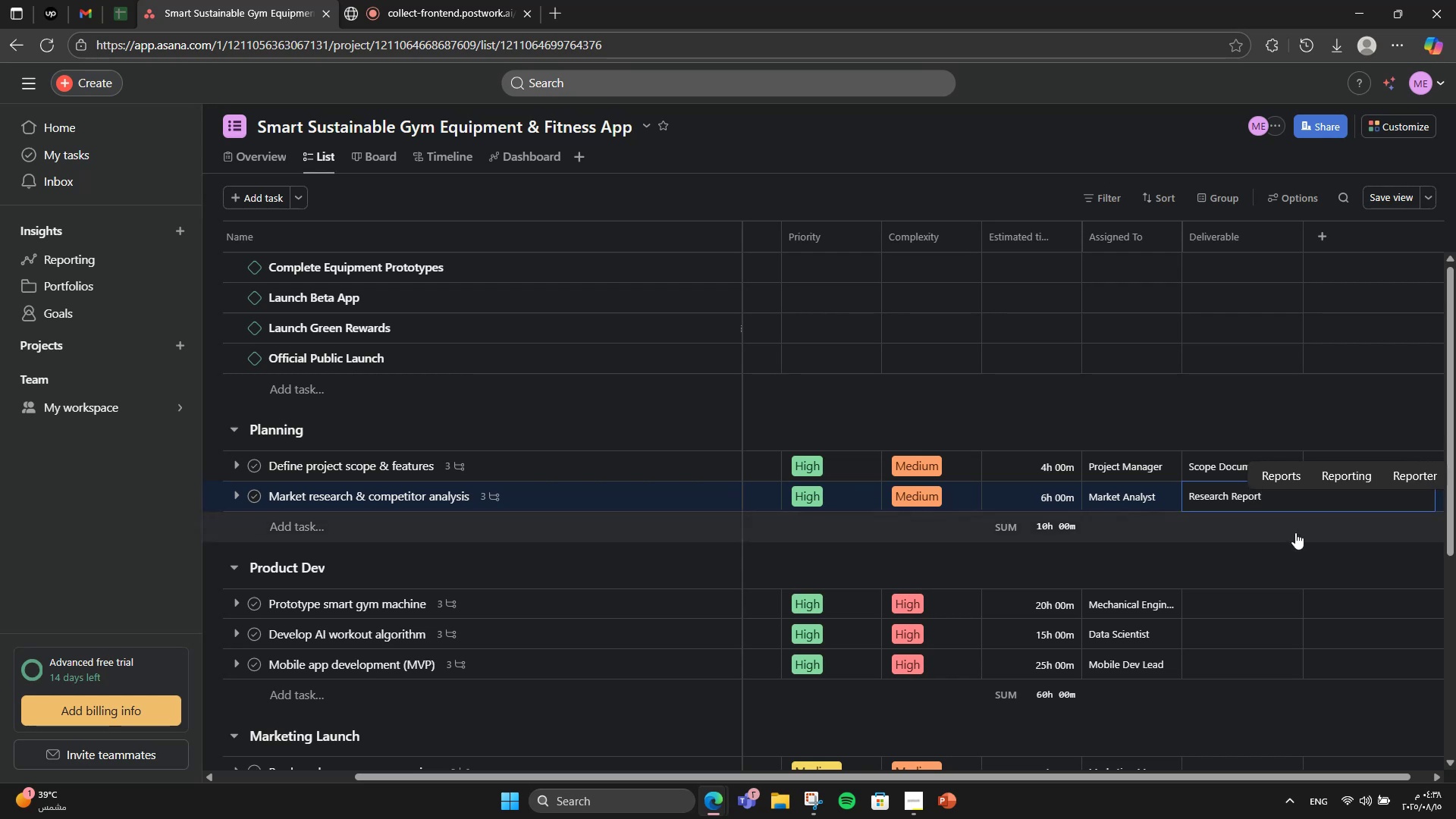 
left_click([1238, 602])
 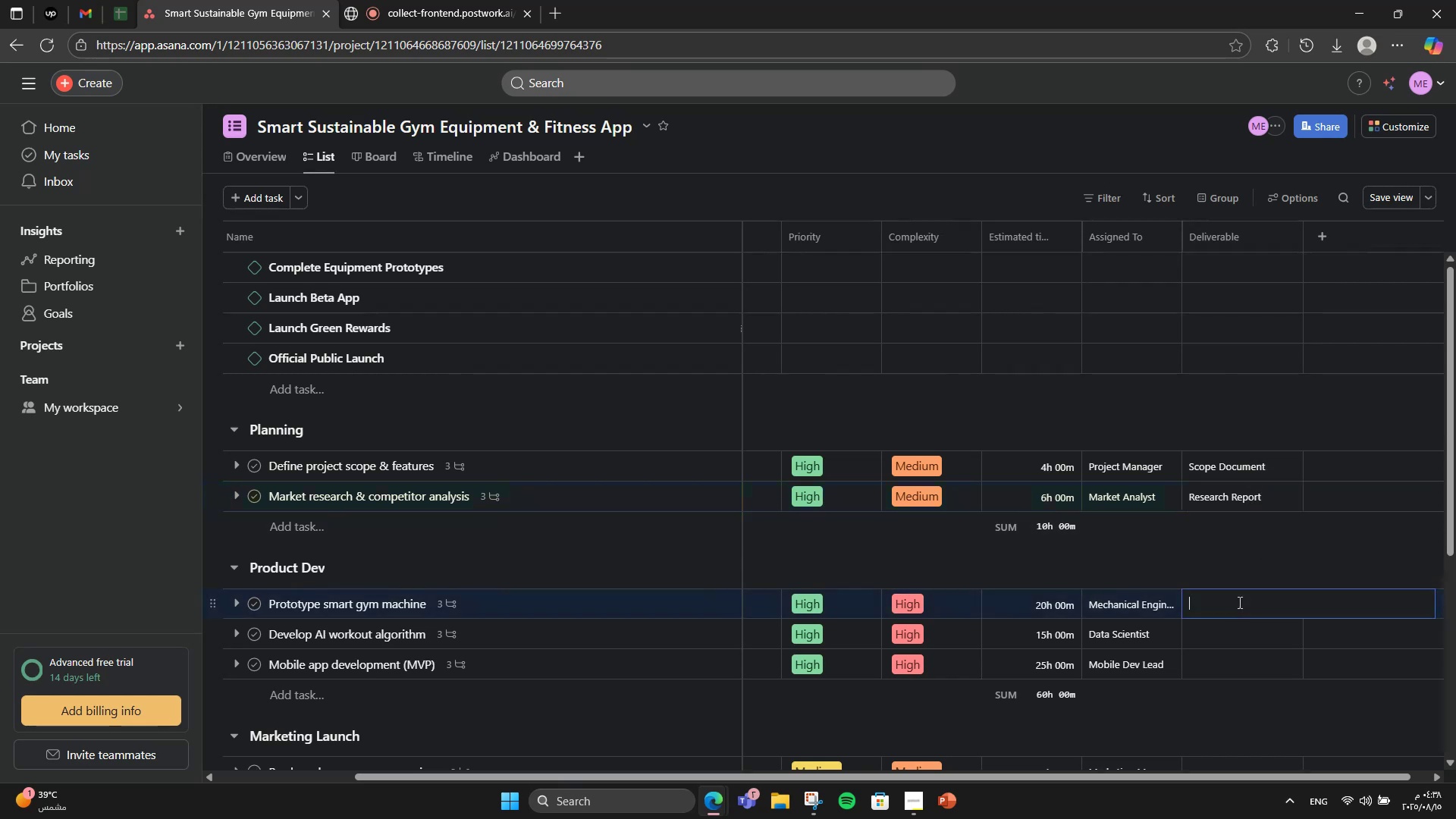 
type(Working Proto)
 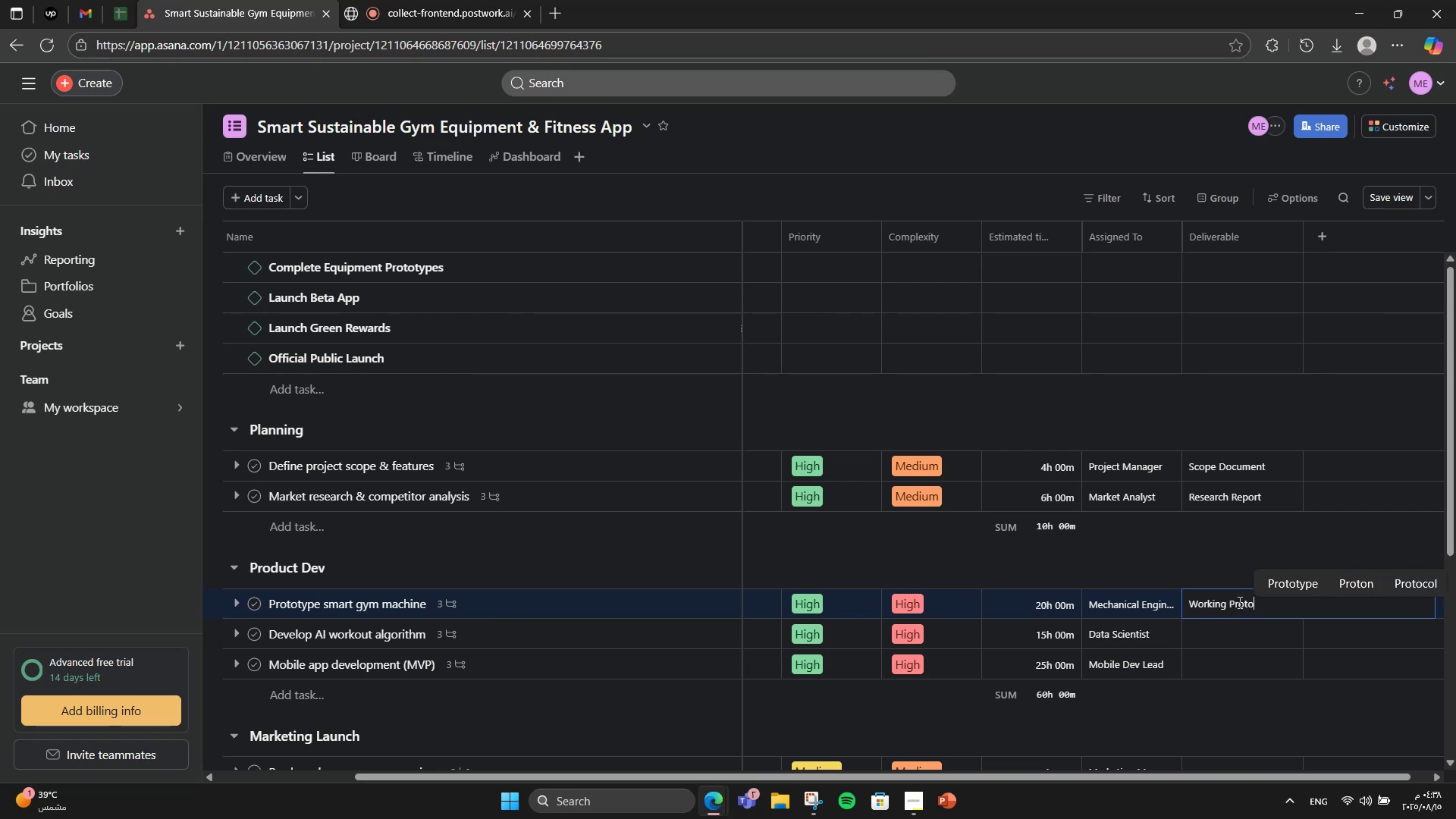 
type(typre)
key(Backspace)
key(Backspace)
type(e)
 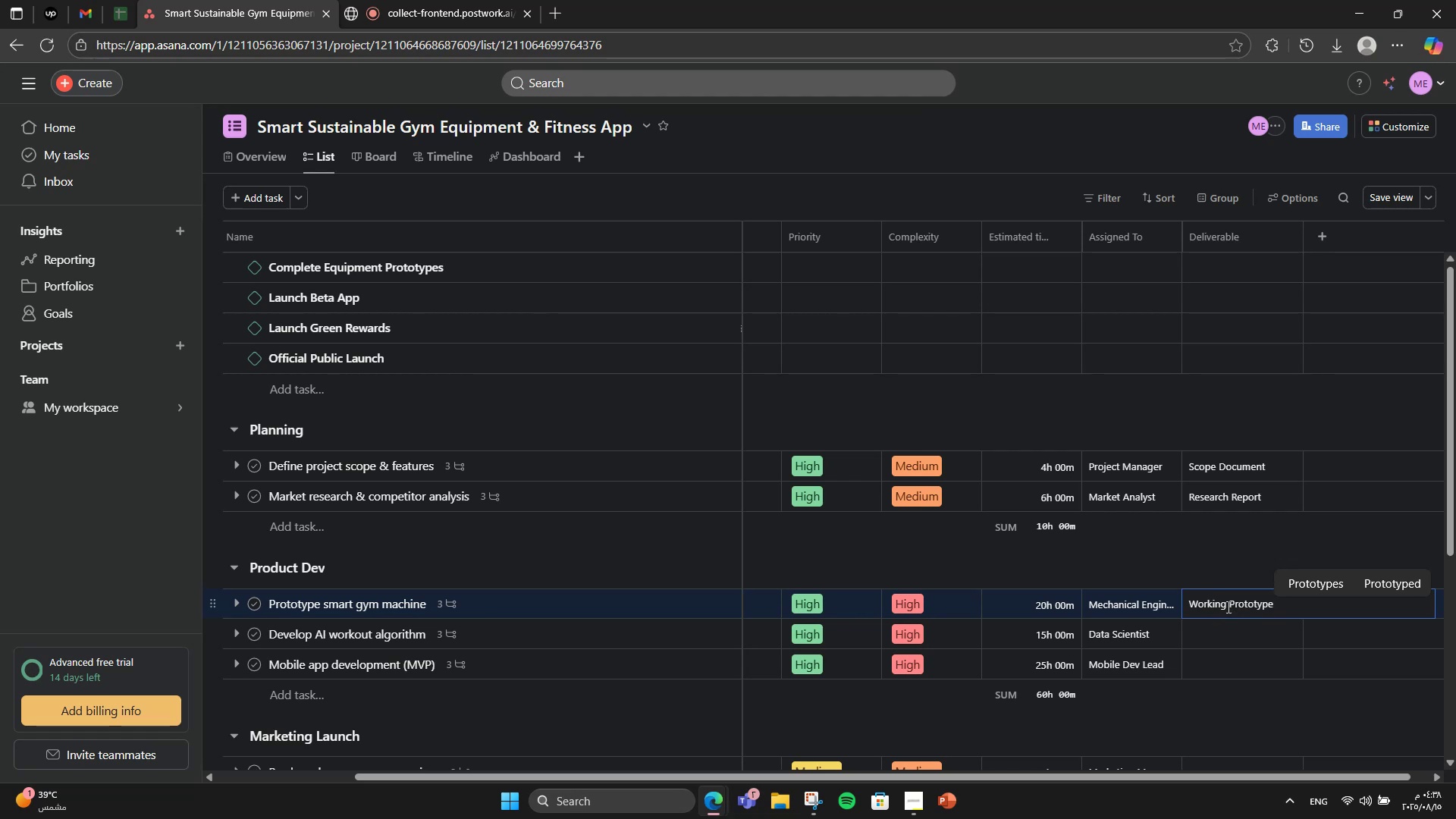 
wait(8.75)
 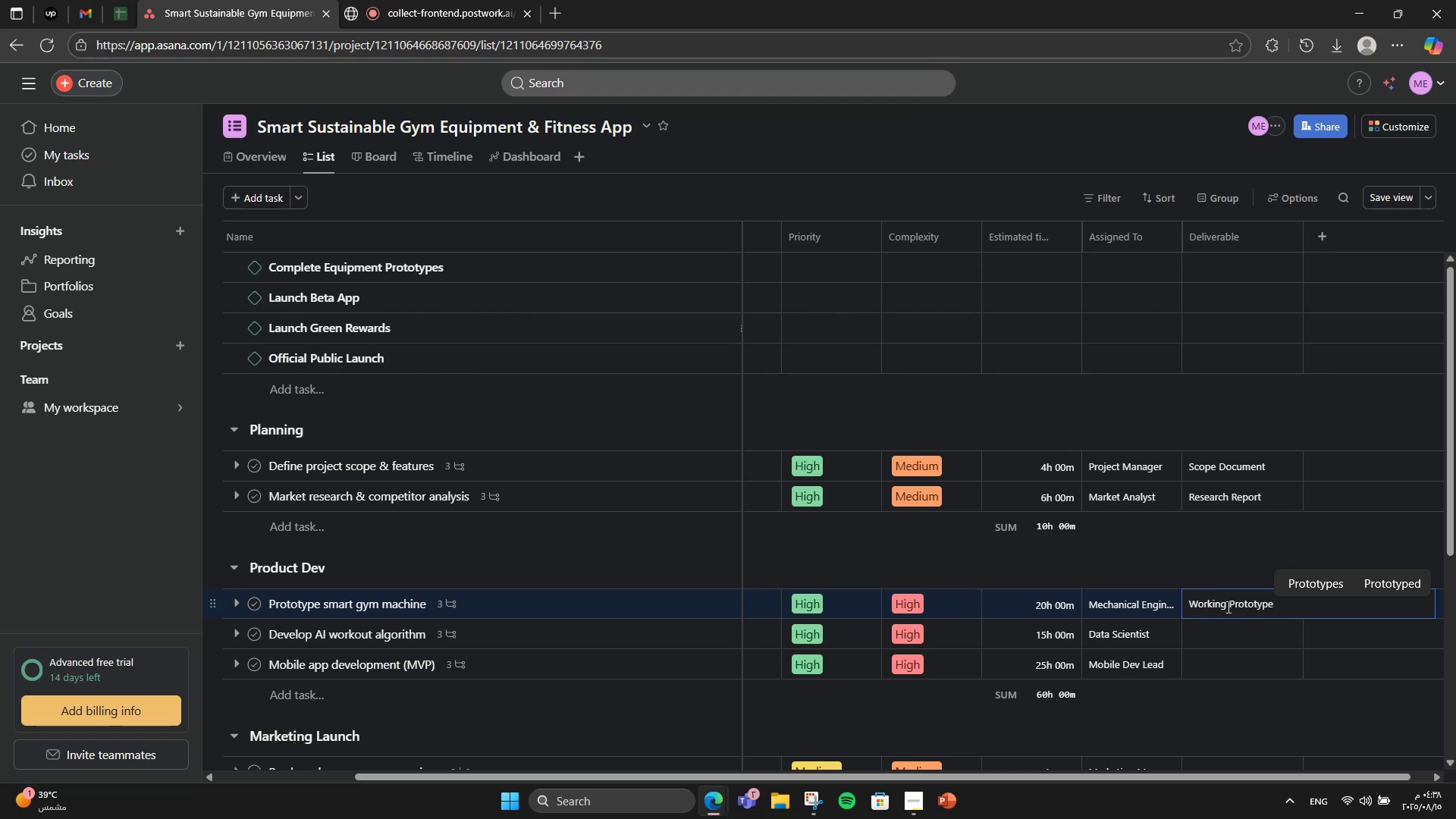 
left_click([1246, 626])
 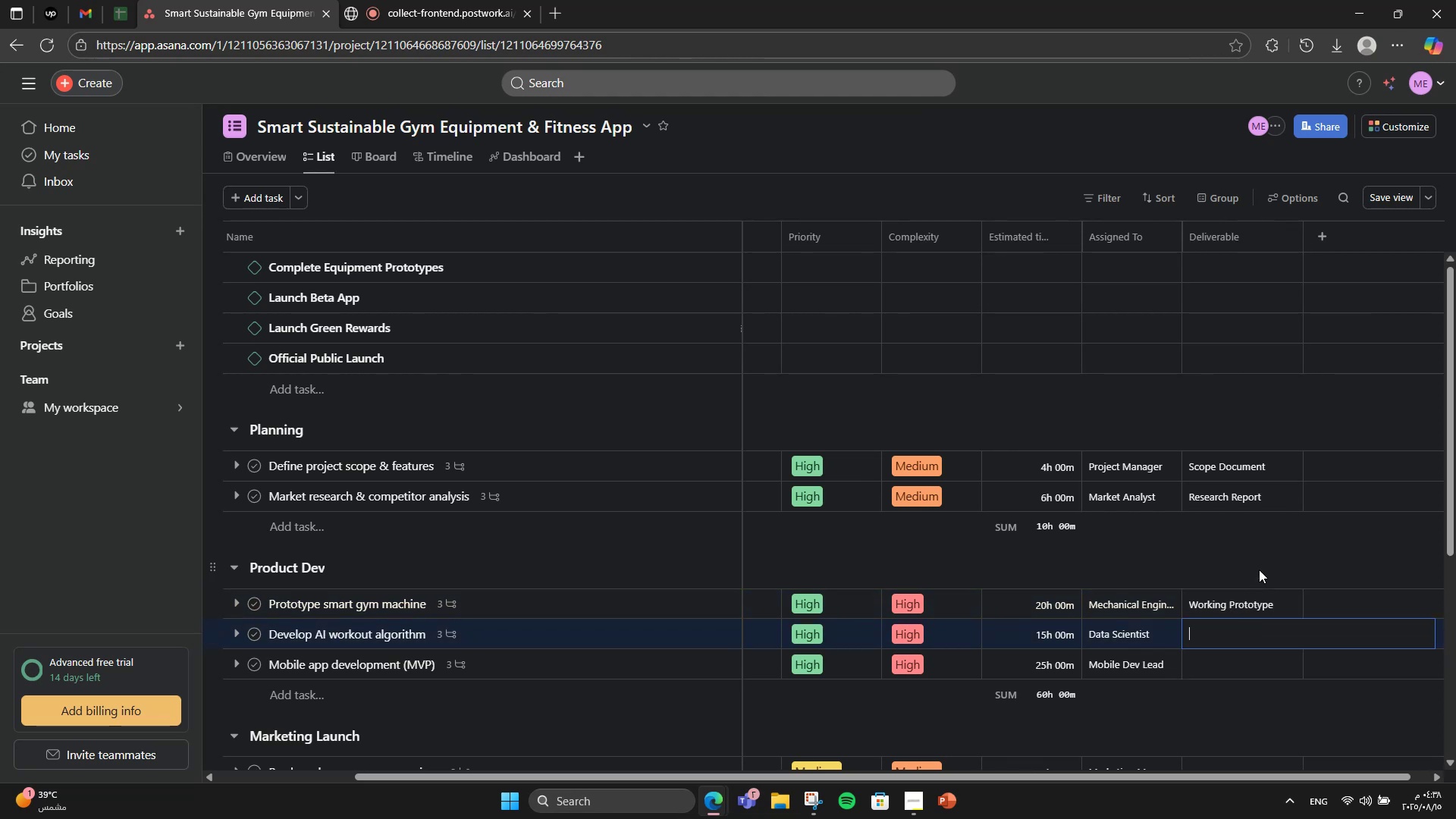 
type(AI Model)
 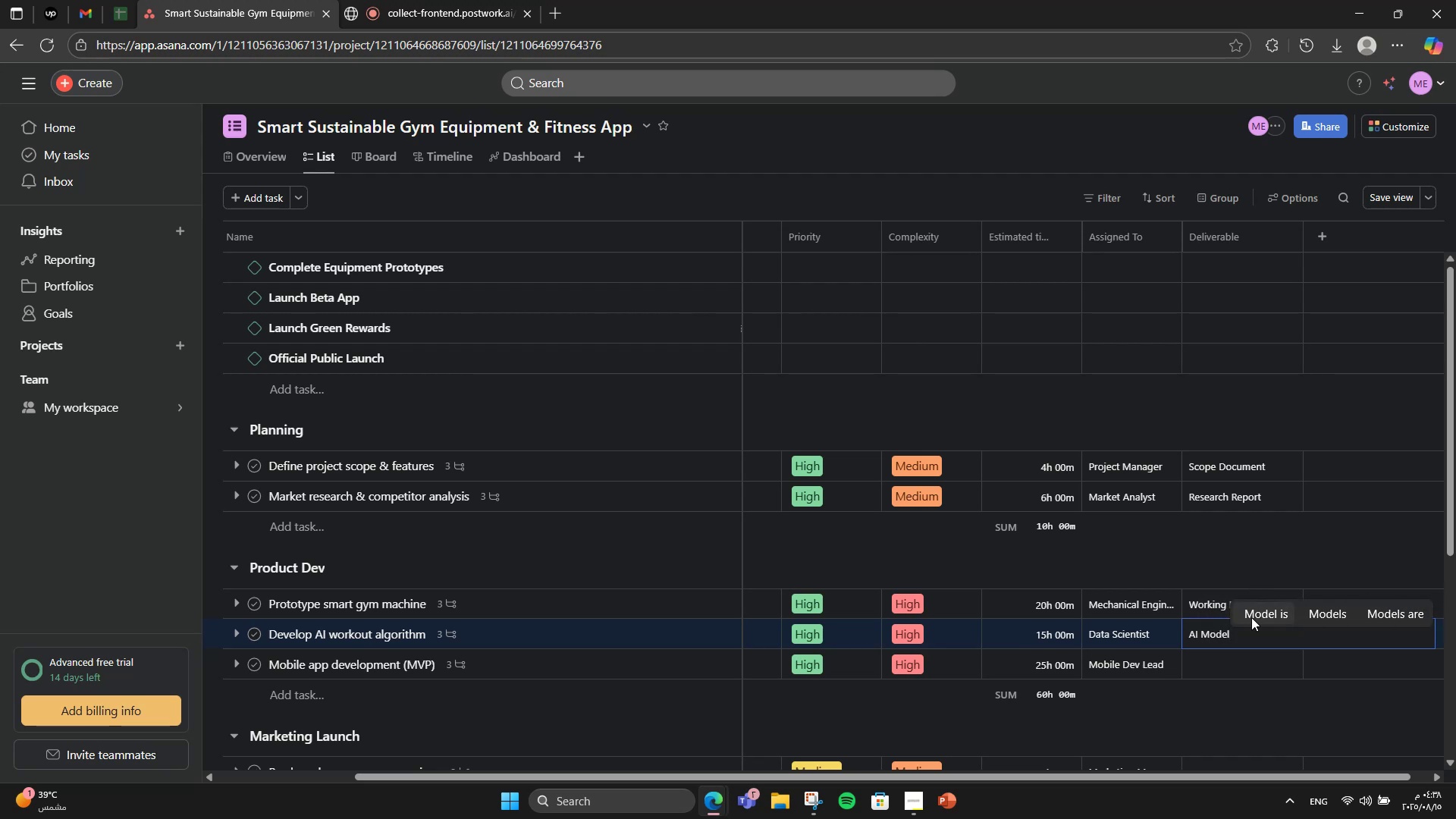 
left_click([1244, 659])
 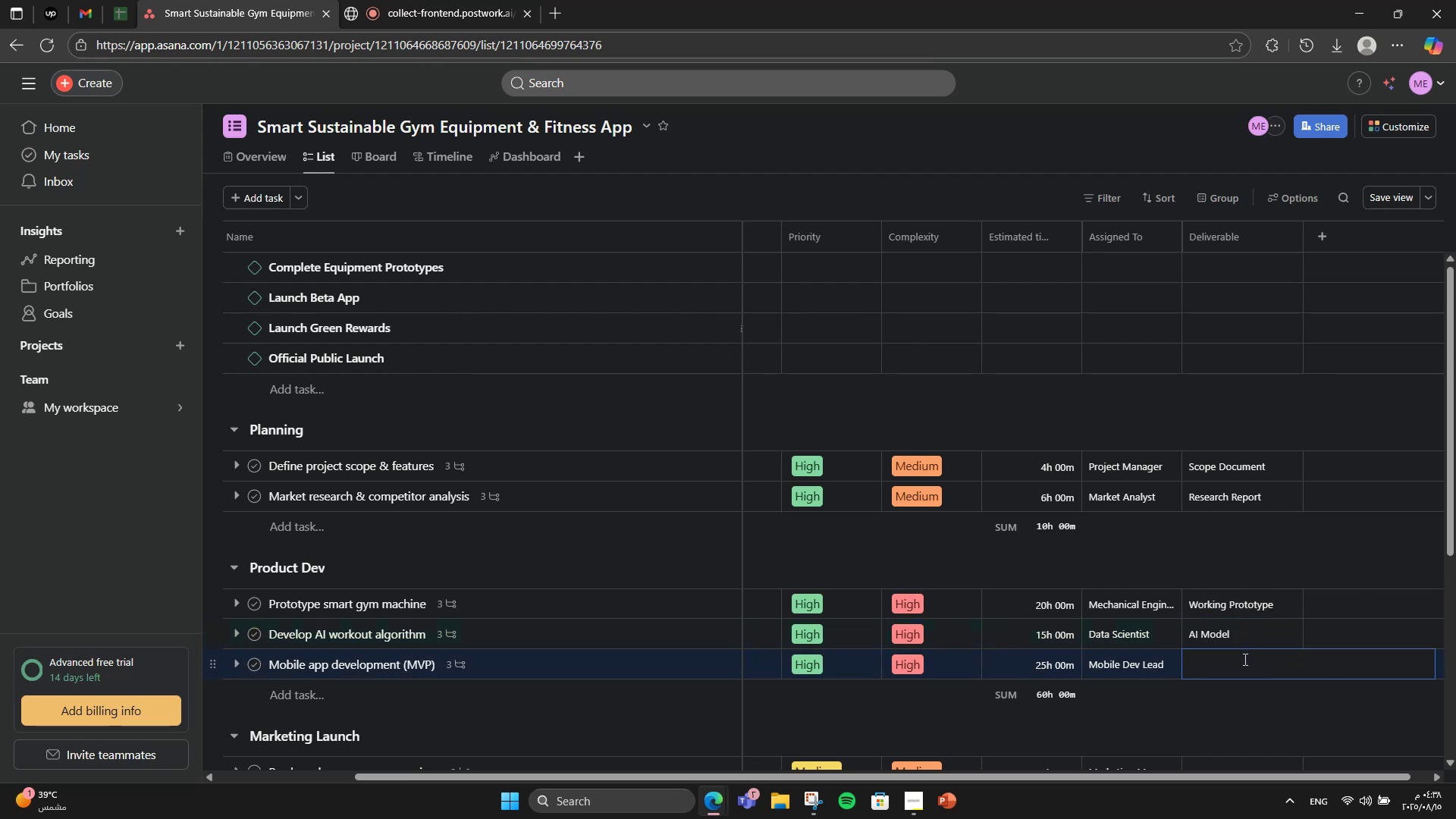 
type(MV)
 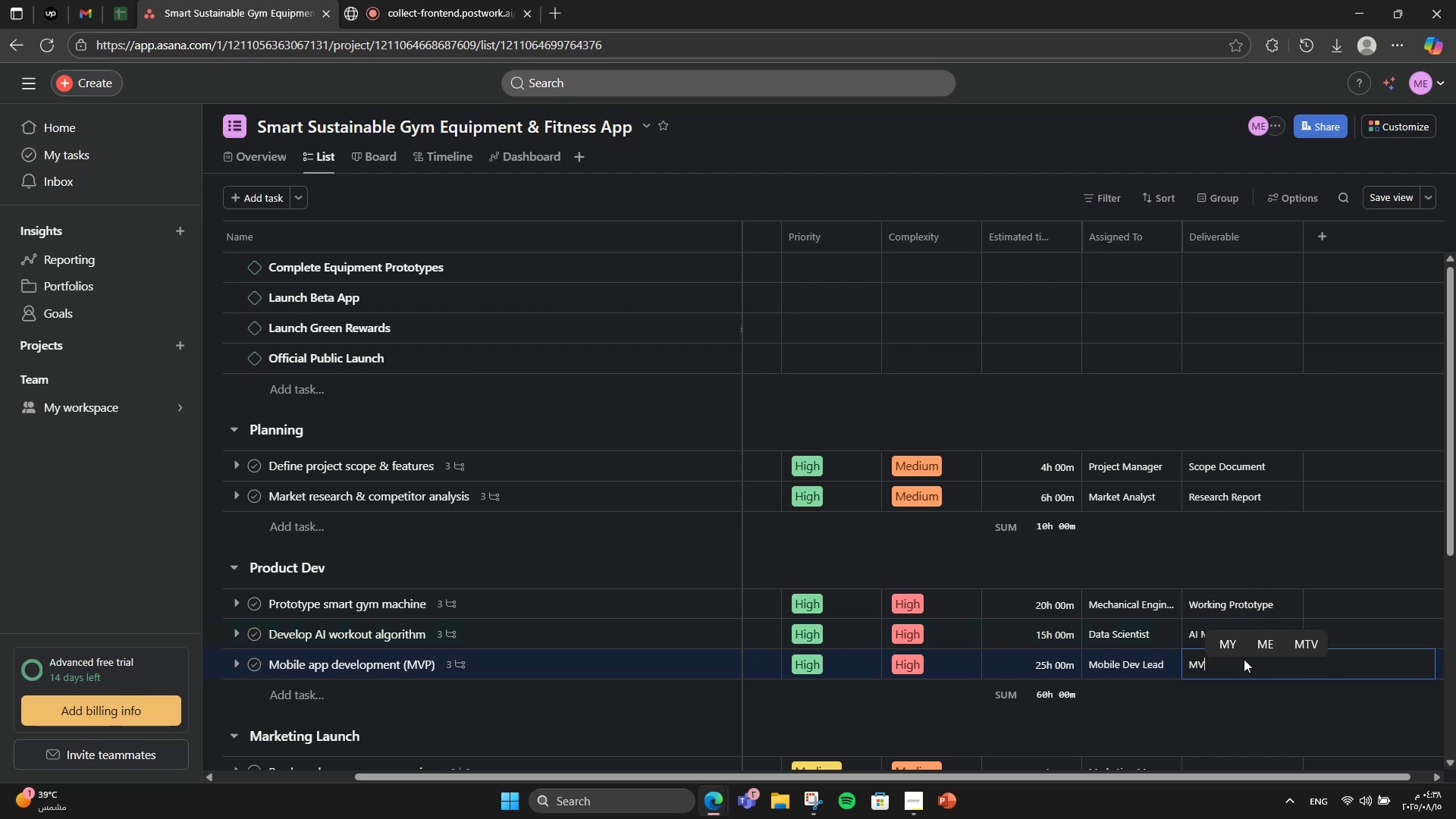 
type(P App Build)
 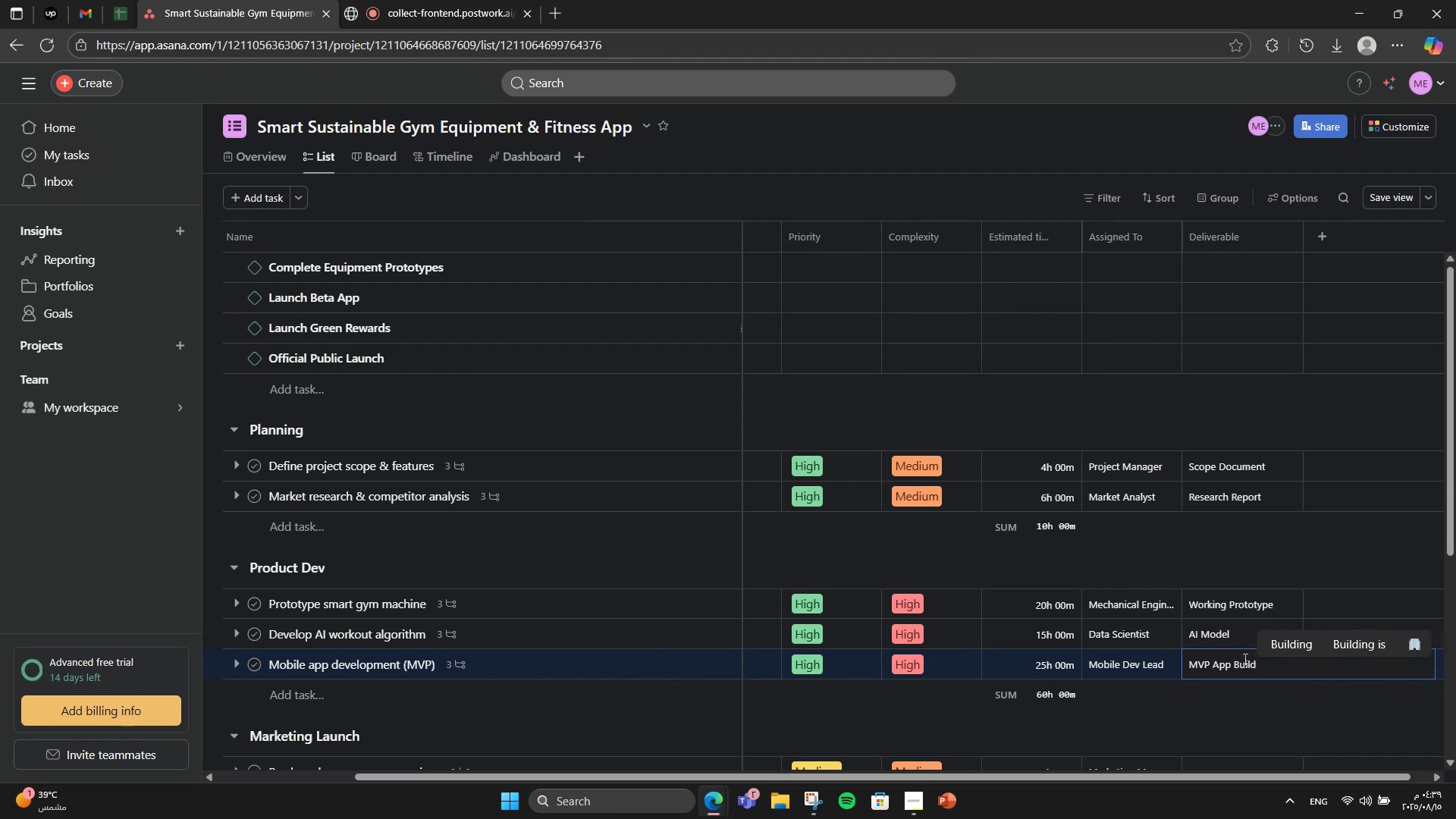 
scroll: coordinate [1206, 748], scroll_direction: down, amount: 5.0
 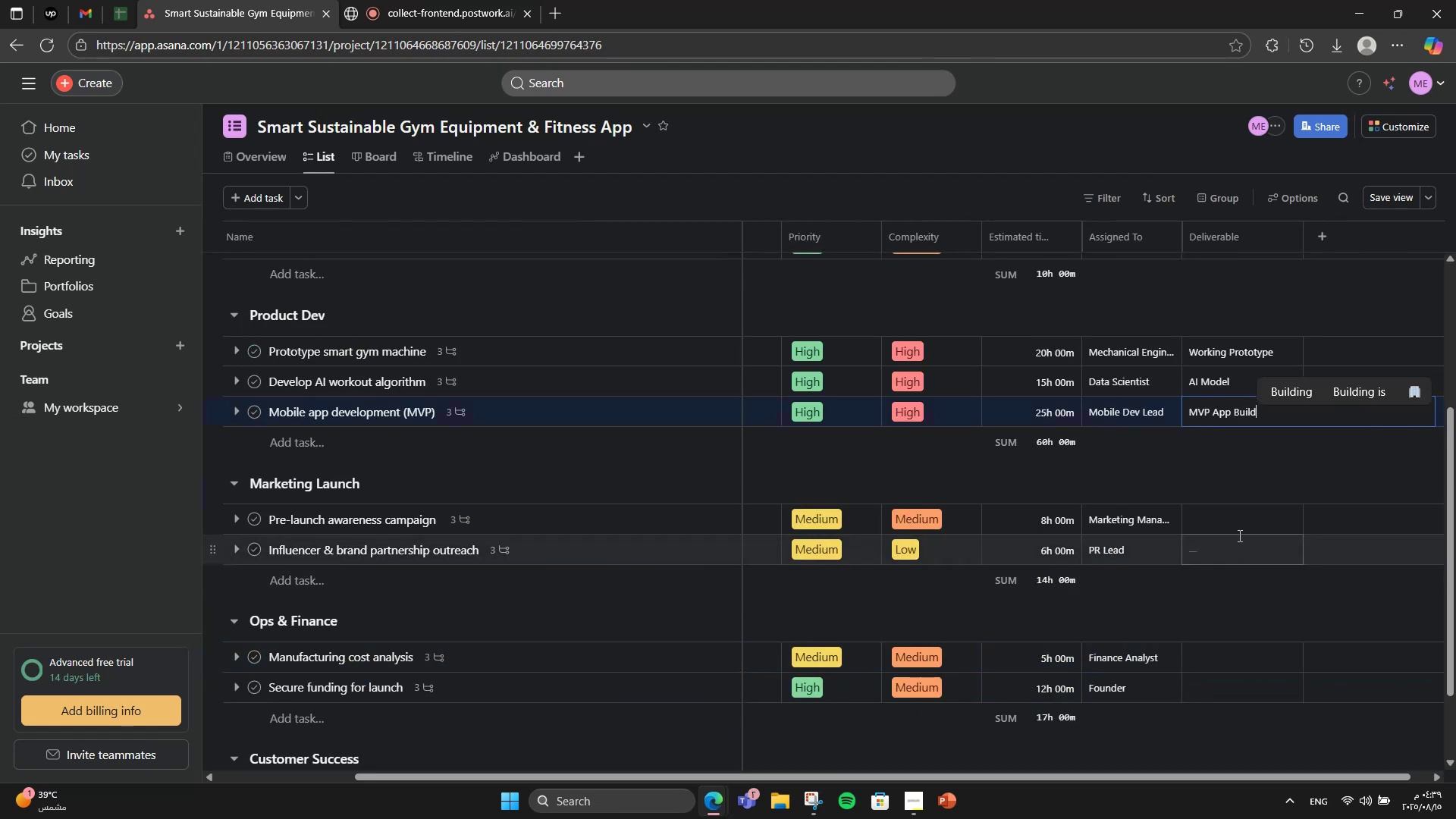 
left_click([1238, 532])
 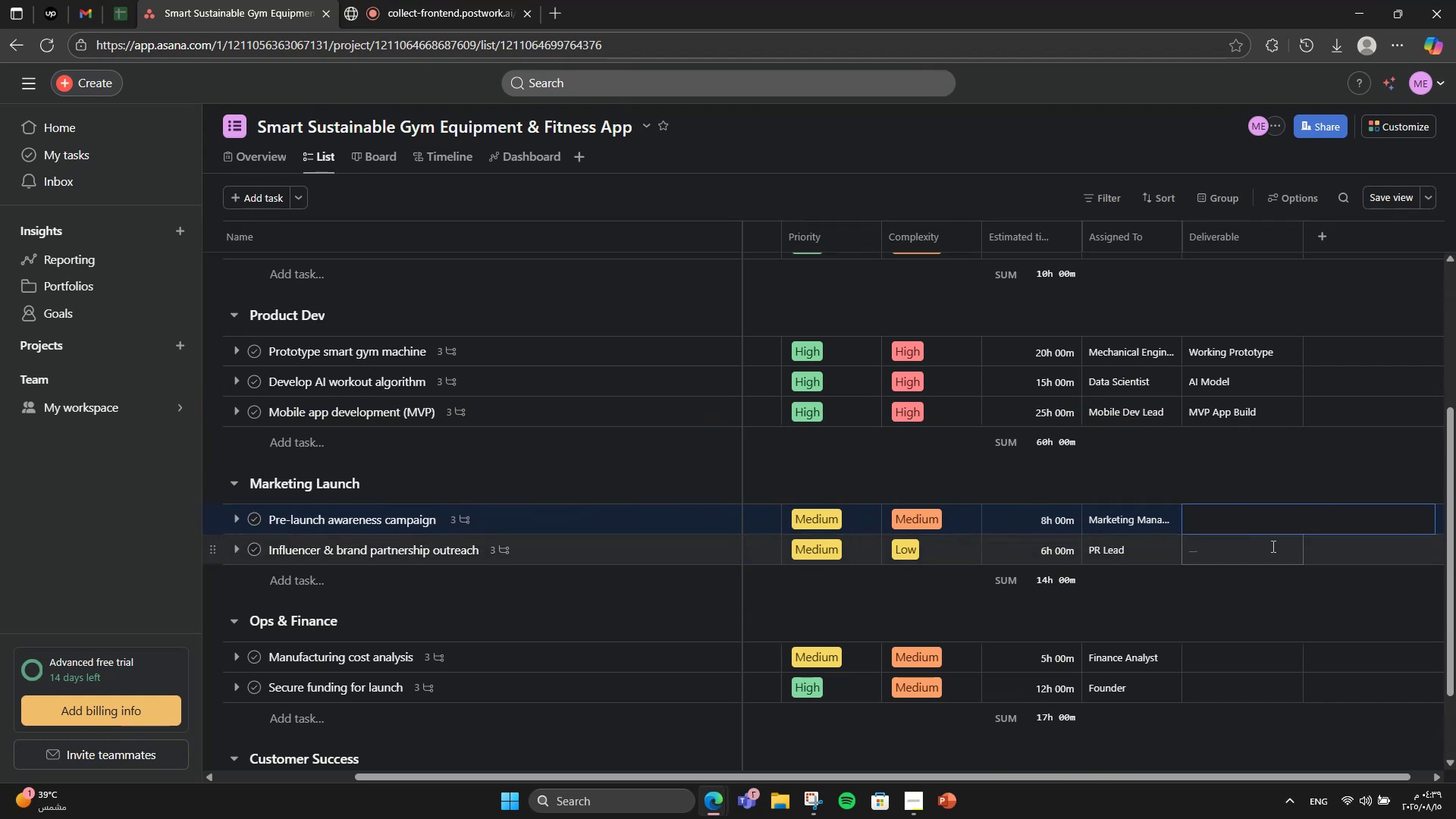 
wait(5.43)
 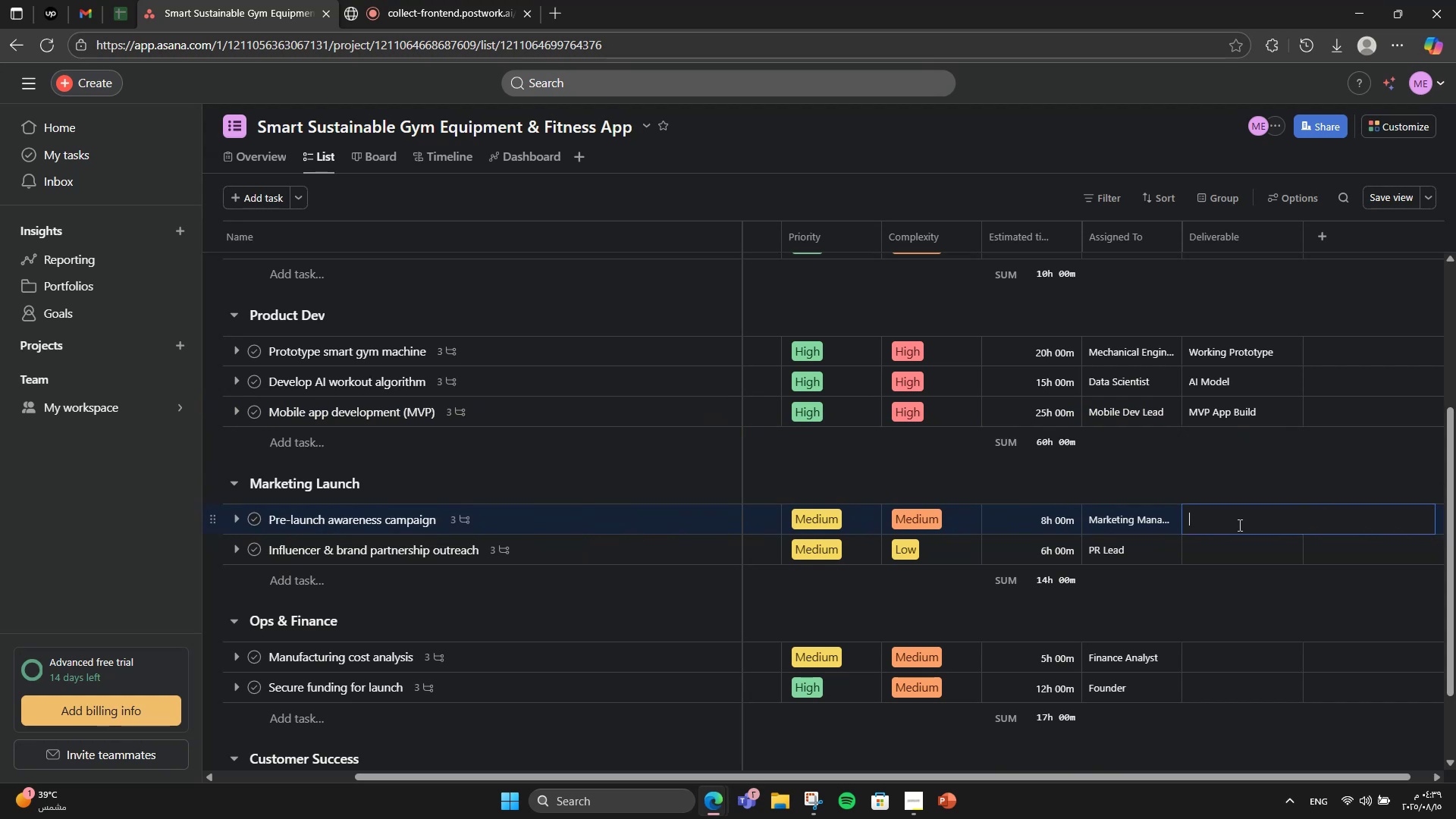 
type(Campaign Kit)
 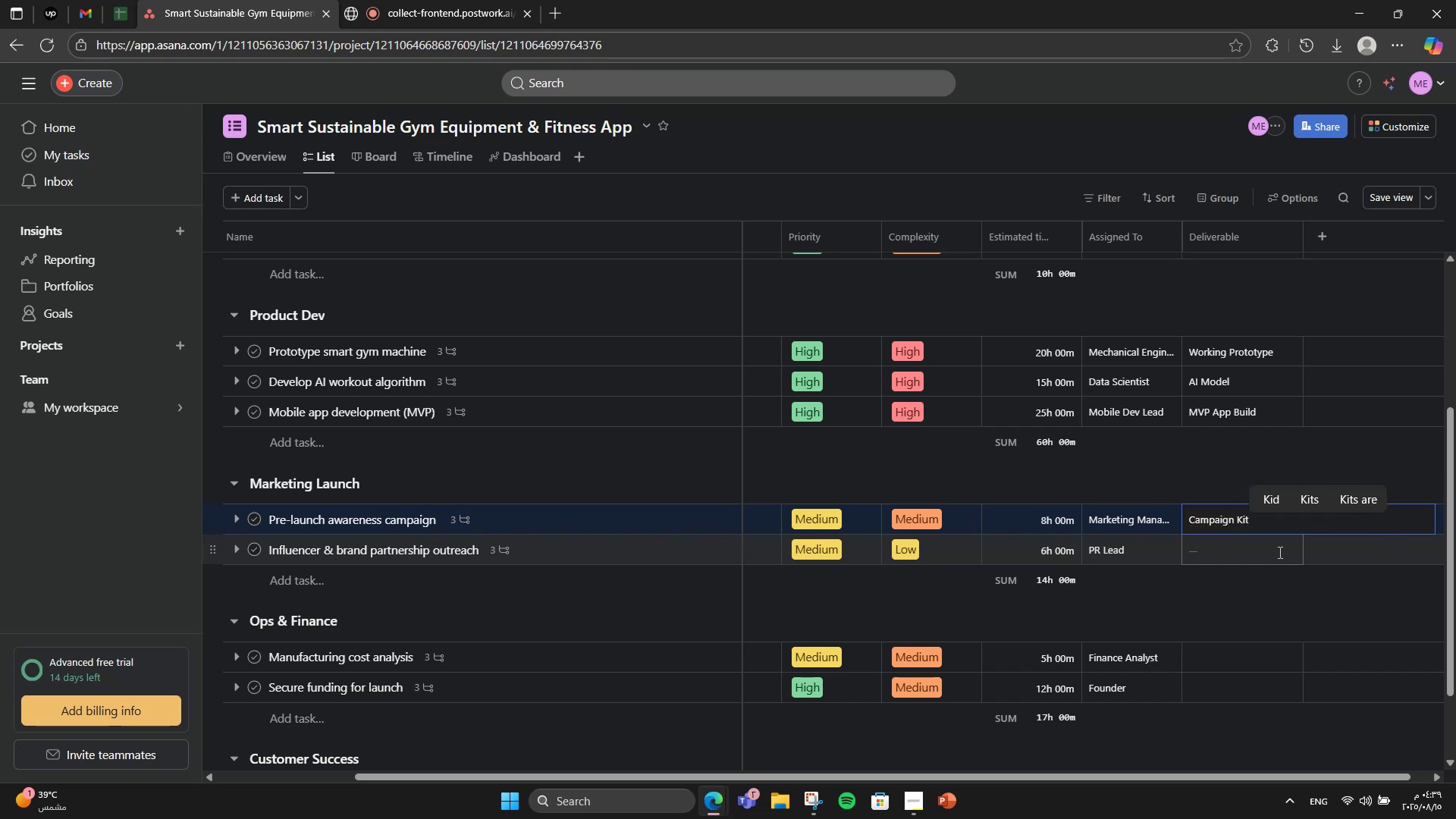 
left_click([1279, 552])
 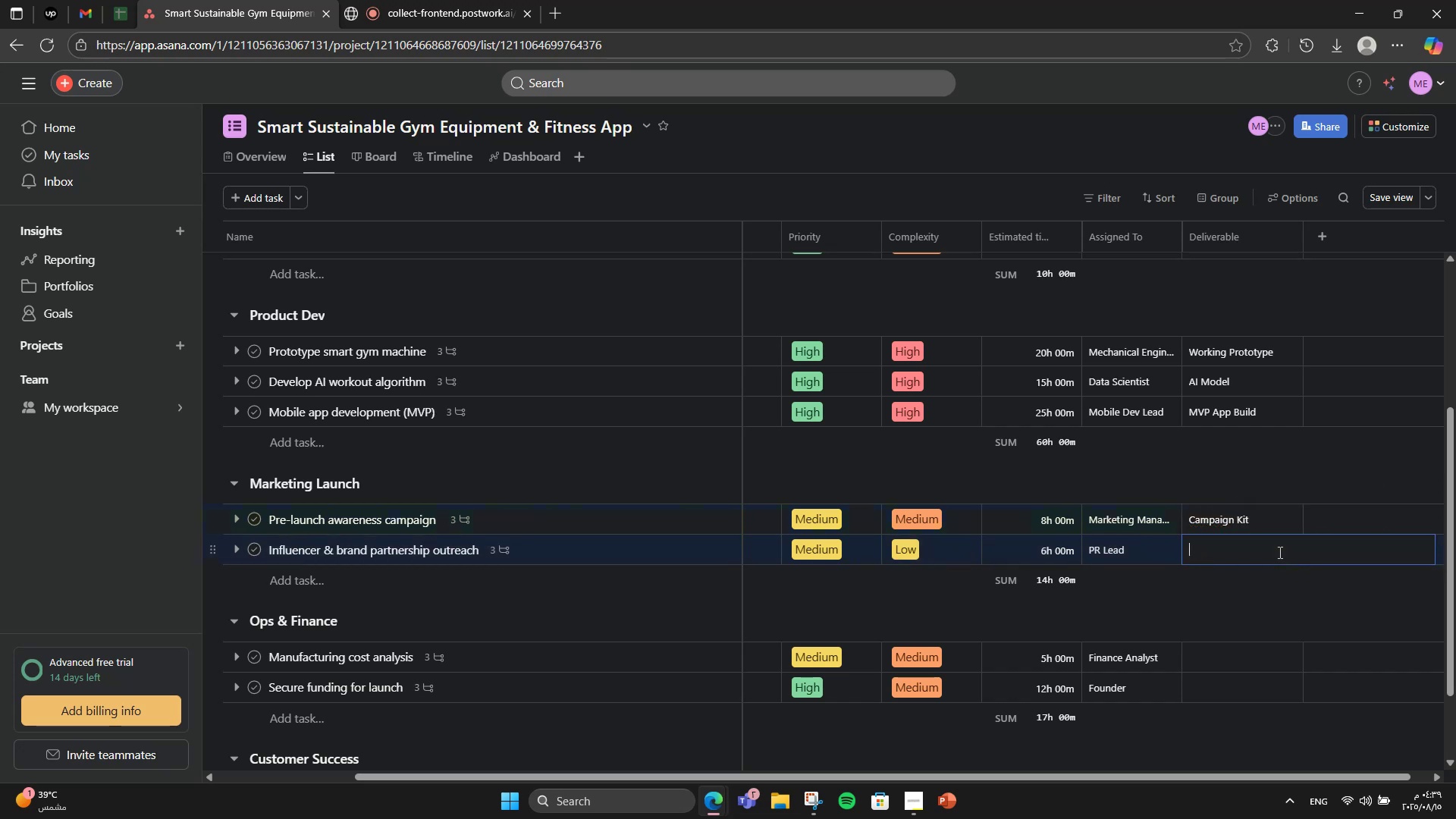 
type(O)
key(Backspace)
type(Partner List)
 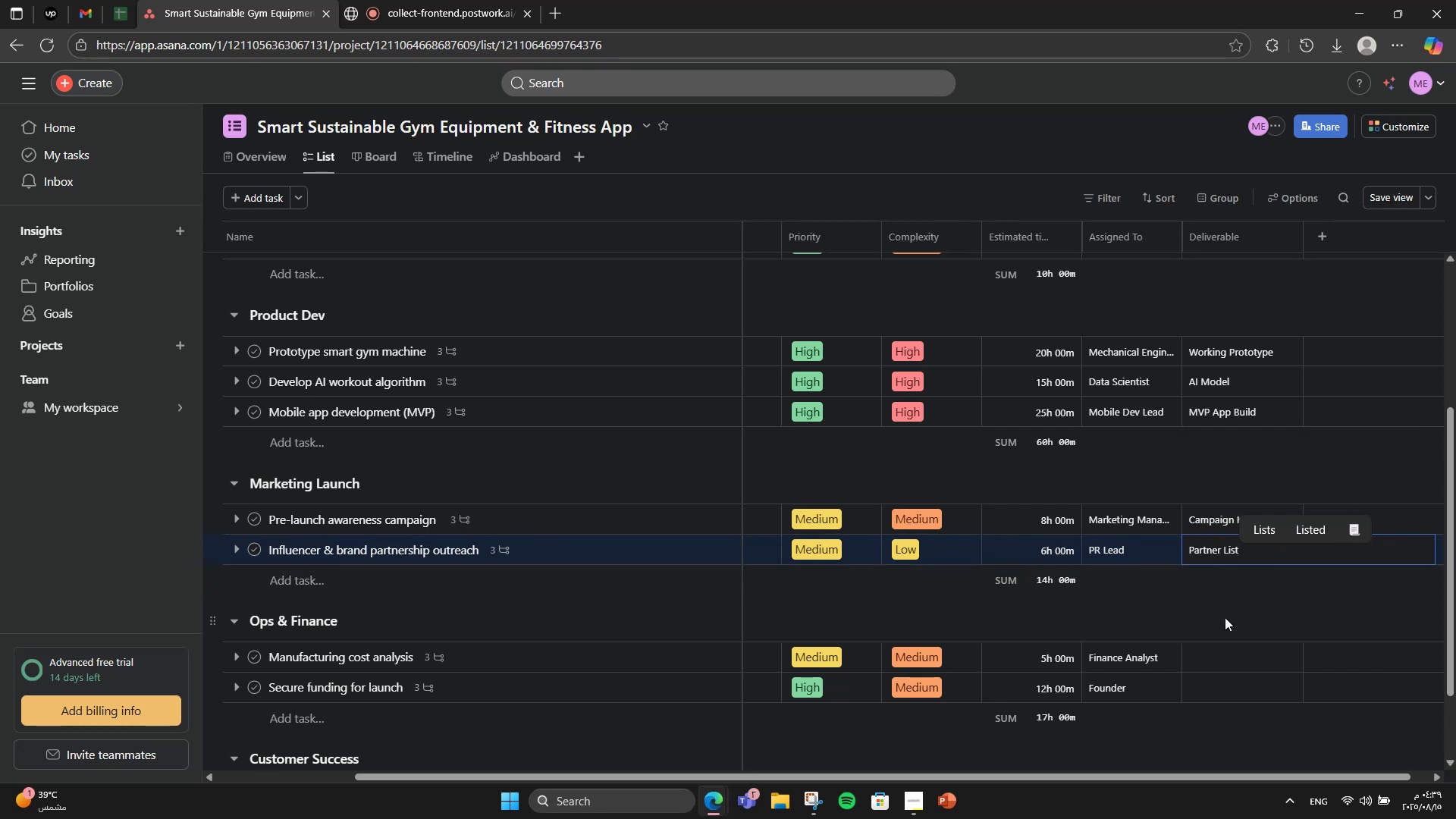 
left_click([1216, 666])
 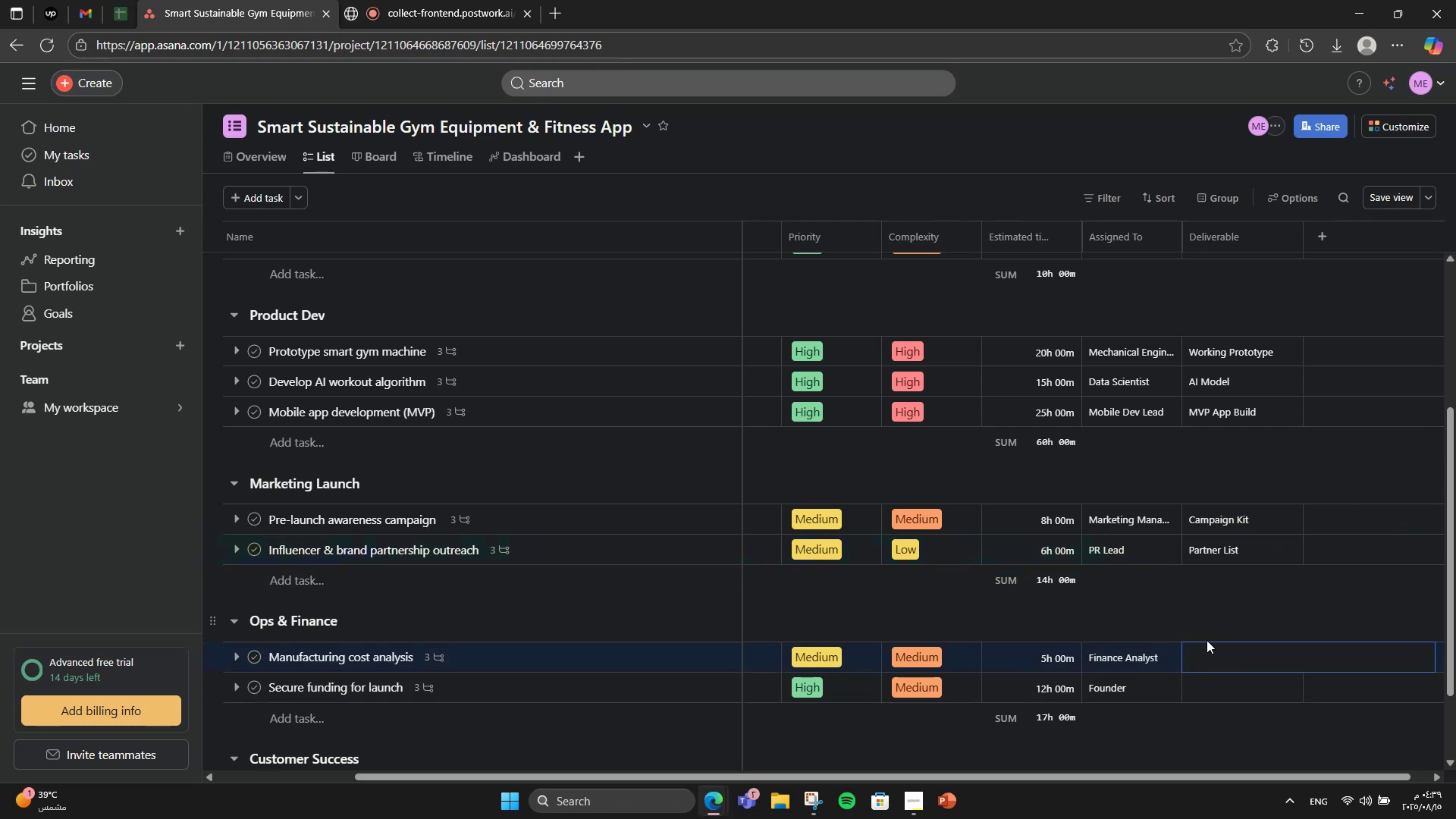 
type(Cost )
 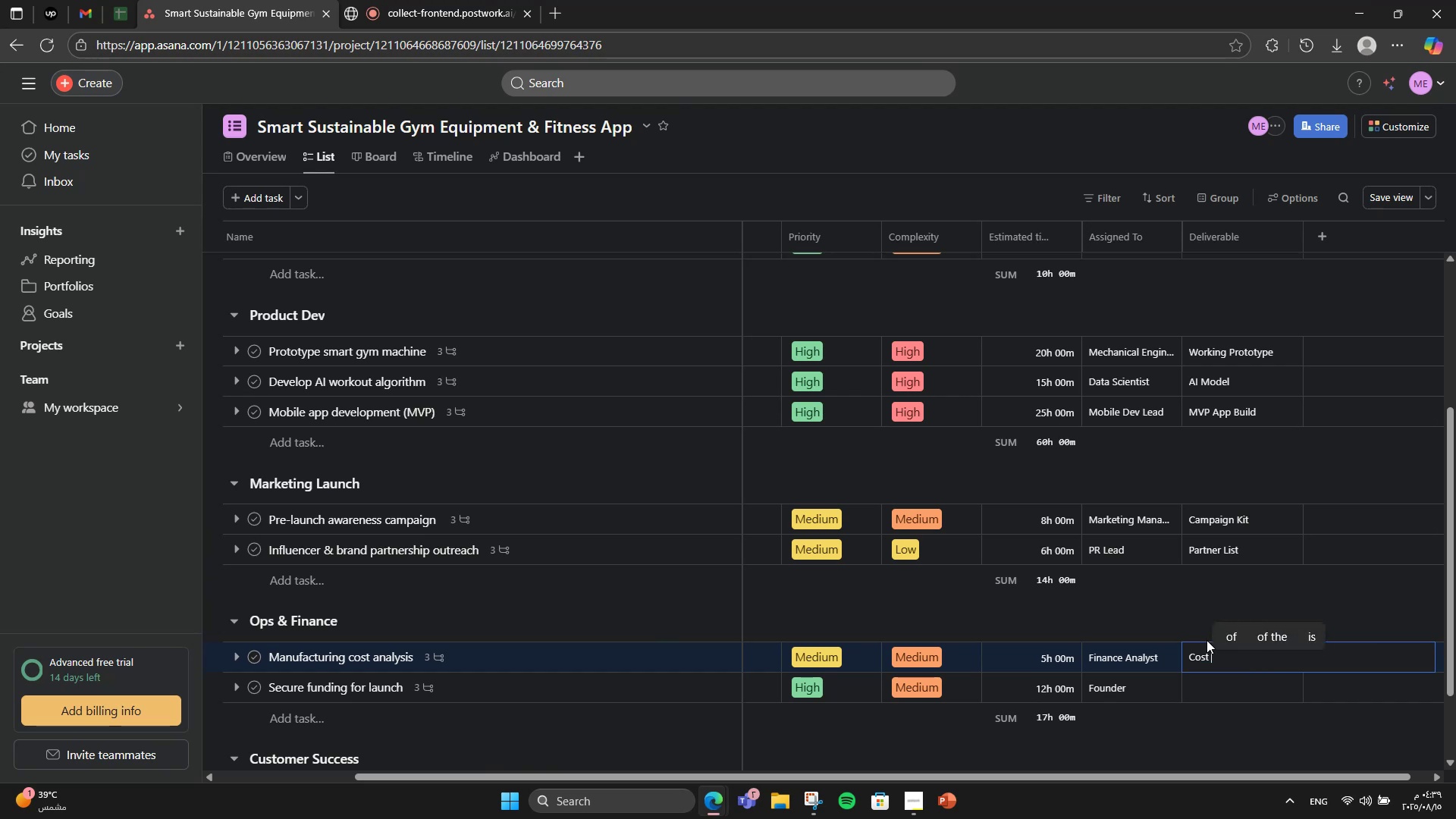 
type(Report)
 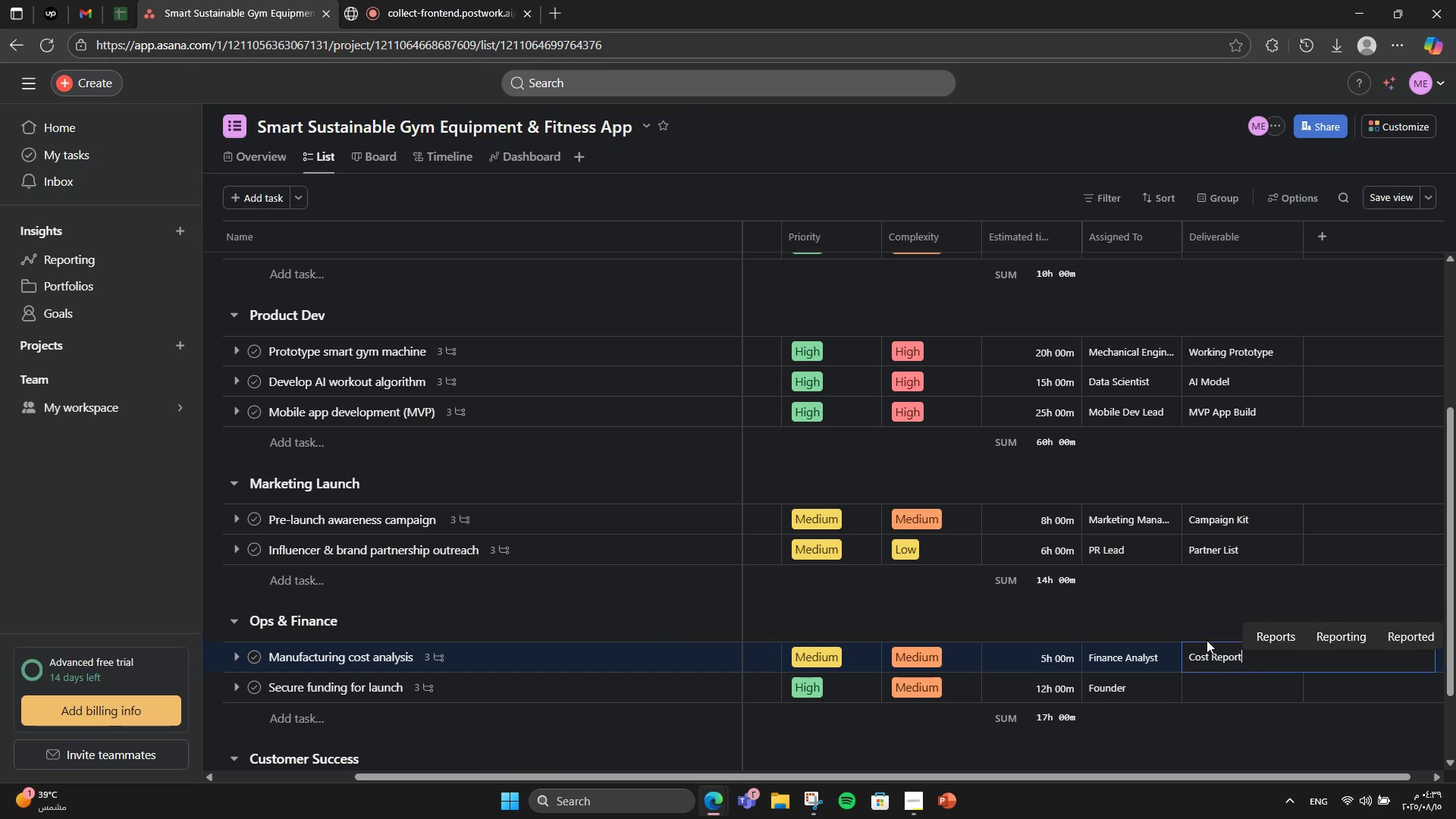 
scroll: coordinate [1207, 640], scroll_direction: down, amount: 2.0
 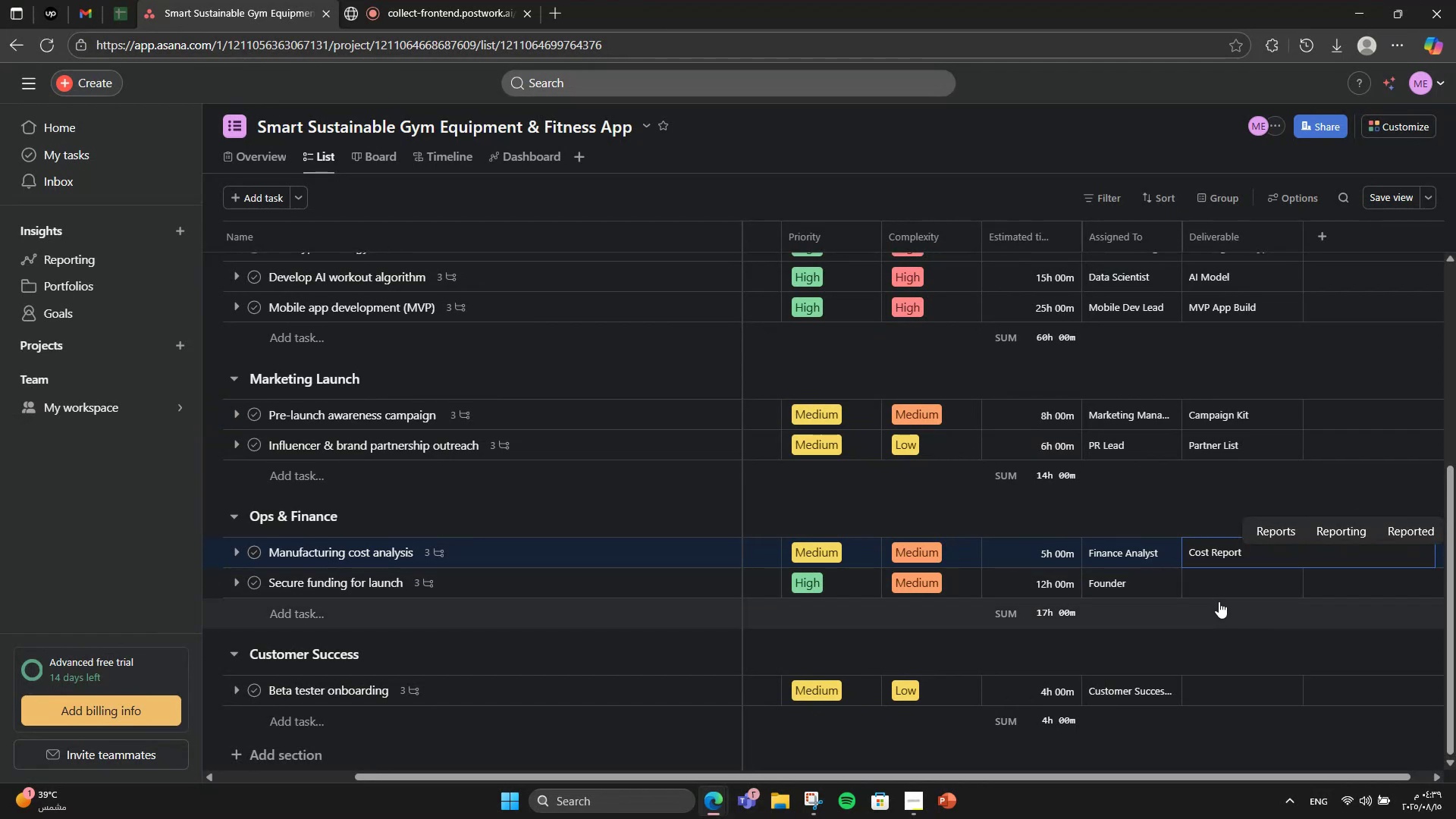 
left_click([1225, 585])
 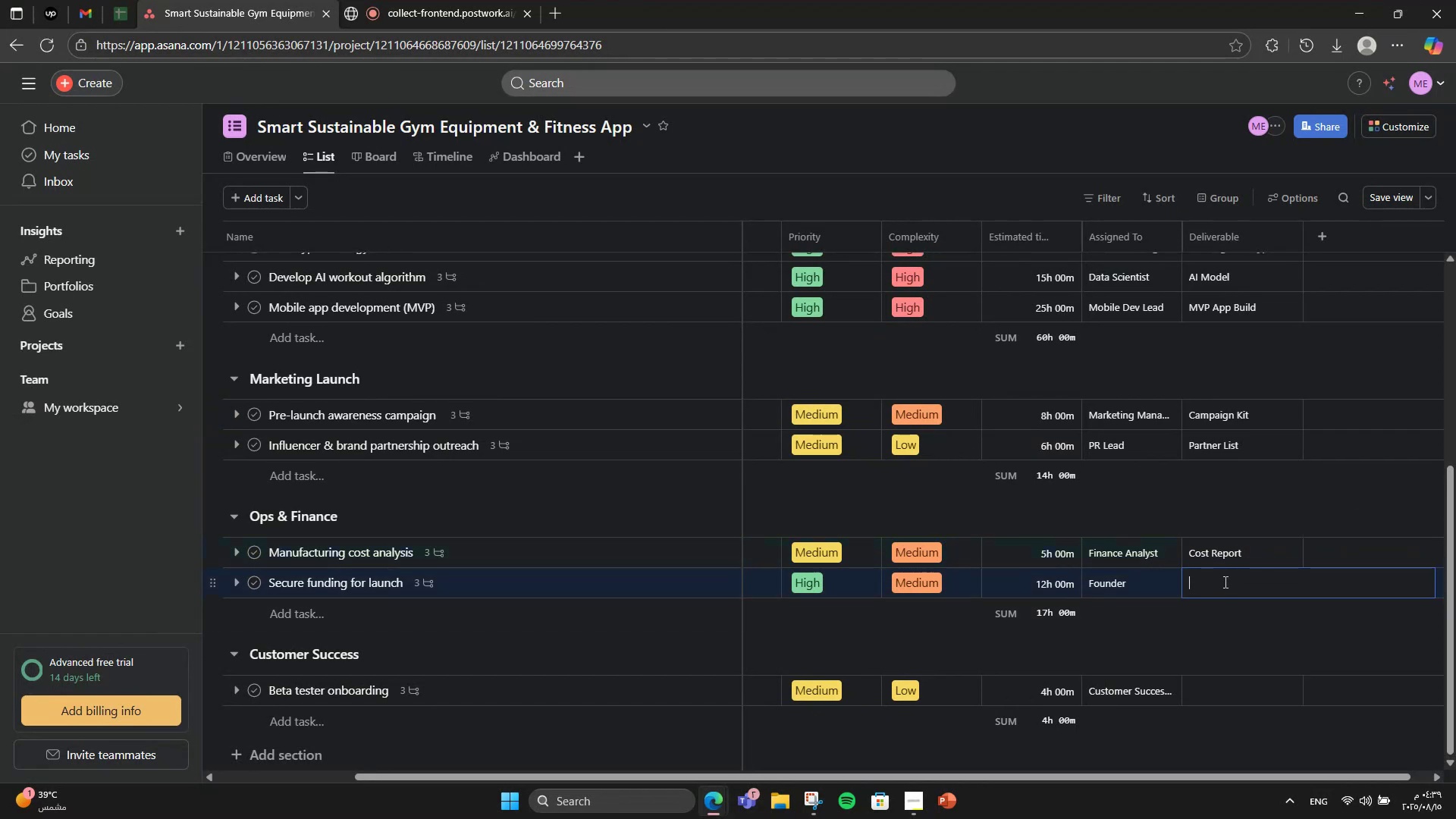 
type(Funding Agreements)
 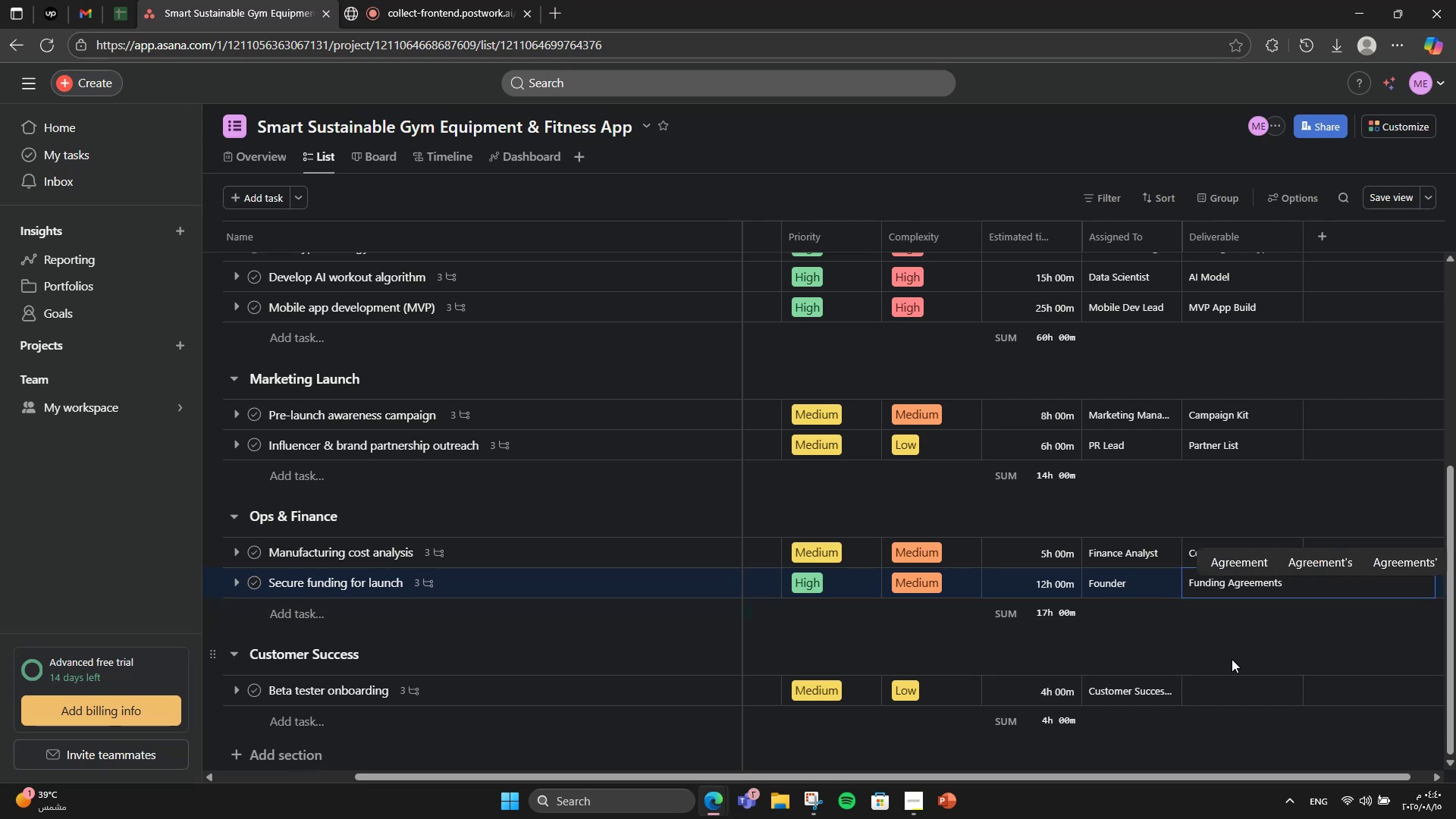 
left_click([1232, 681])
 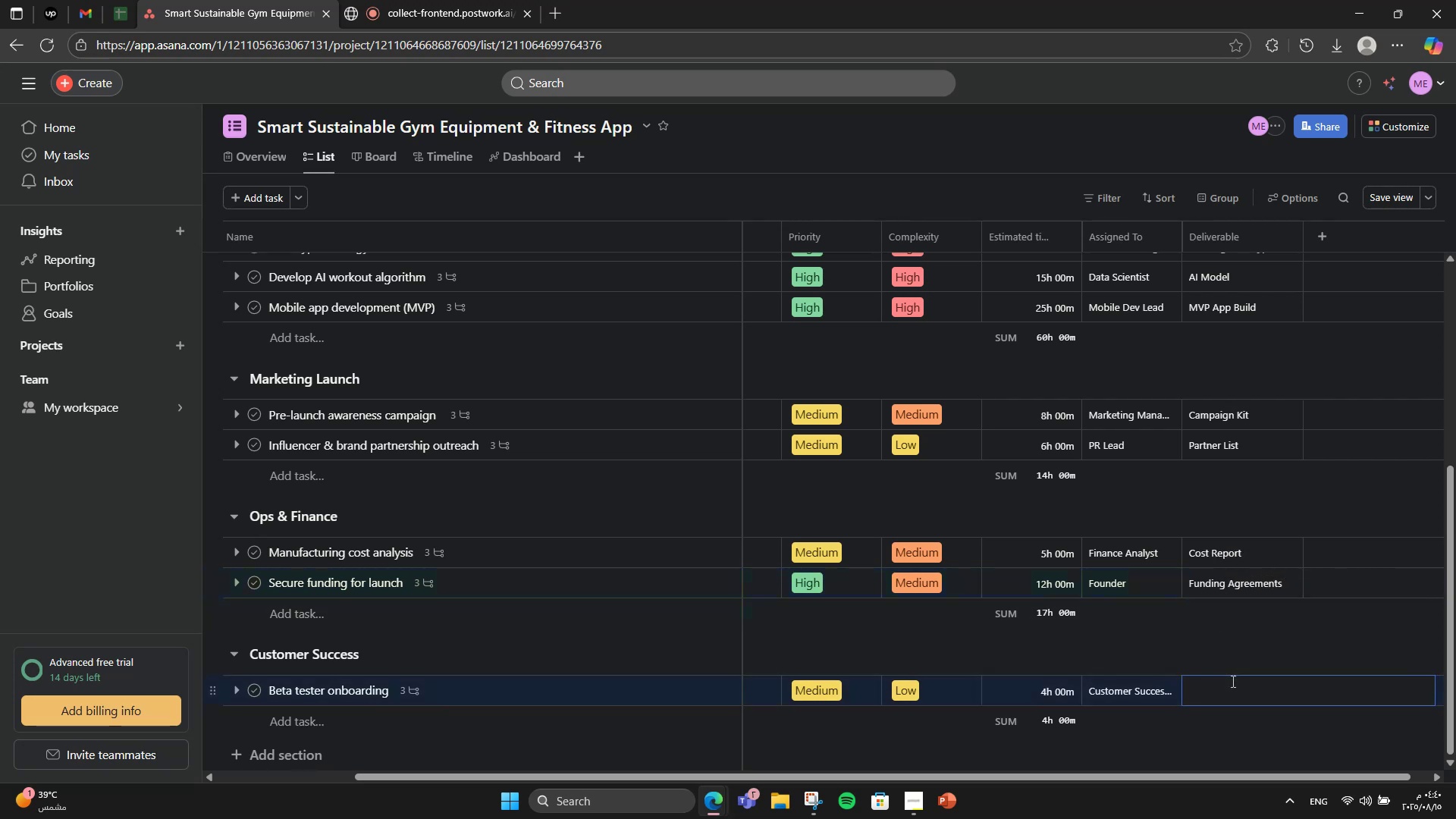 
type(Tester List)
 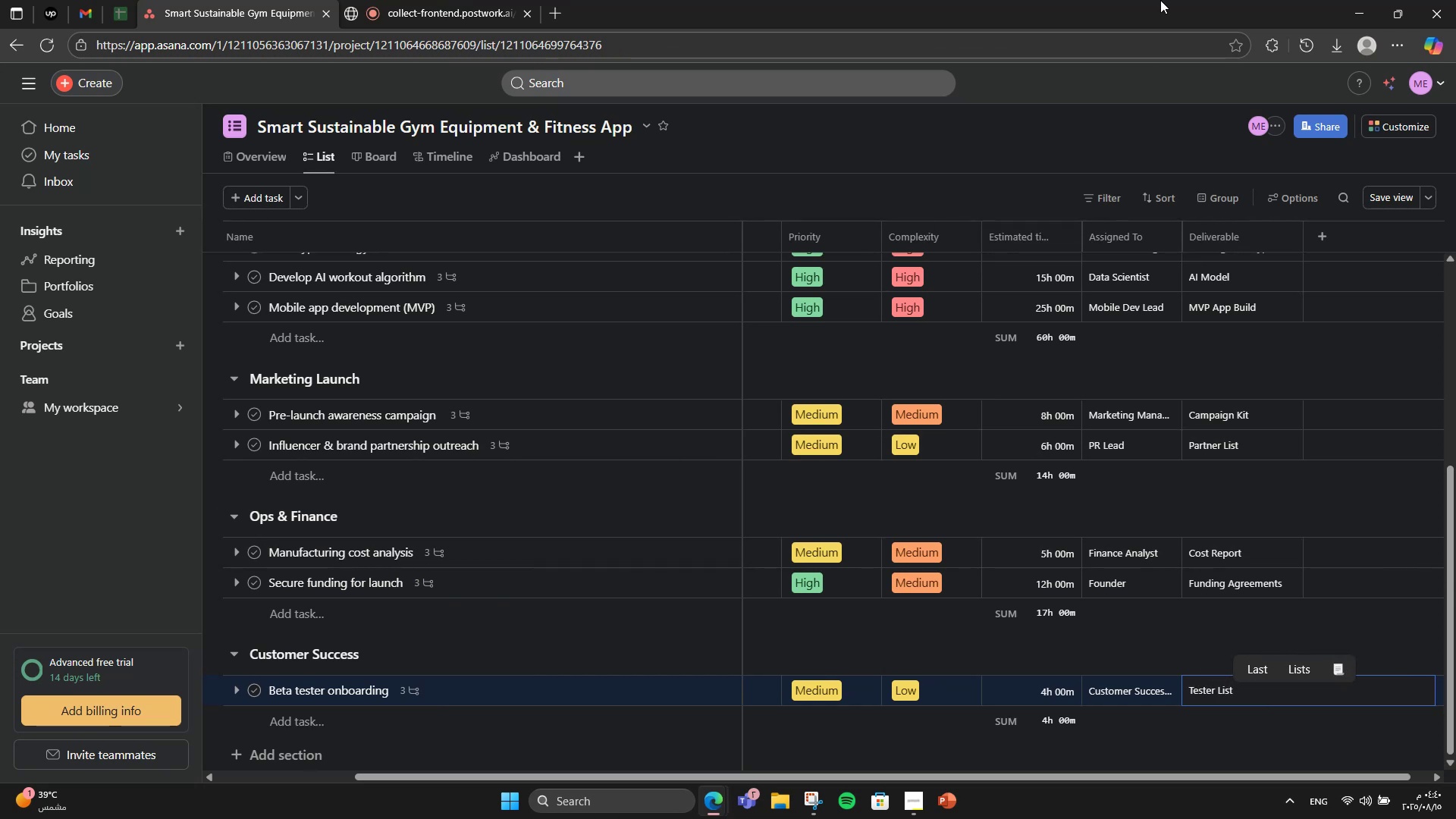 
wait(6.6)
 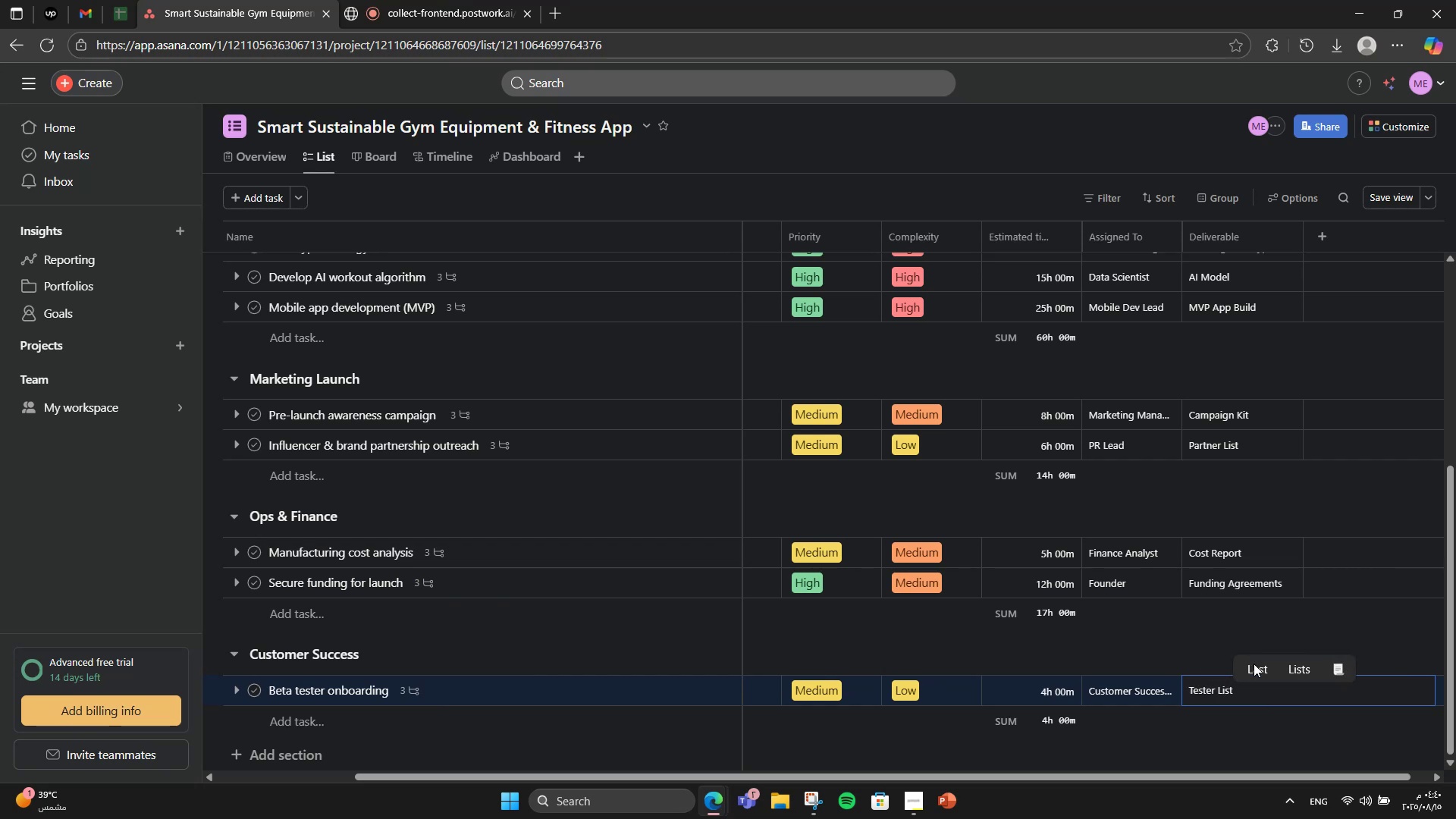 
left_click([1176, 652])
 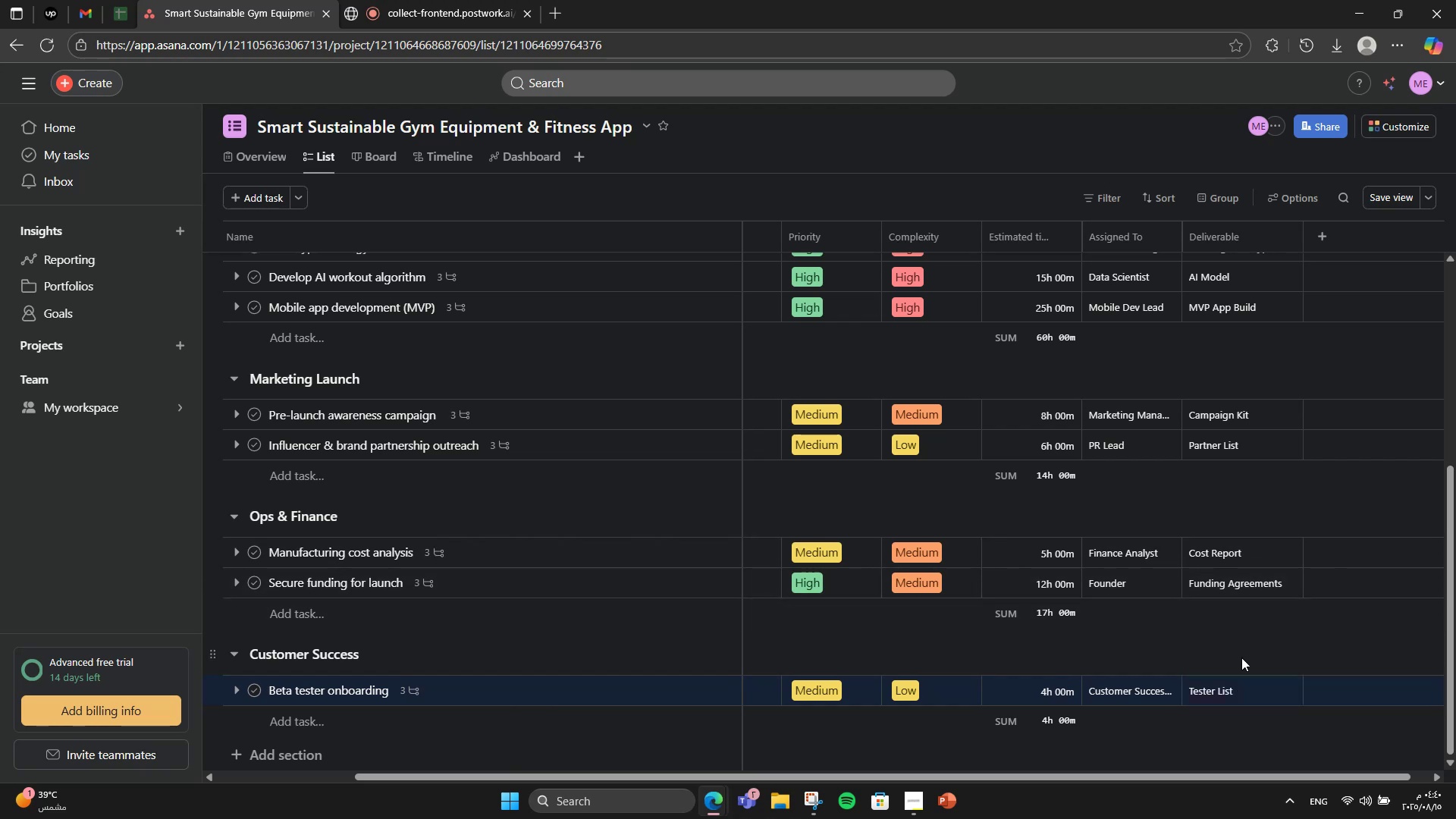 
scroll: coordinate [1306, 662], scroll_direction: up, amount: 6.0
 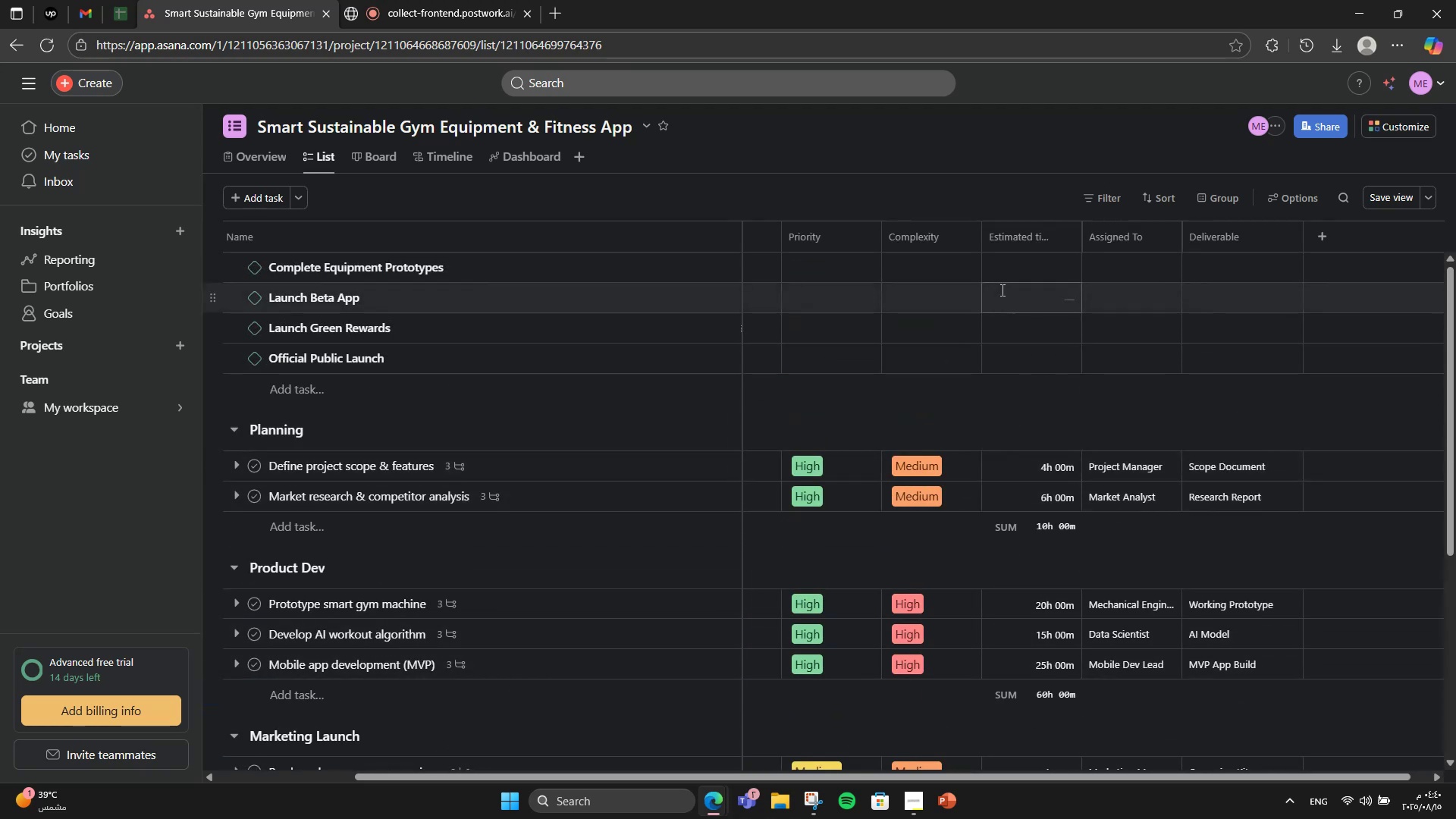 
left_click([1067, 239])
 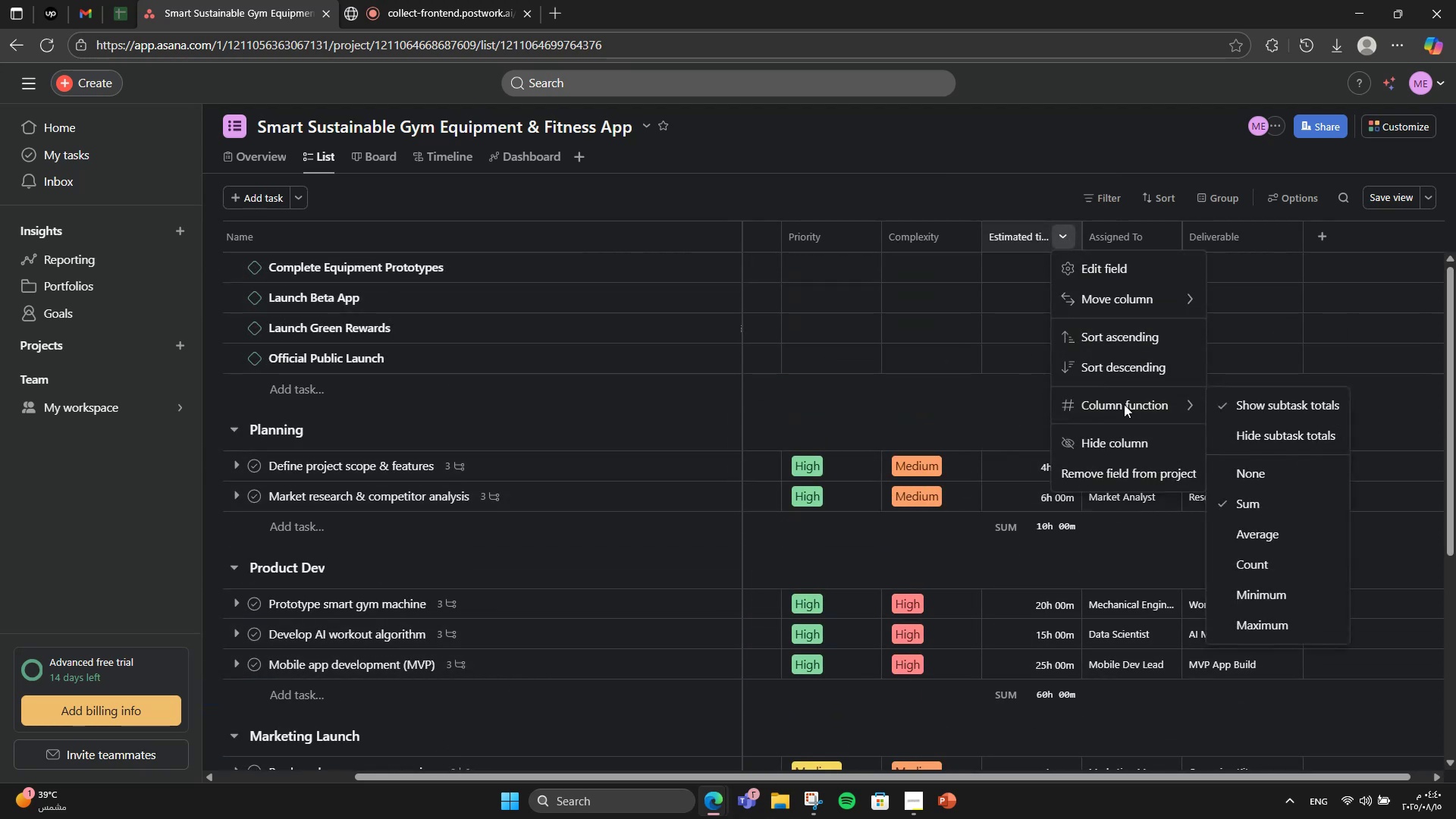 
left_click([1249, 474])
 